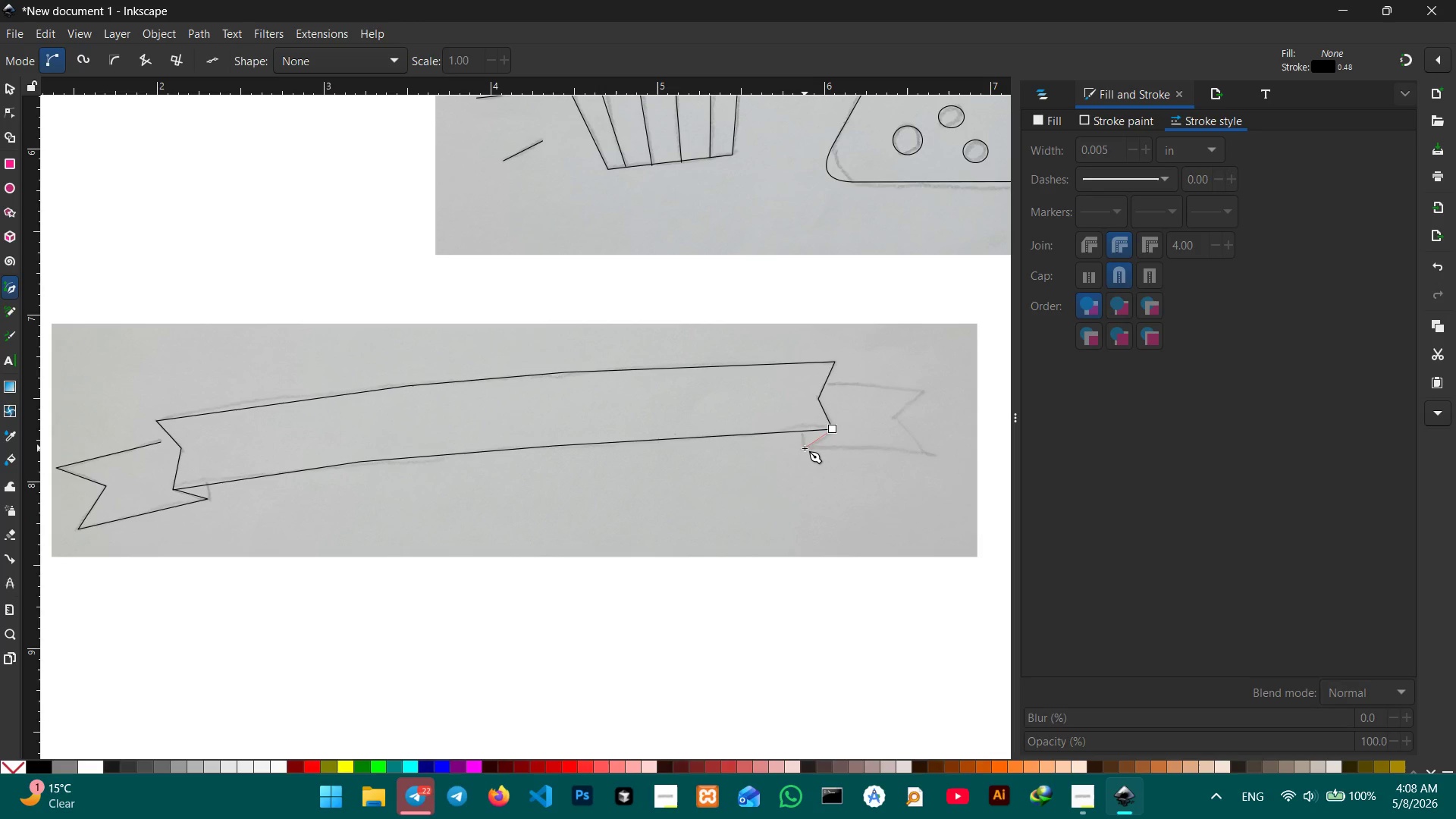 
left_click([805, 448])
 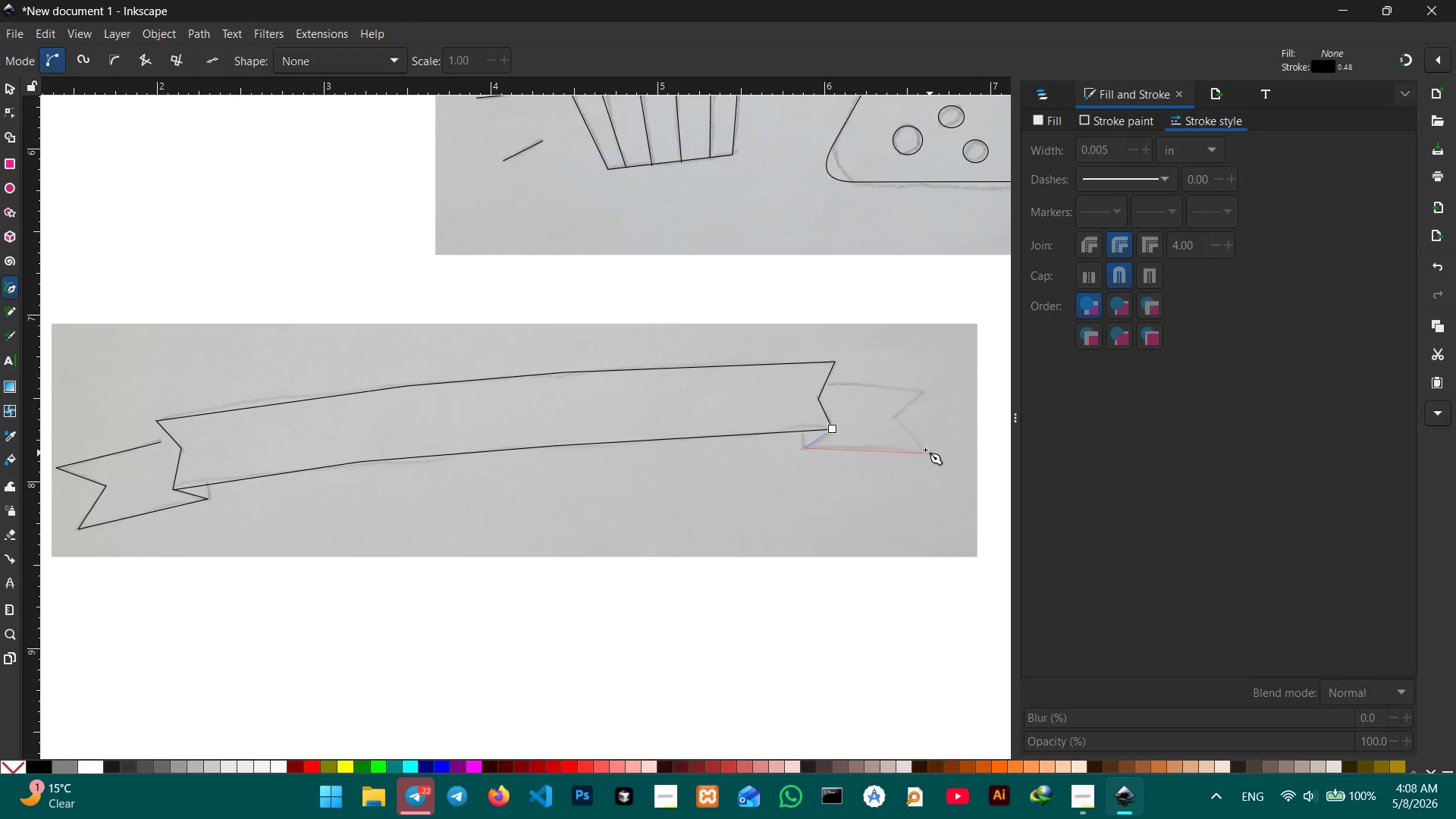 
double_click([891, 417])
 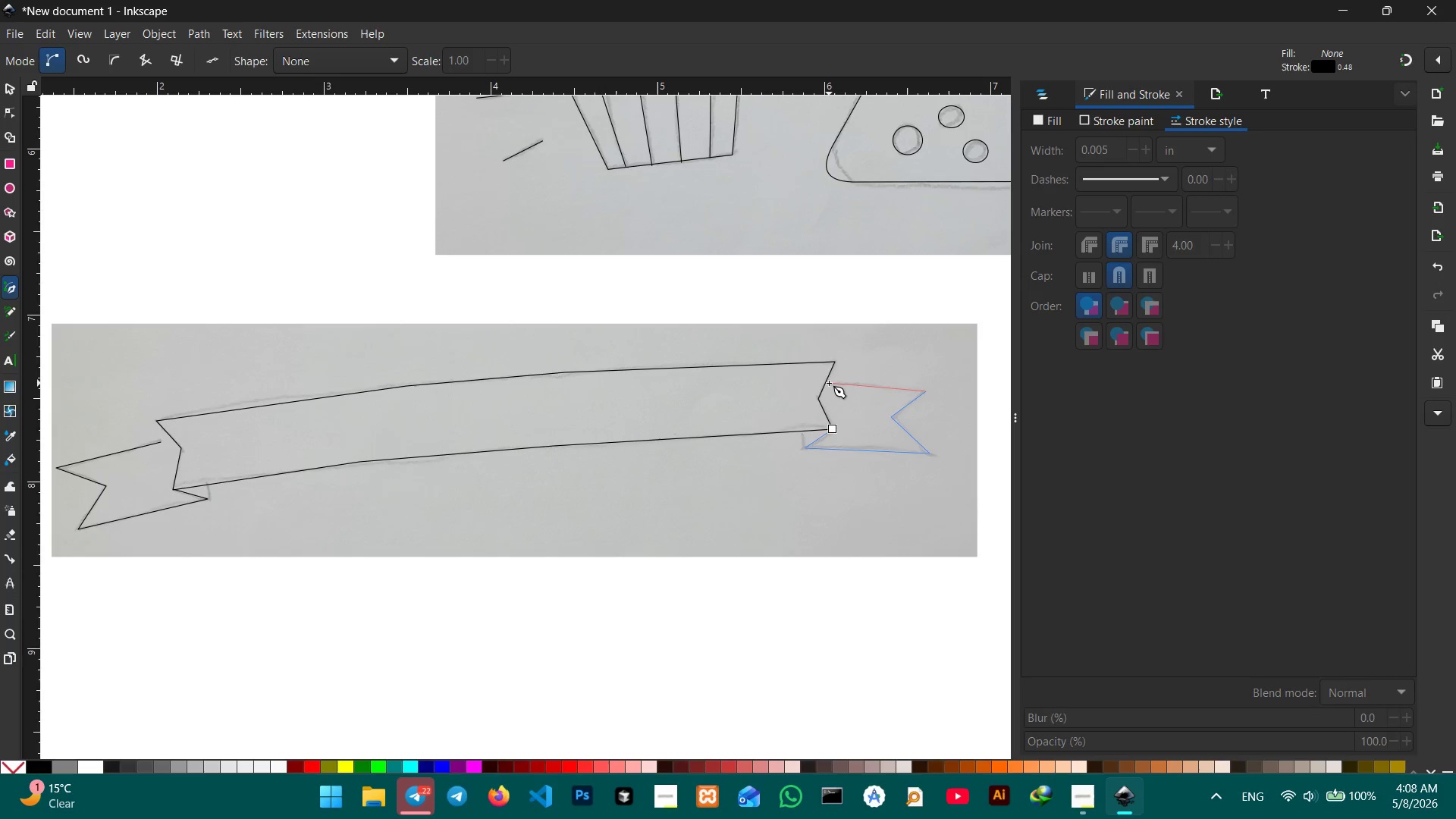 
left_click([826, 384])
 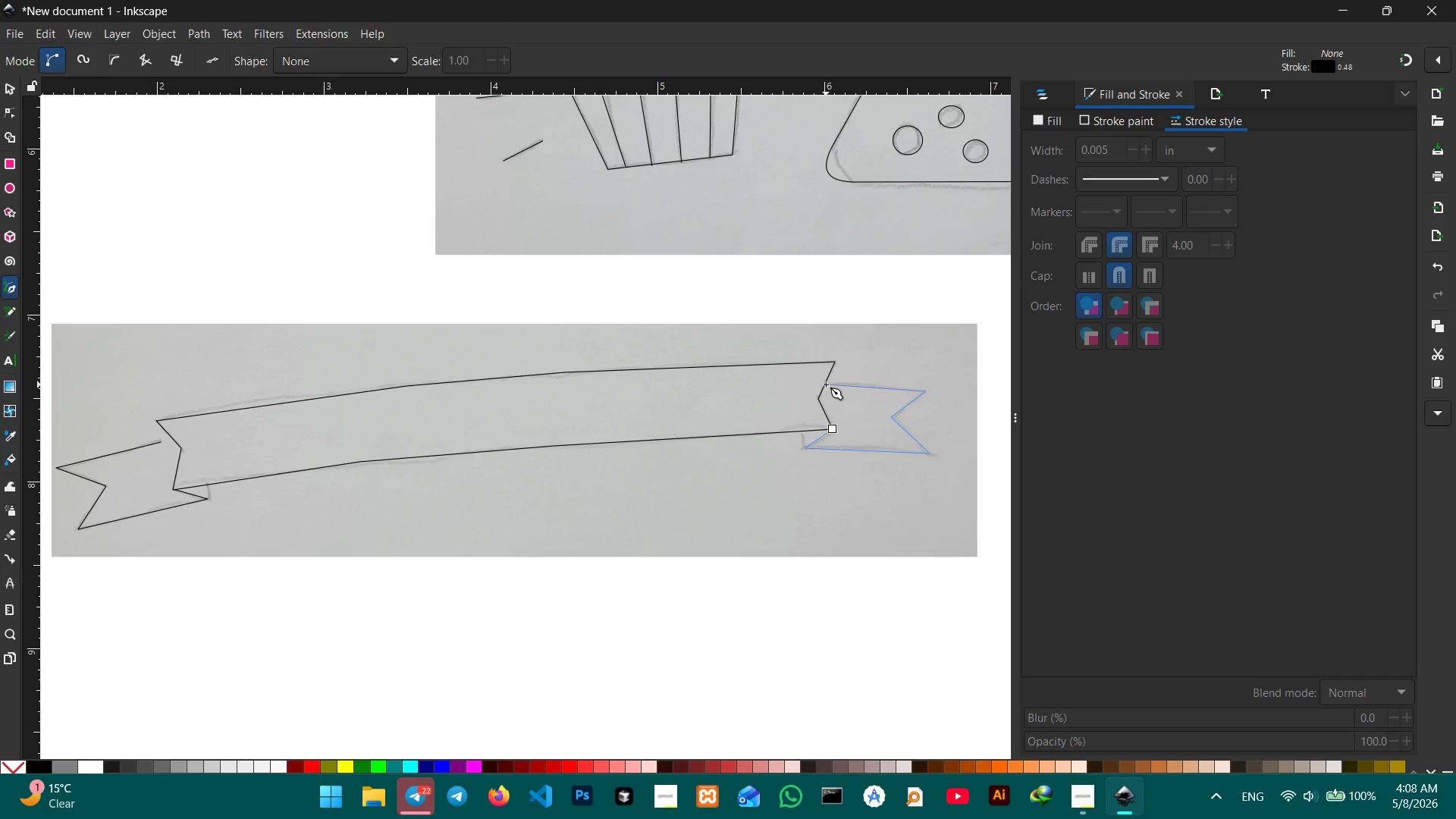 
key(Enter)
 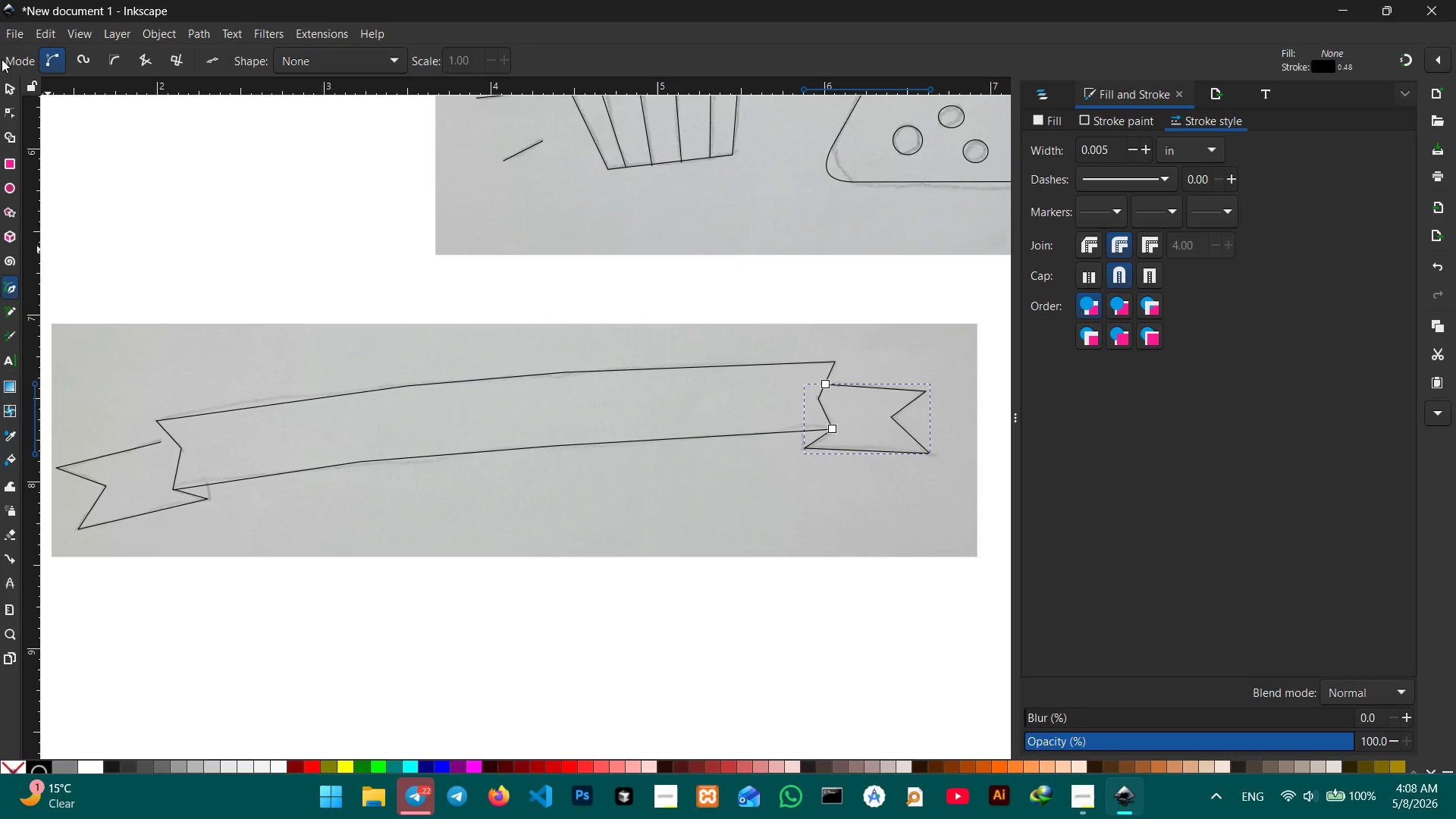 
left_click([0, 81])
 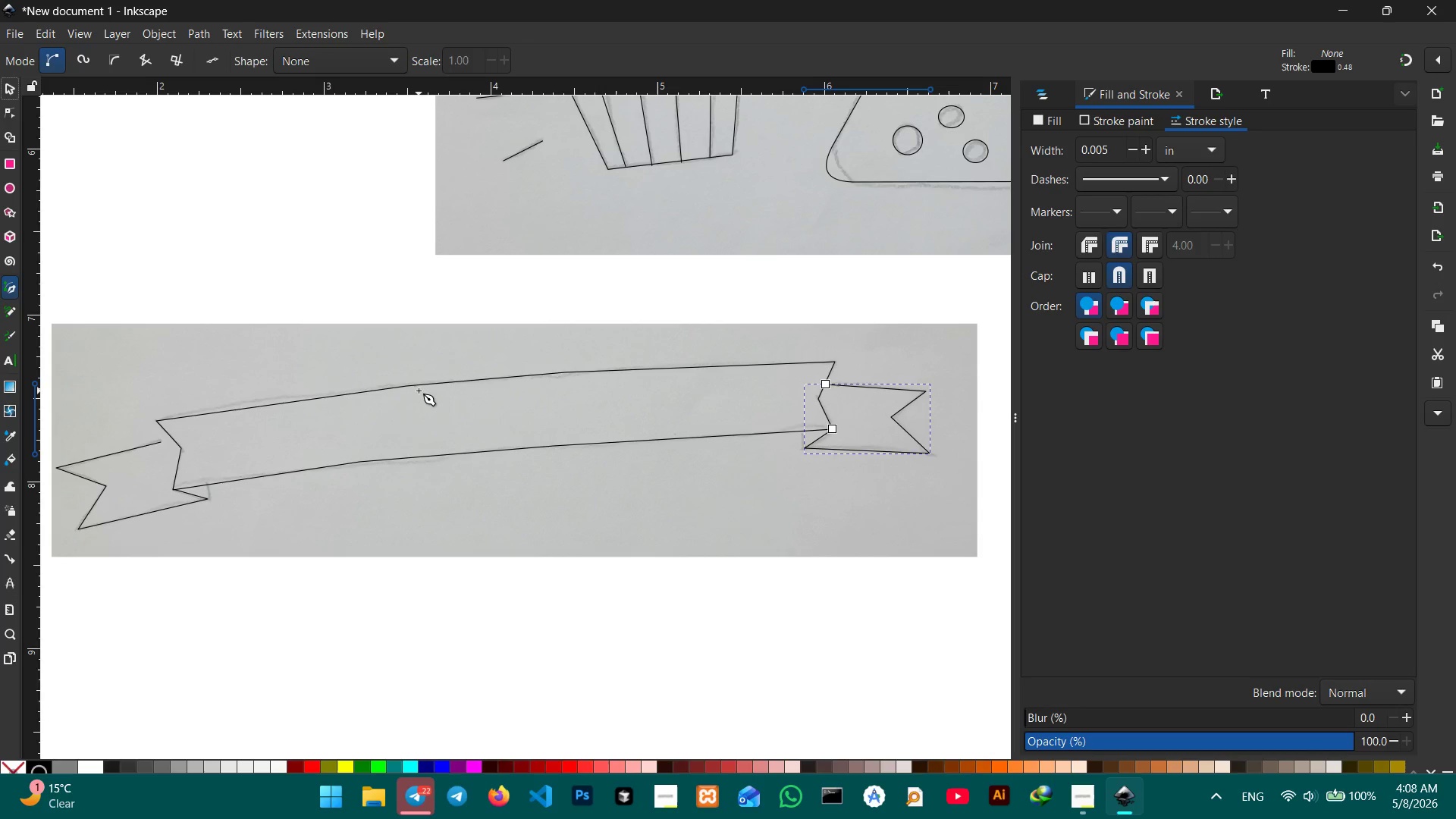 
left_click([419, 391])
 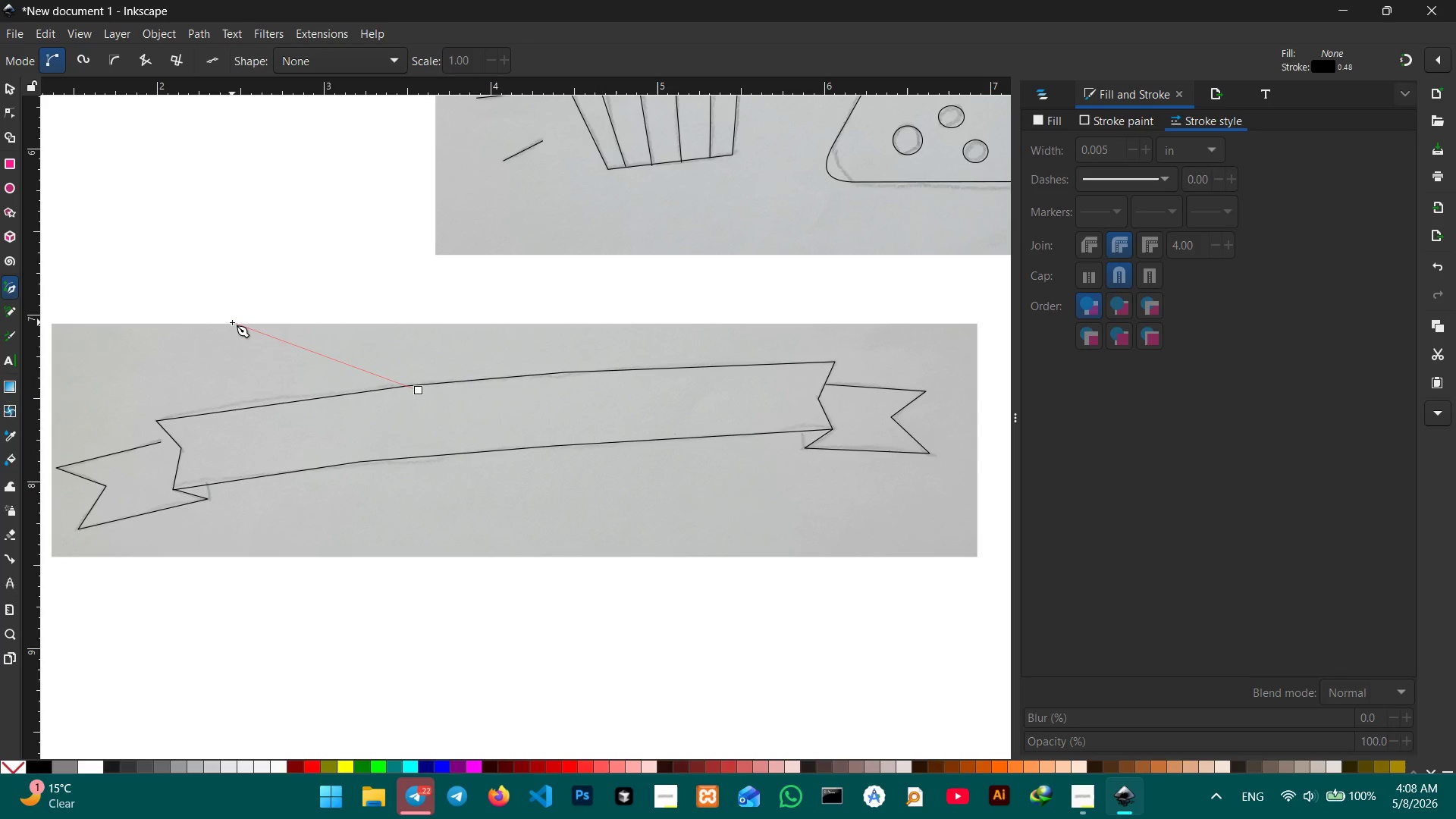 
key(Control+Z)
 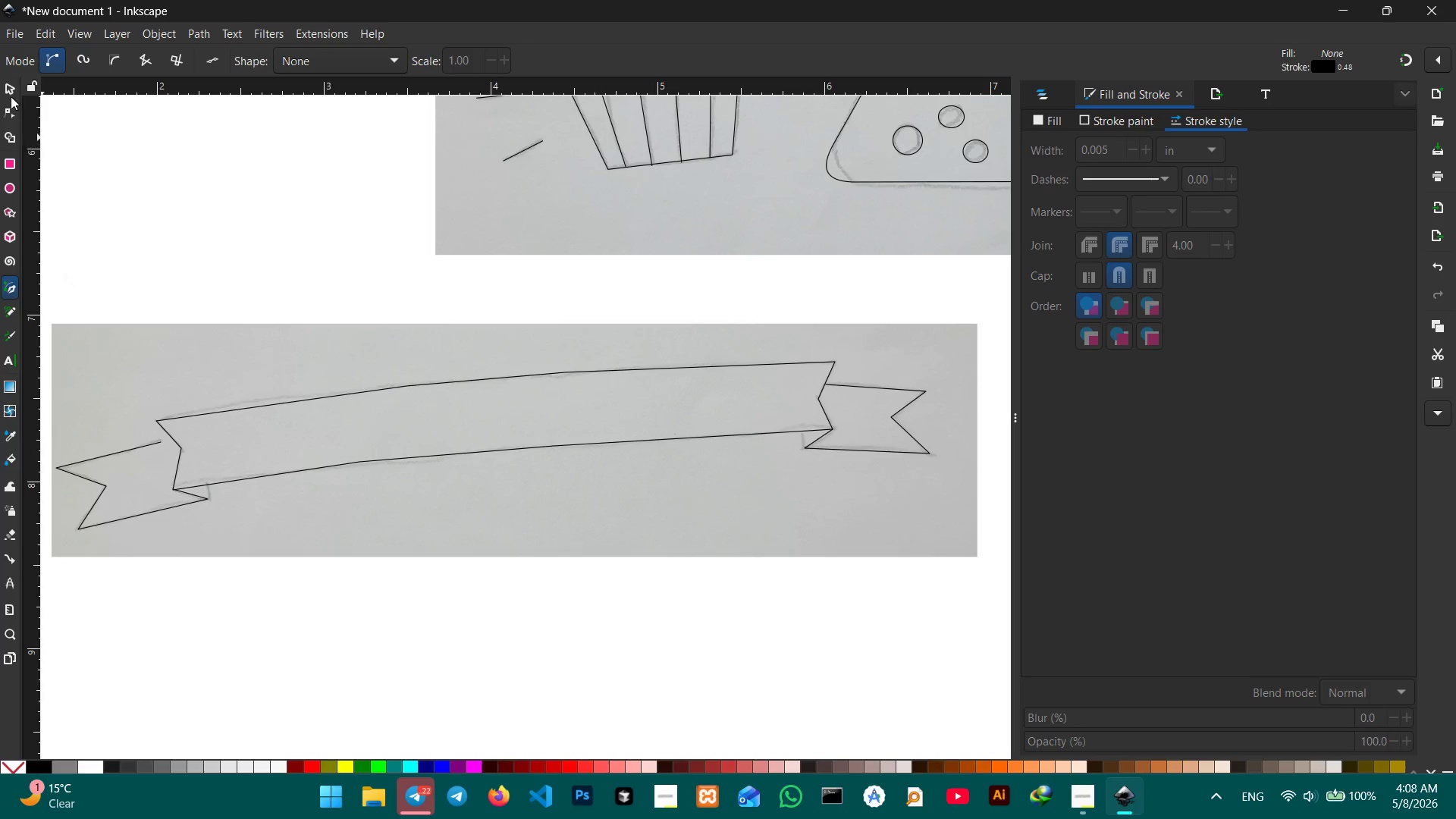 
left_click([10, 92])
 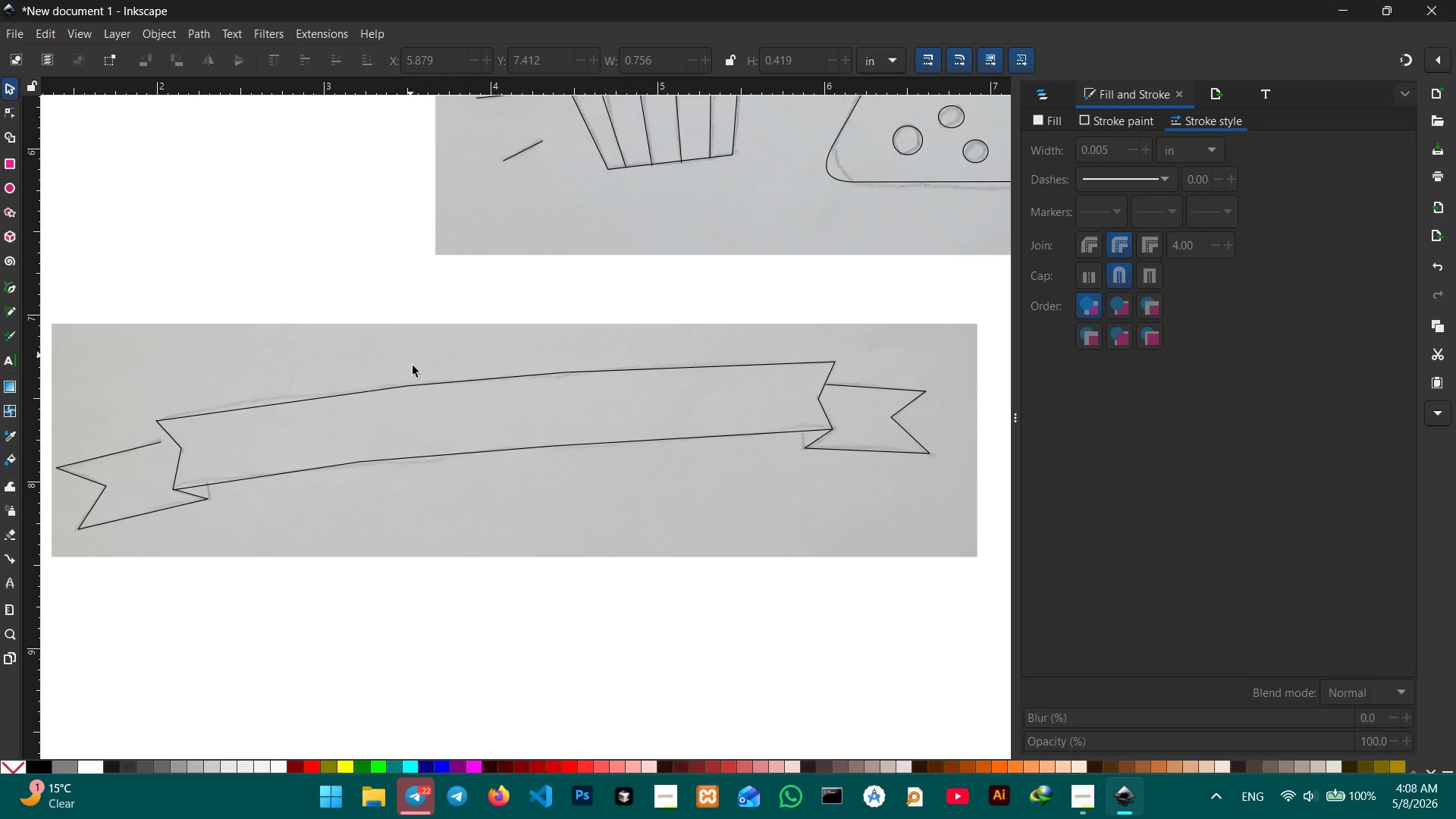 
left_click([419, 381])
 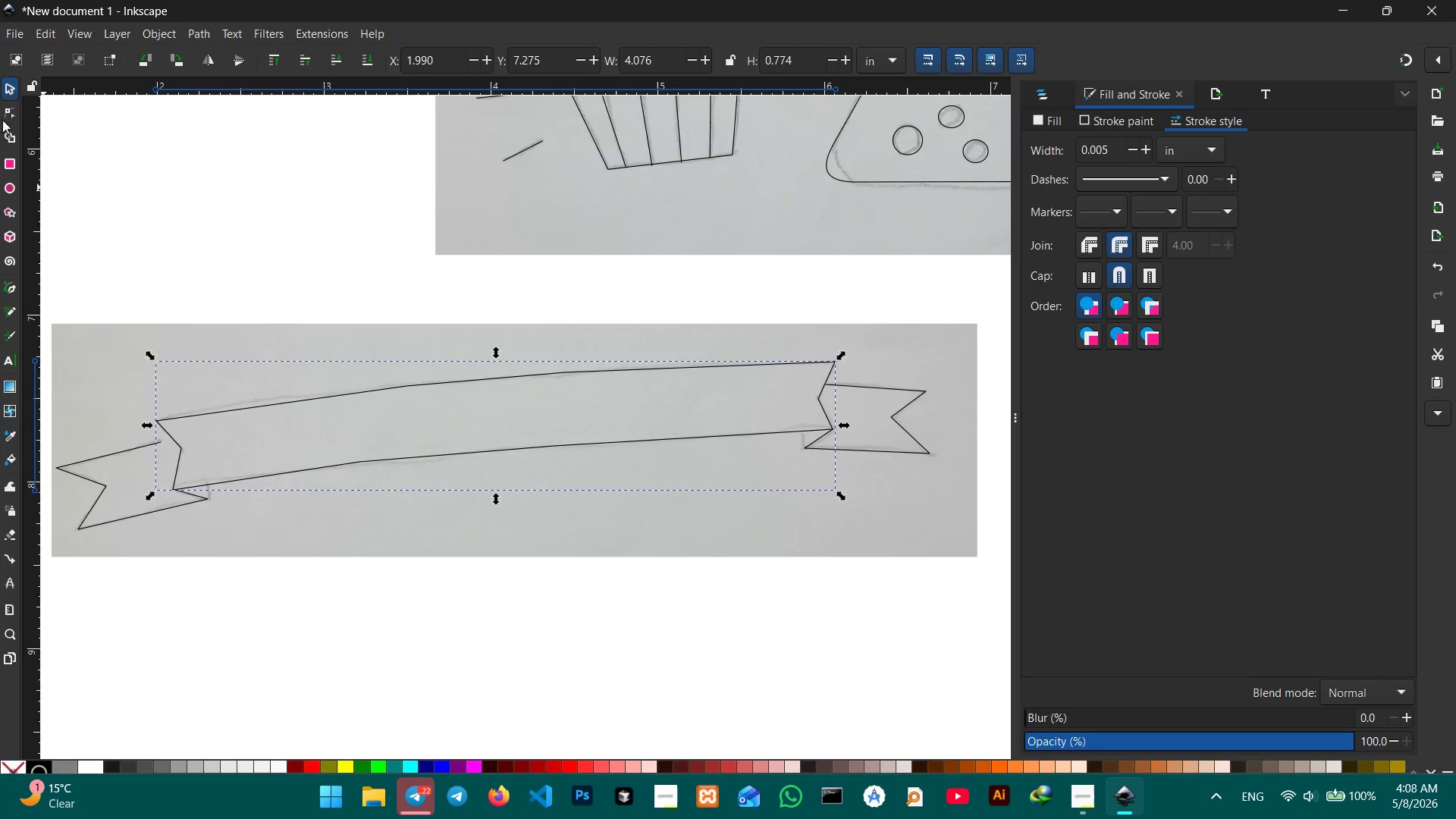 
left_click([17, 114])
 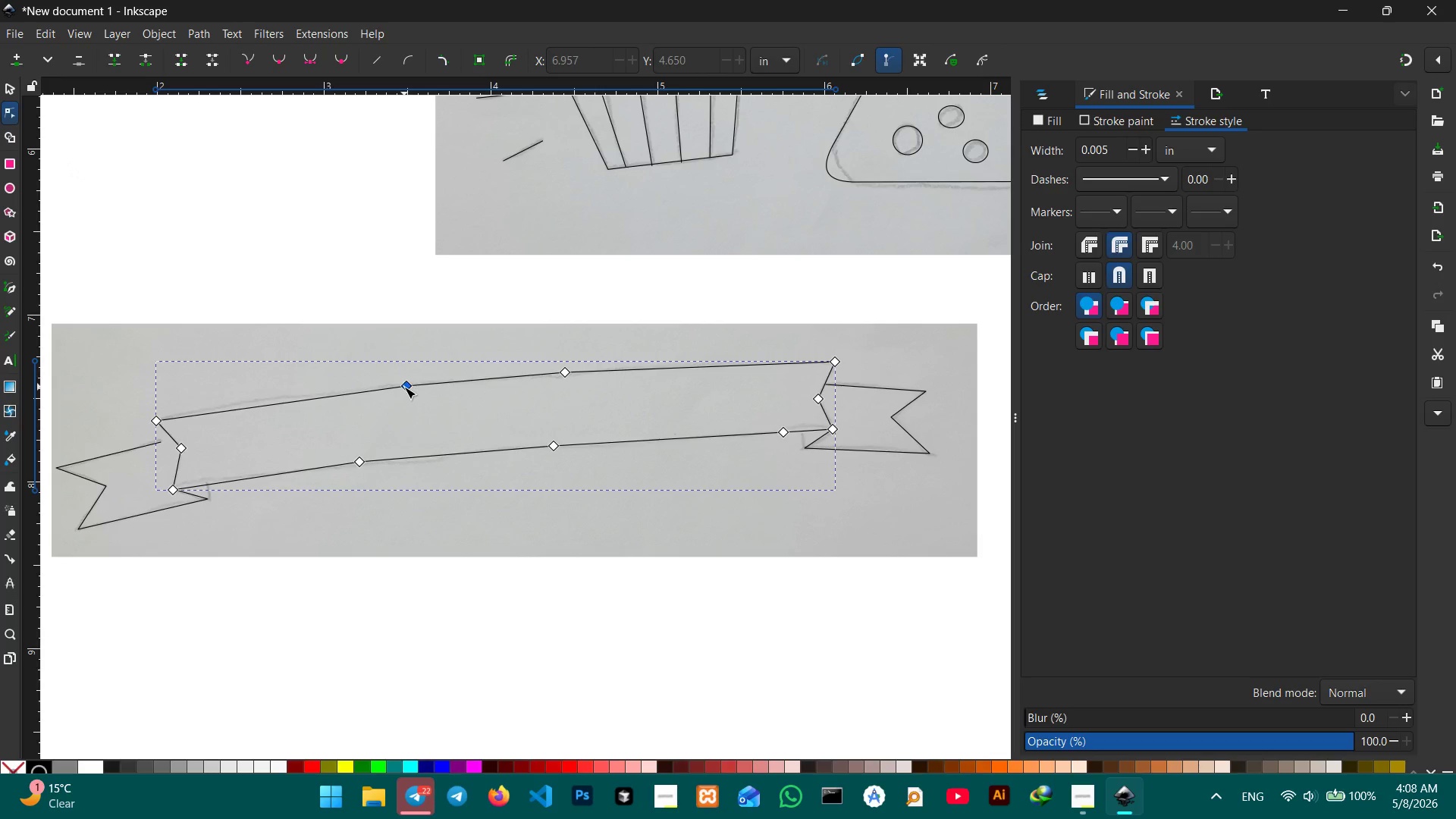 
left_click([405, 388])
 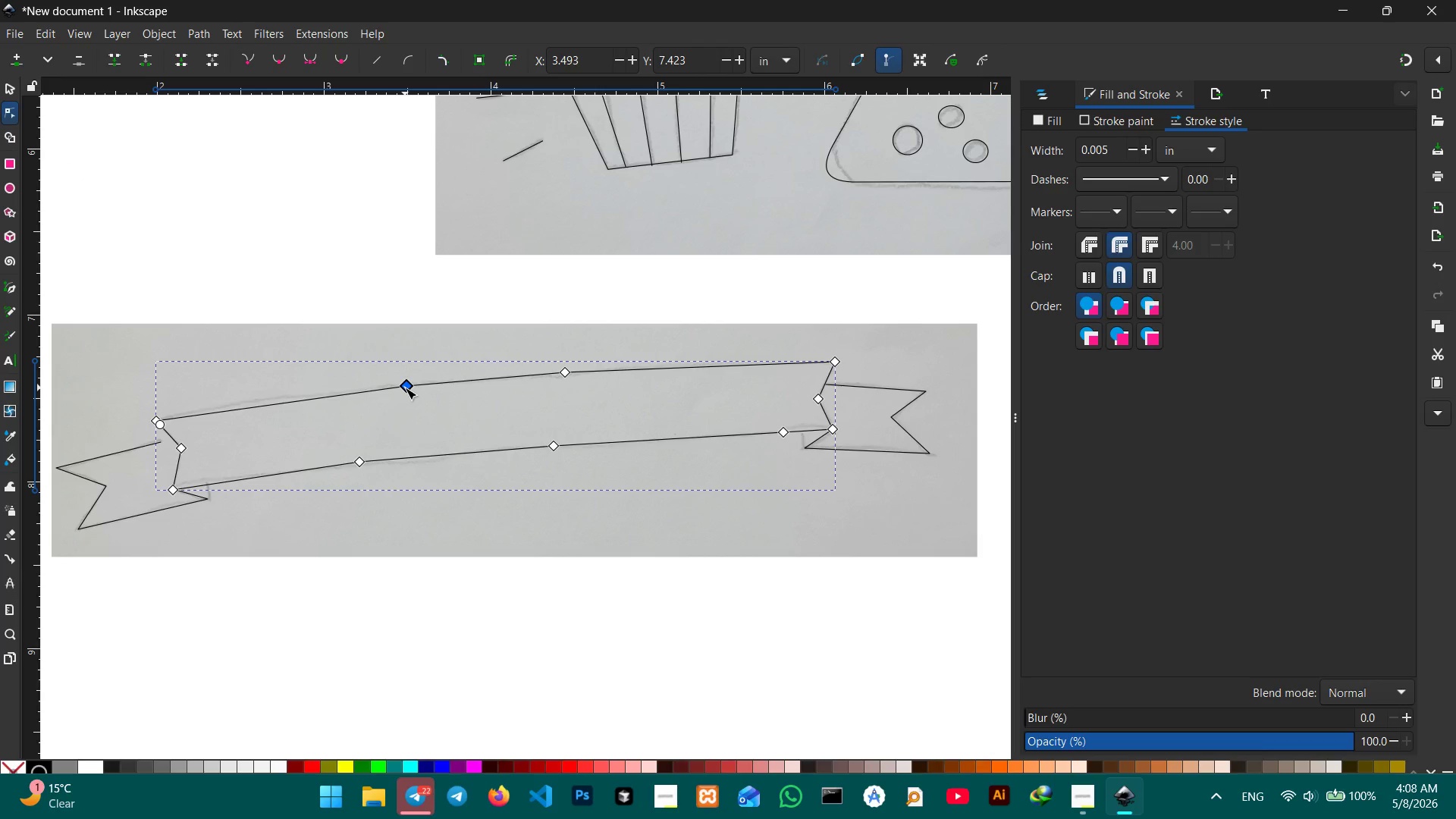 
key(Backspace)
 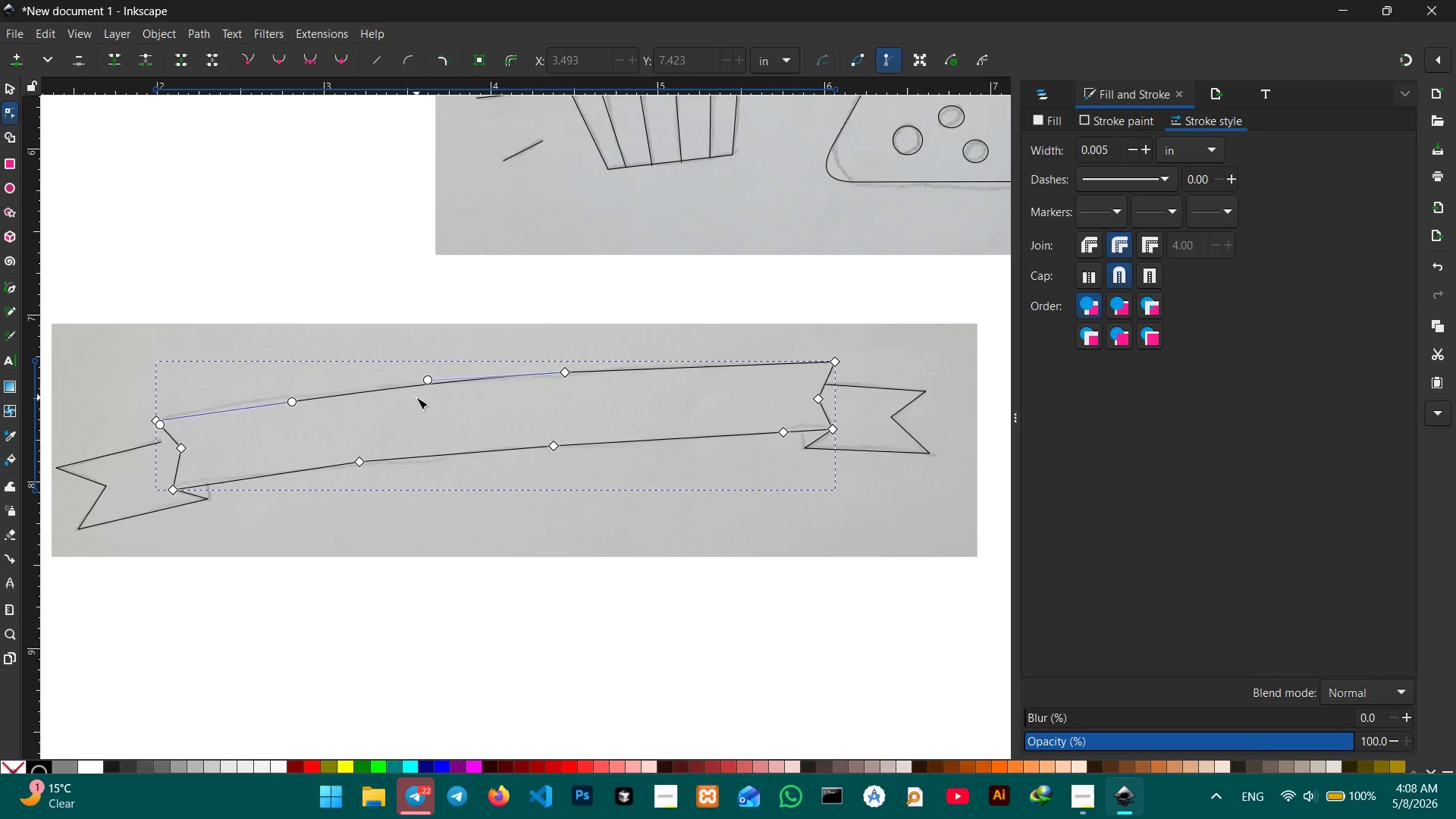 
wait(11.39)
 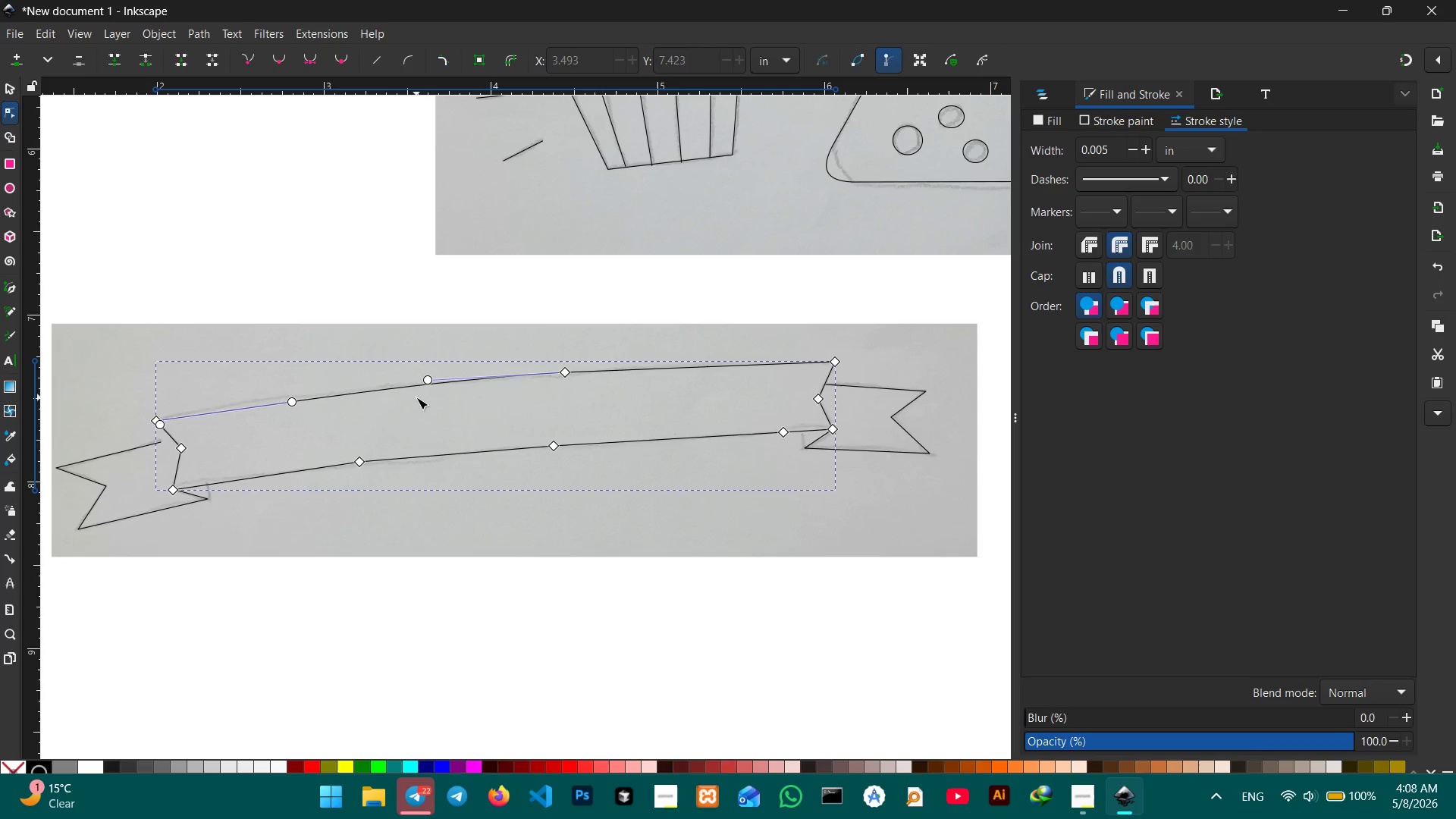 
key(Backspace)
 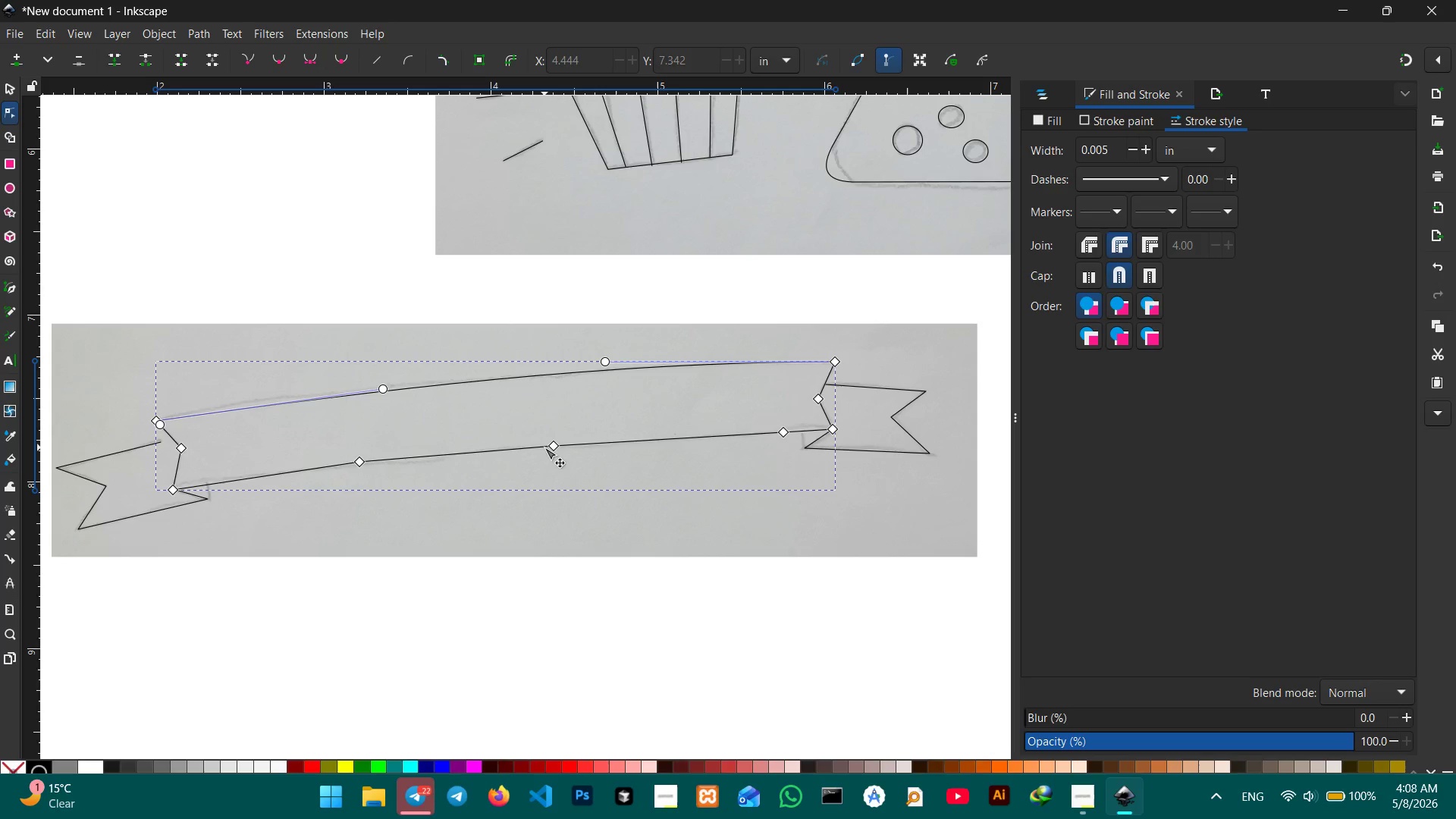 
left_click([548, 446])
 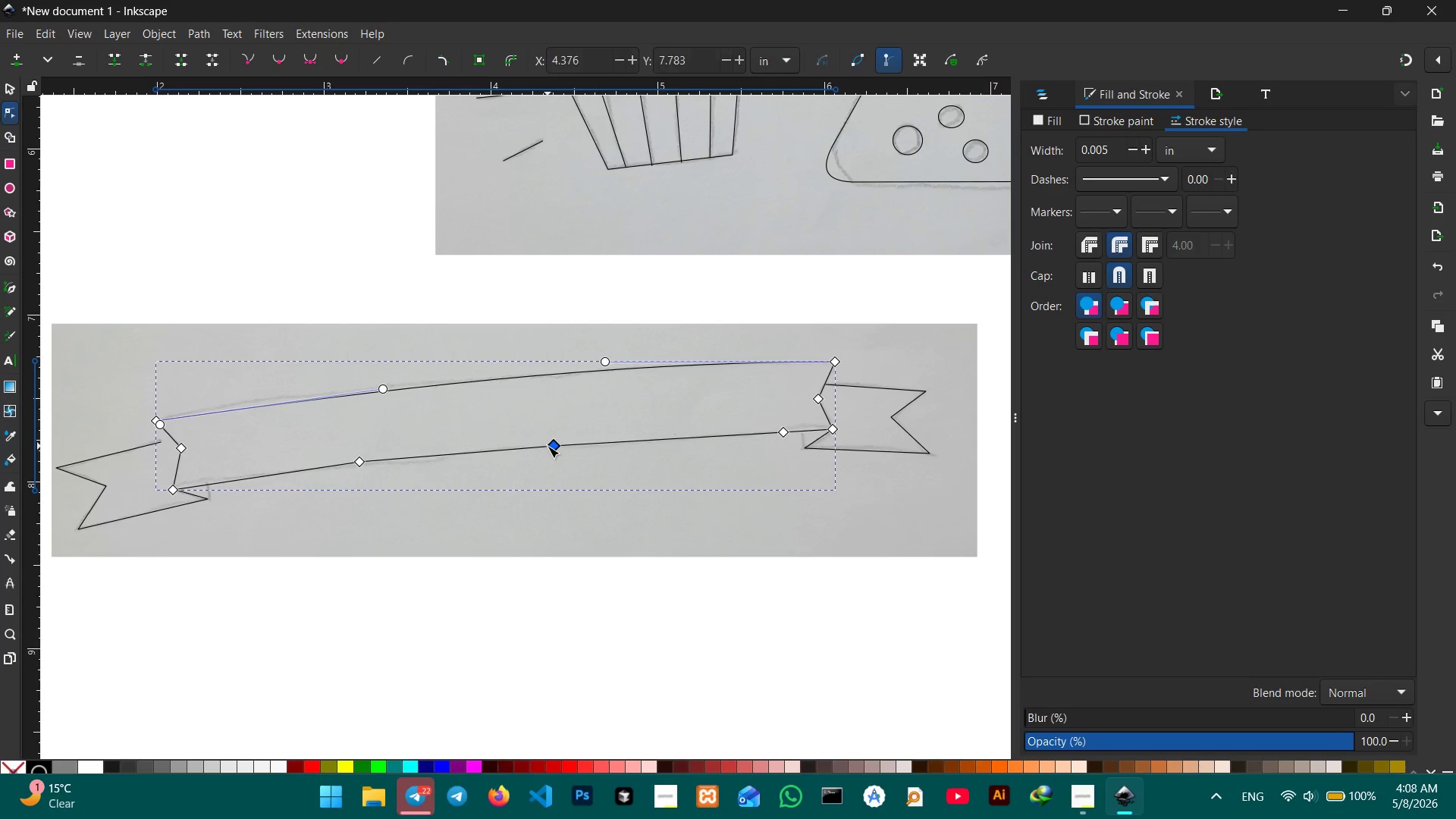 
key(Backspace)
 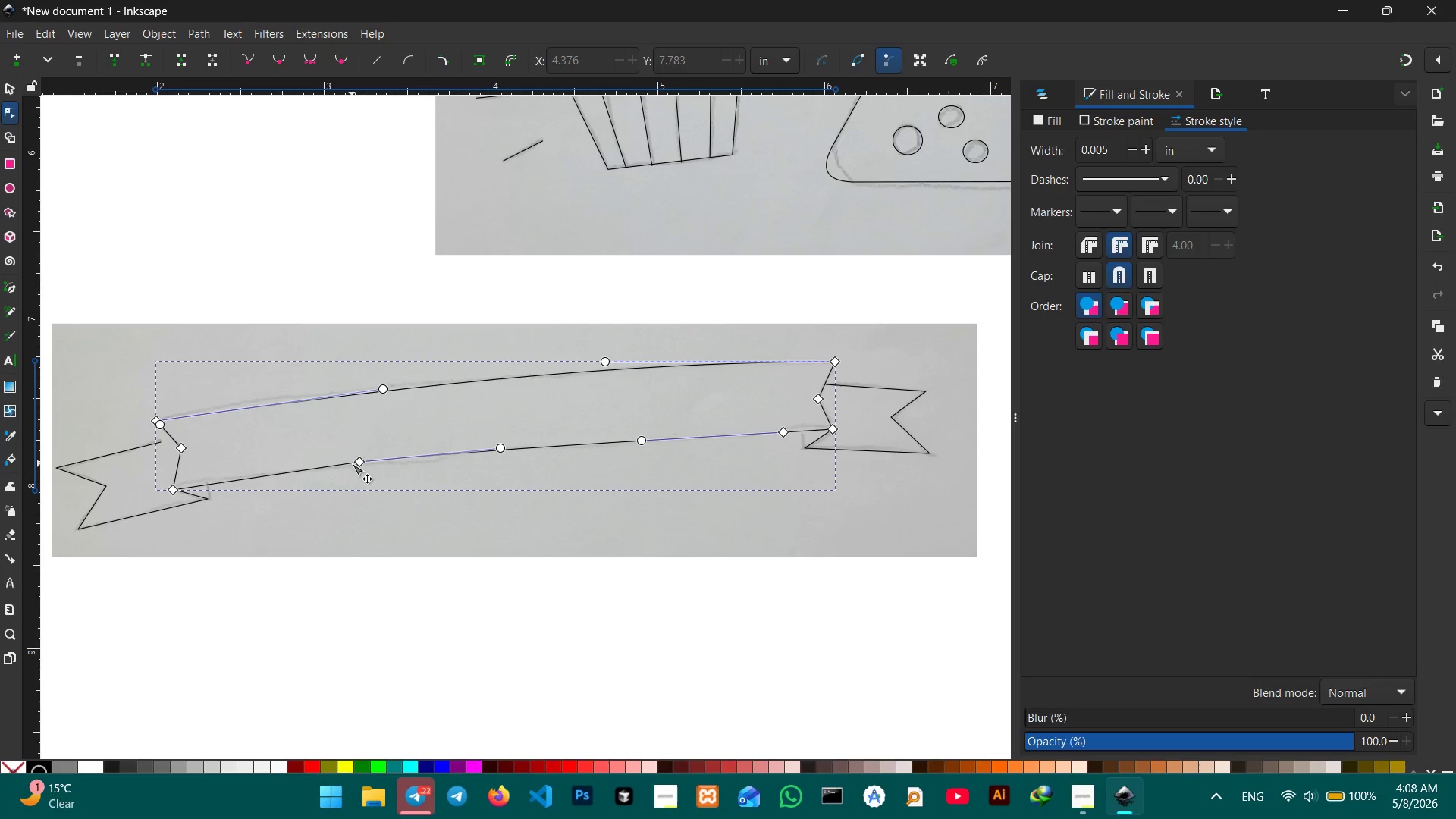 
left_click([353, 464])
 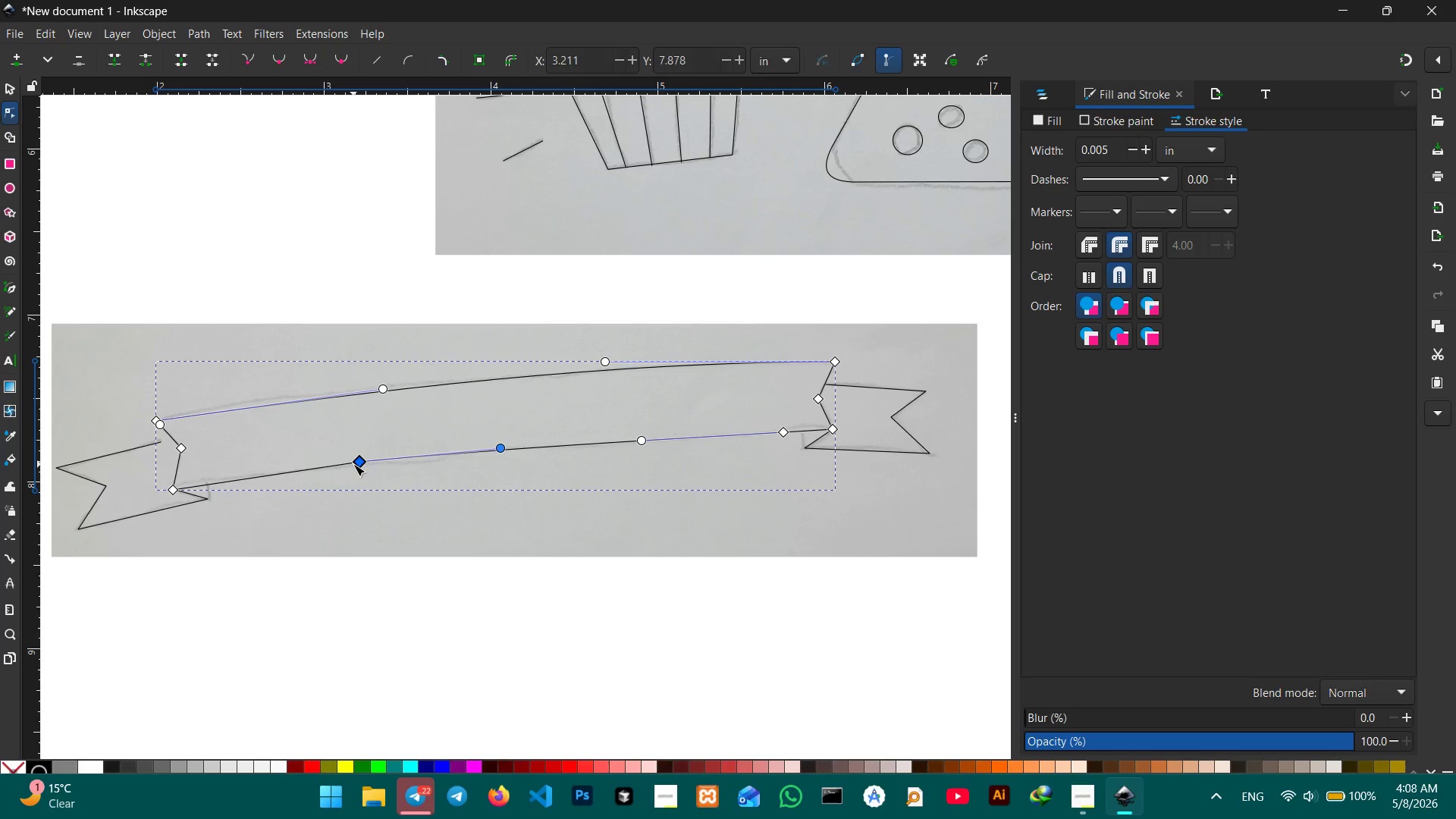 
key(Backspace)
 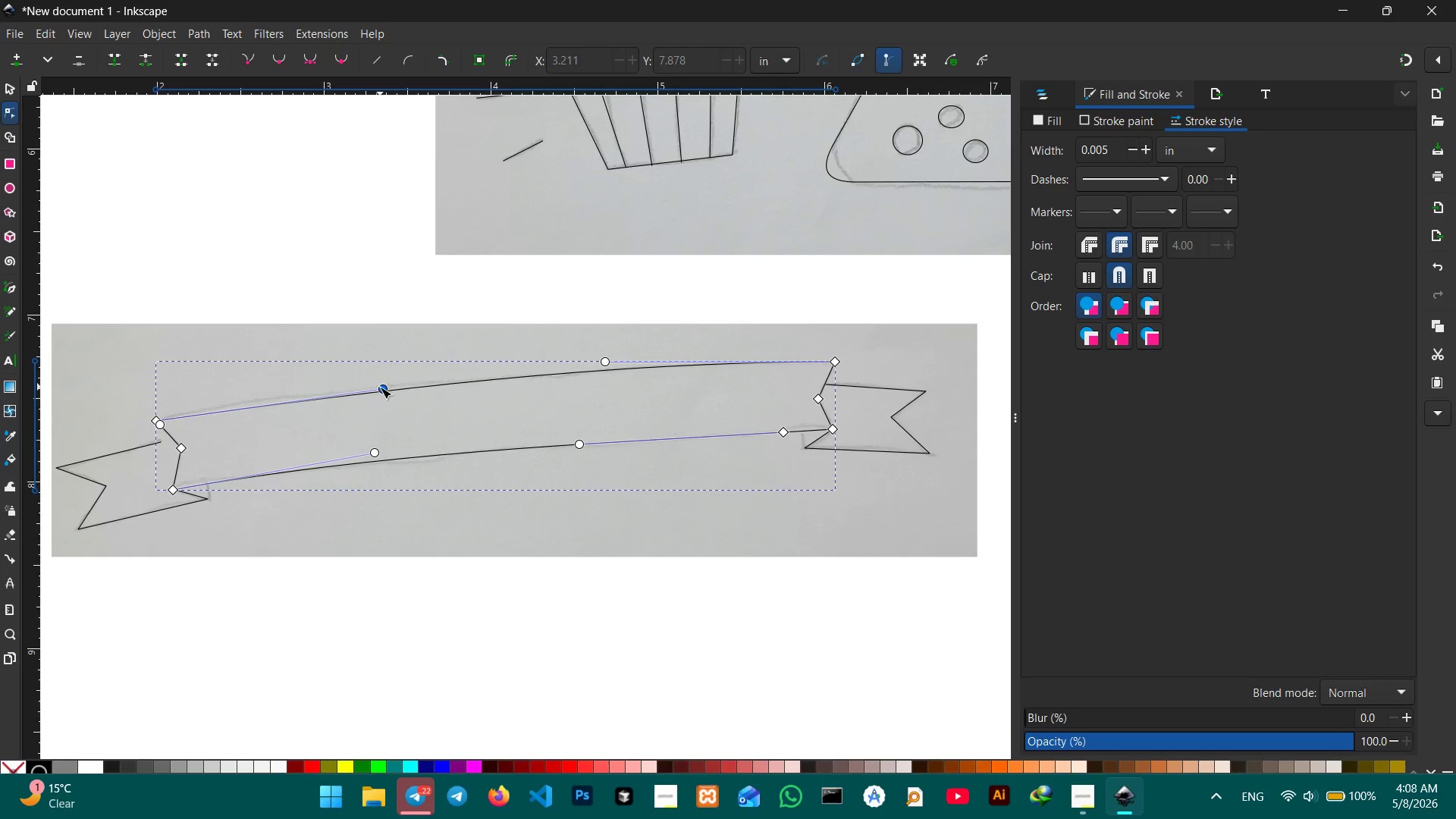 
left_click_drag(start_coordinate=[380, 387], to_coordinate=[374, 375])
 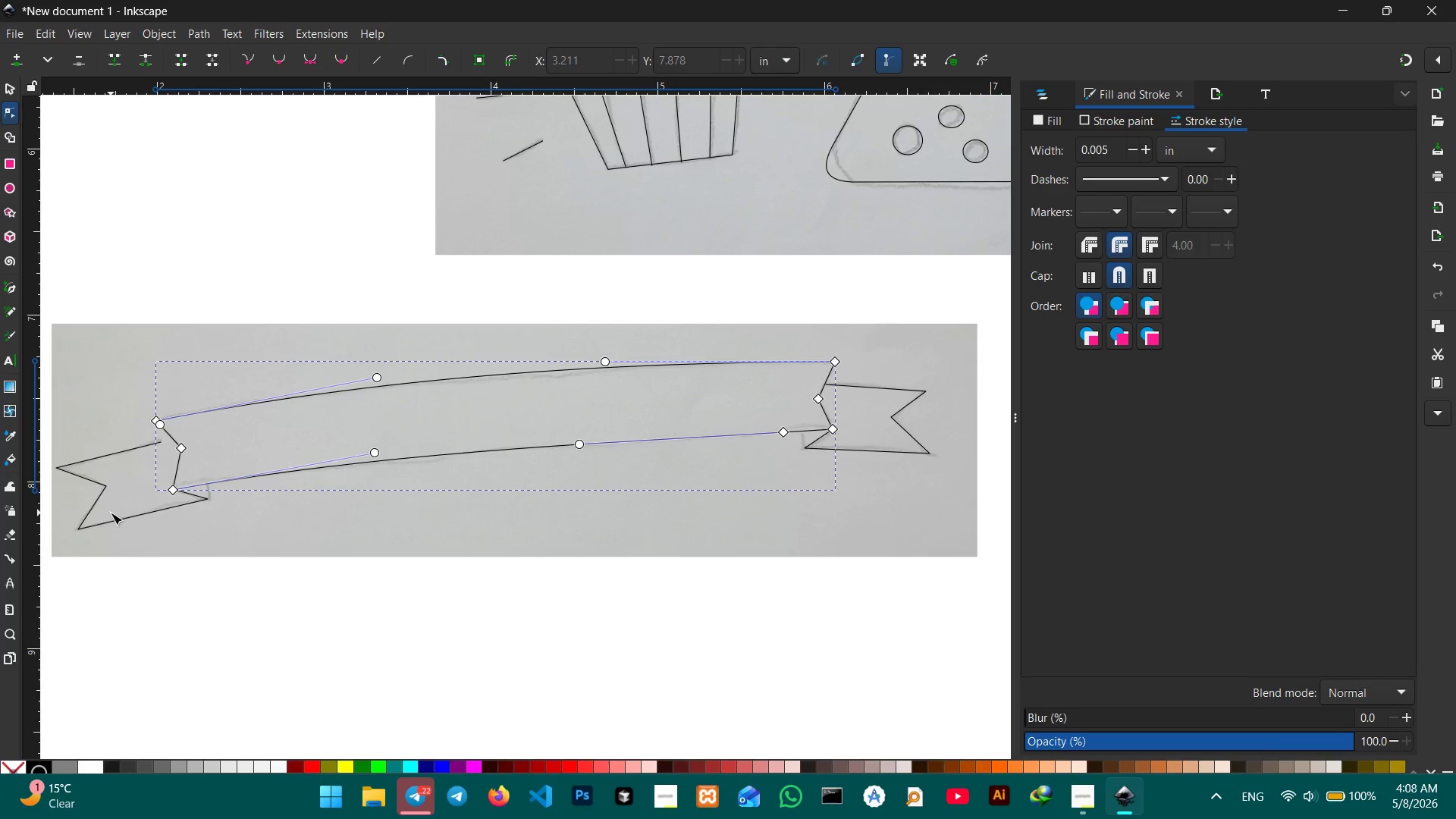 
left_click([905, 494])
 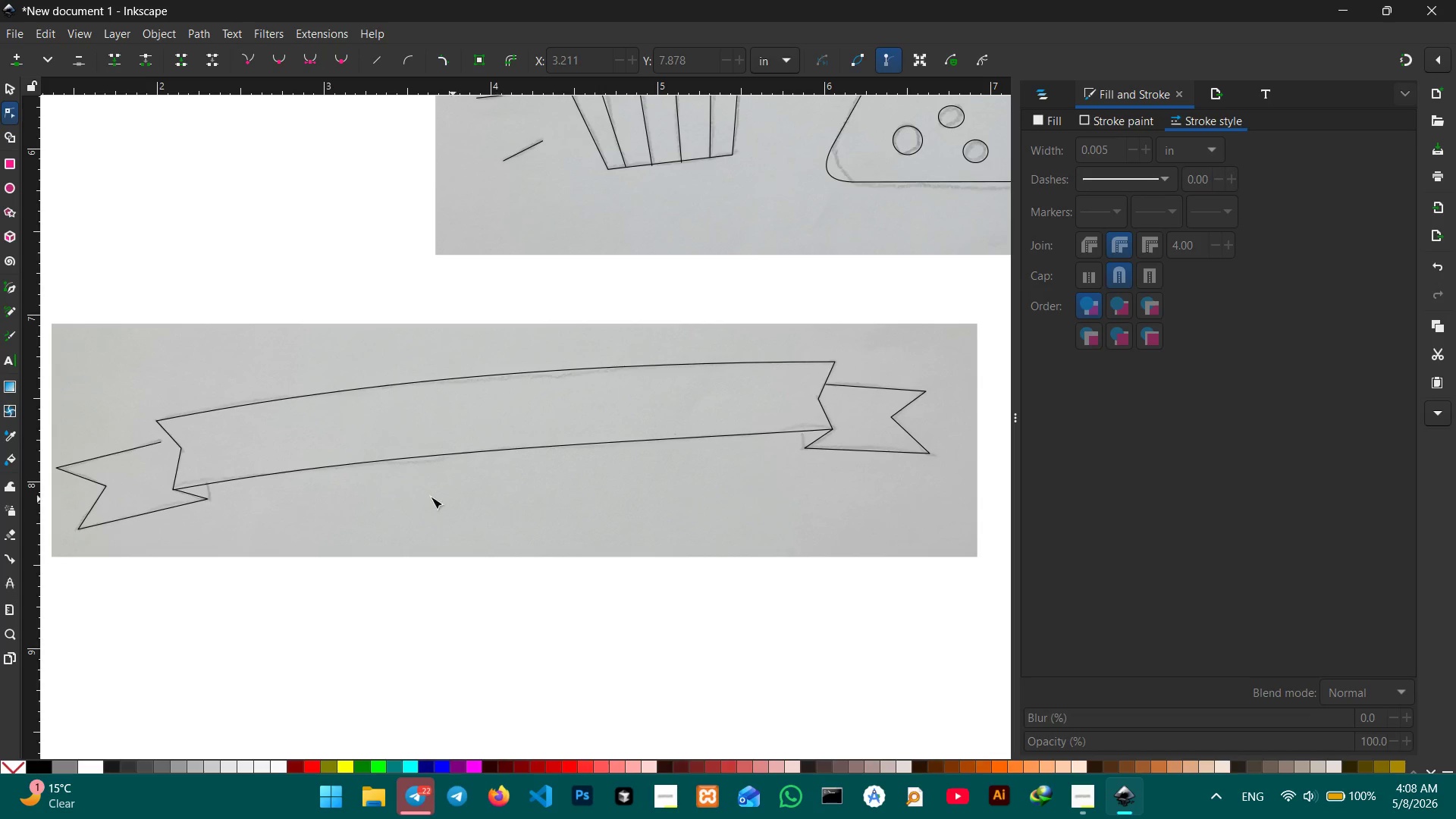 
key(Control+ControlLeft)
 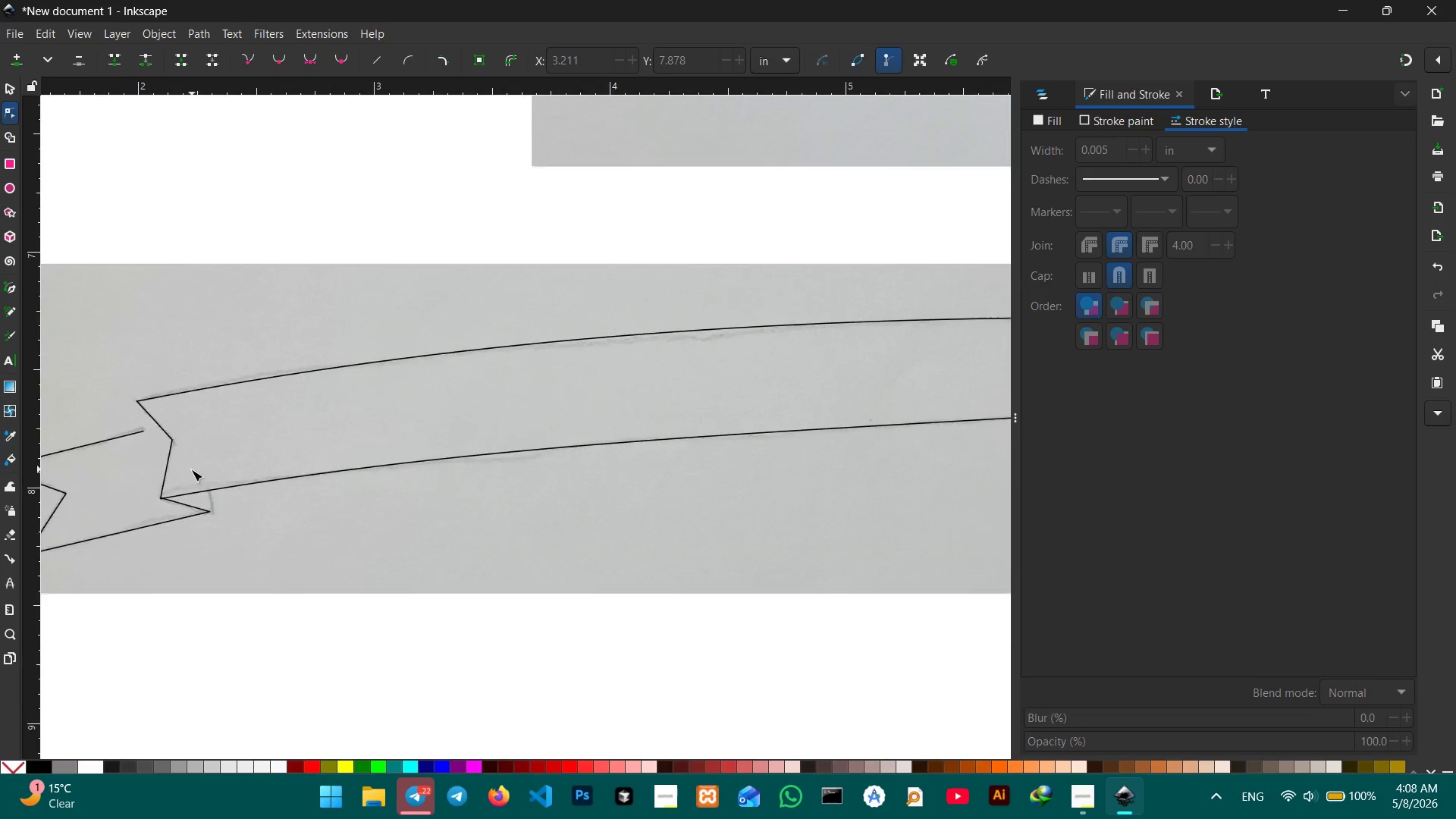 
scroll: coordinate [191, 469], scroll_direction: up, amount: 2.0
 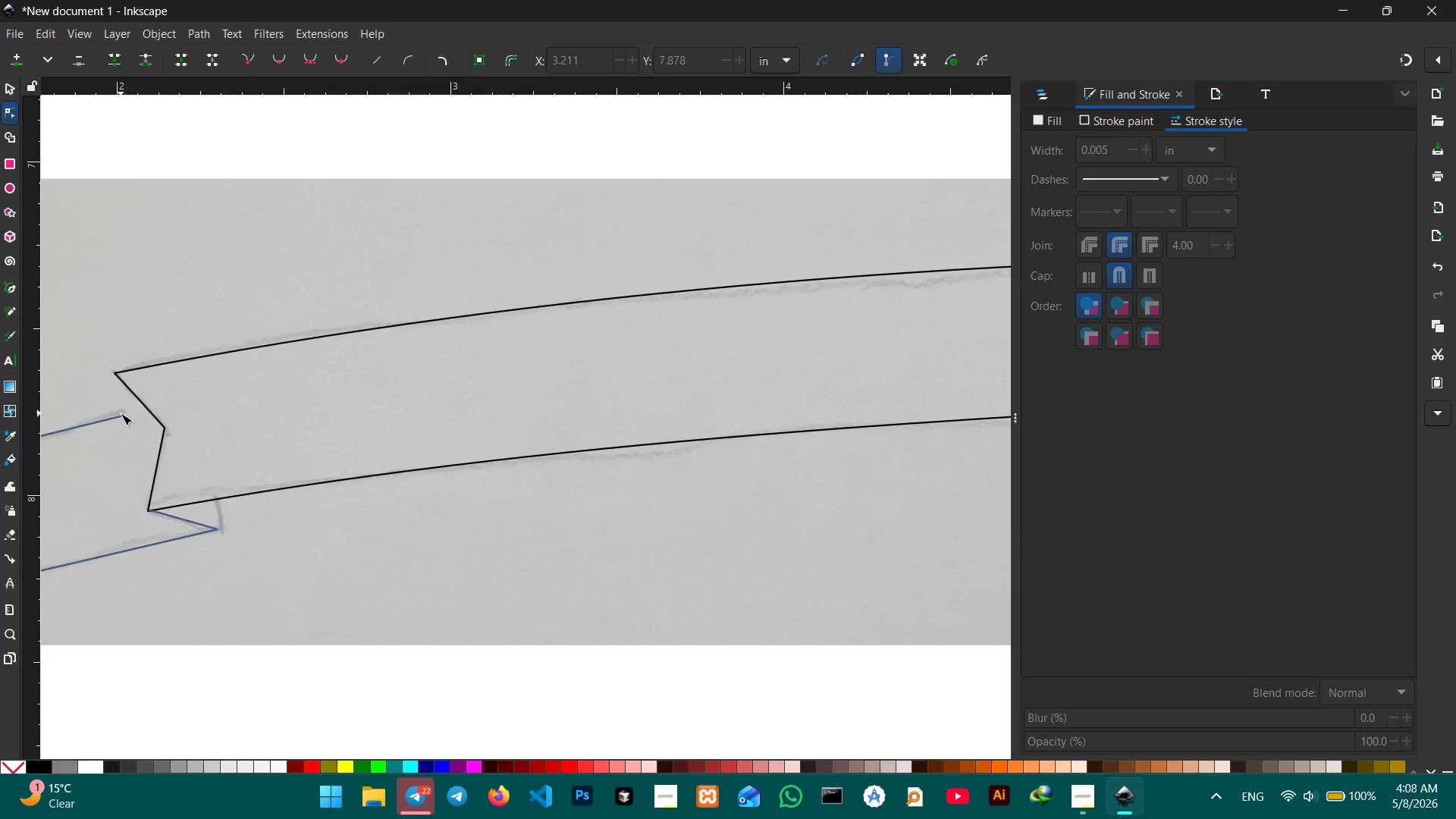 
left_click([120, 414])
 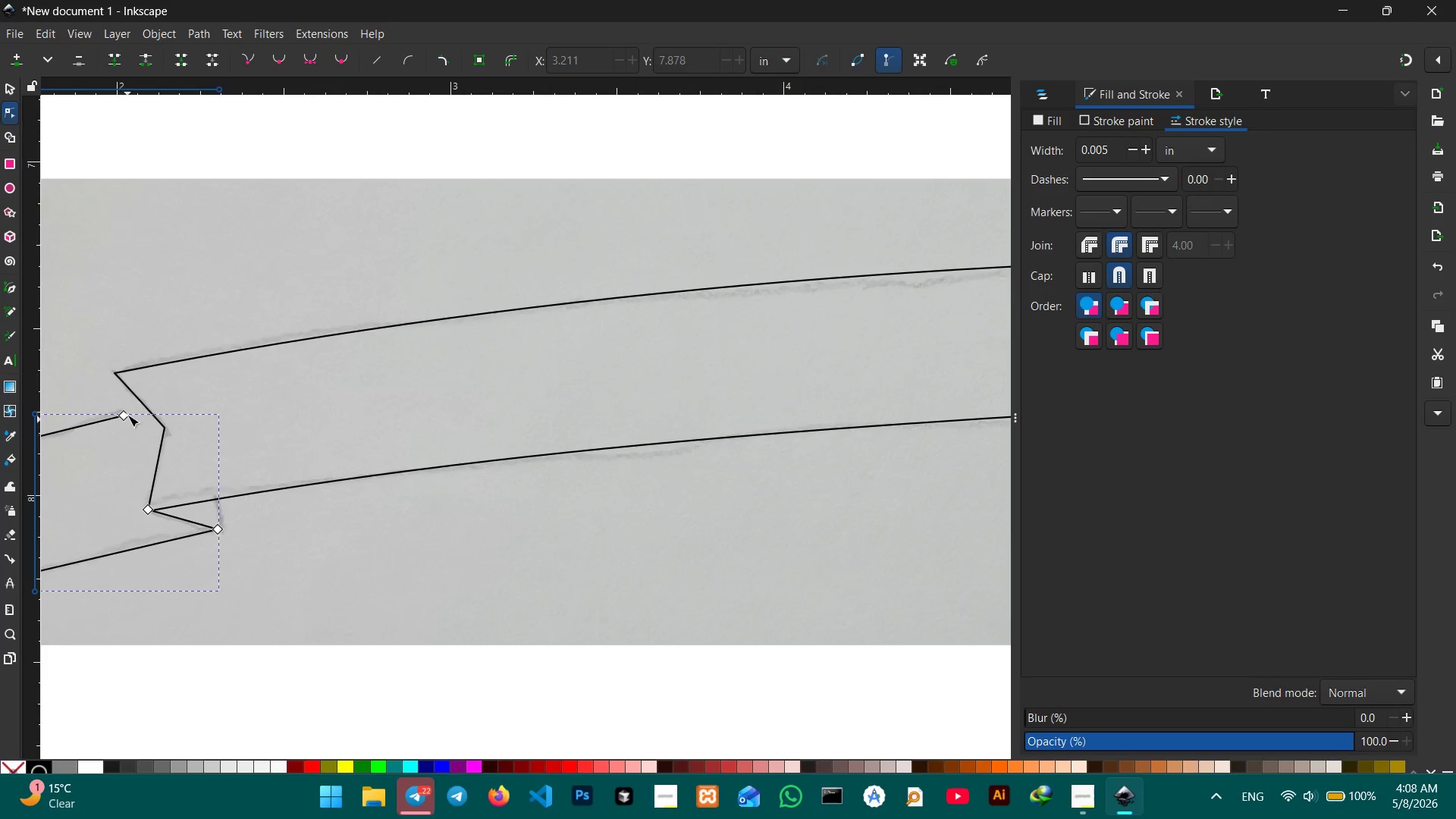 
left_click_drag(start_coordinate=[124, 415], to_coordinate=[146, 409])
 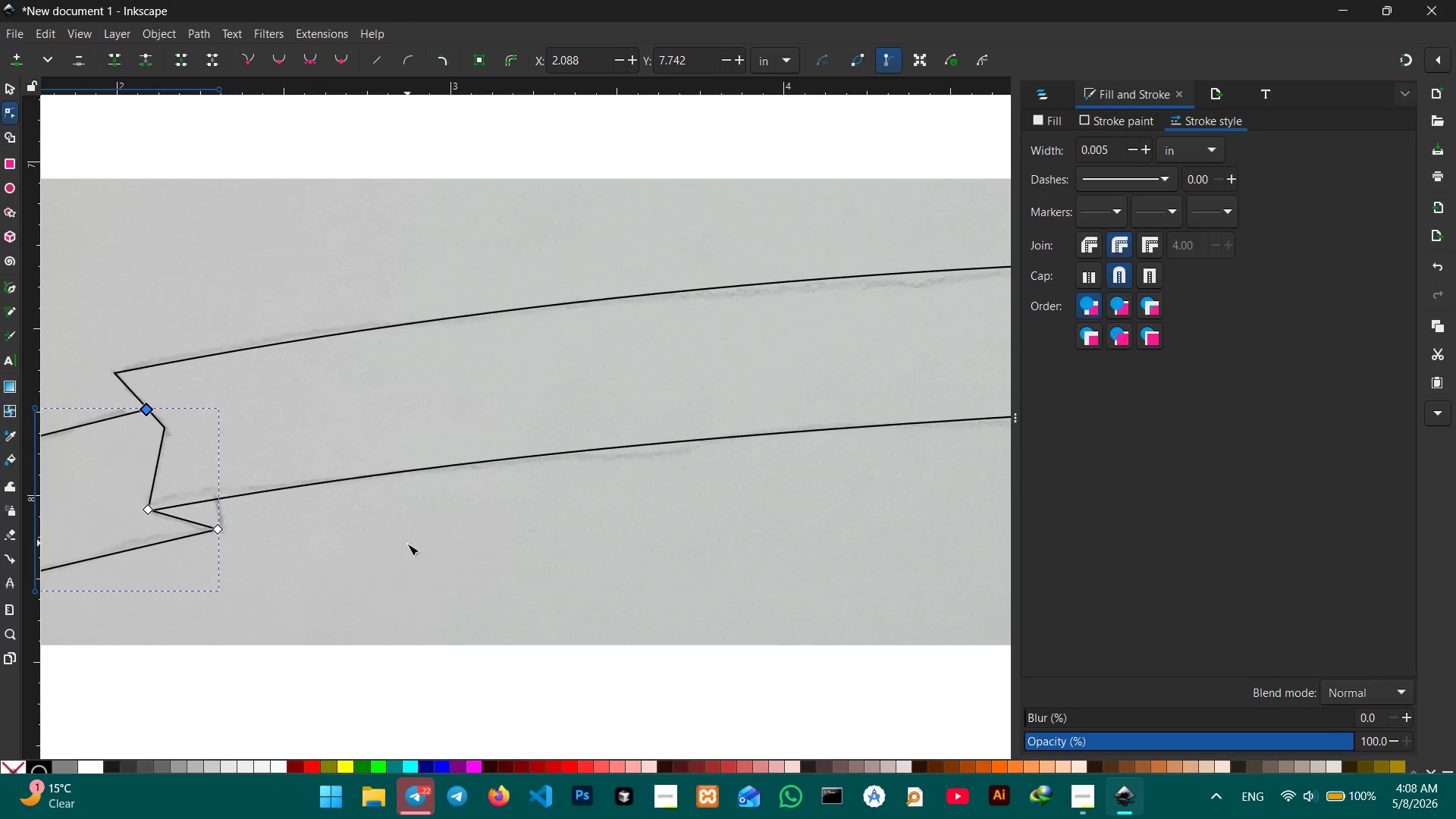 
left_click([407, 544])
 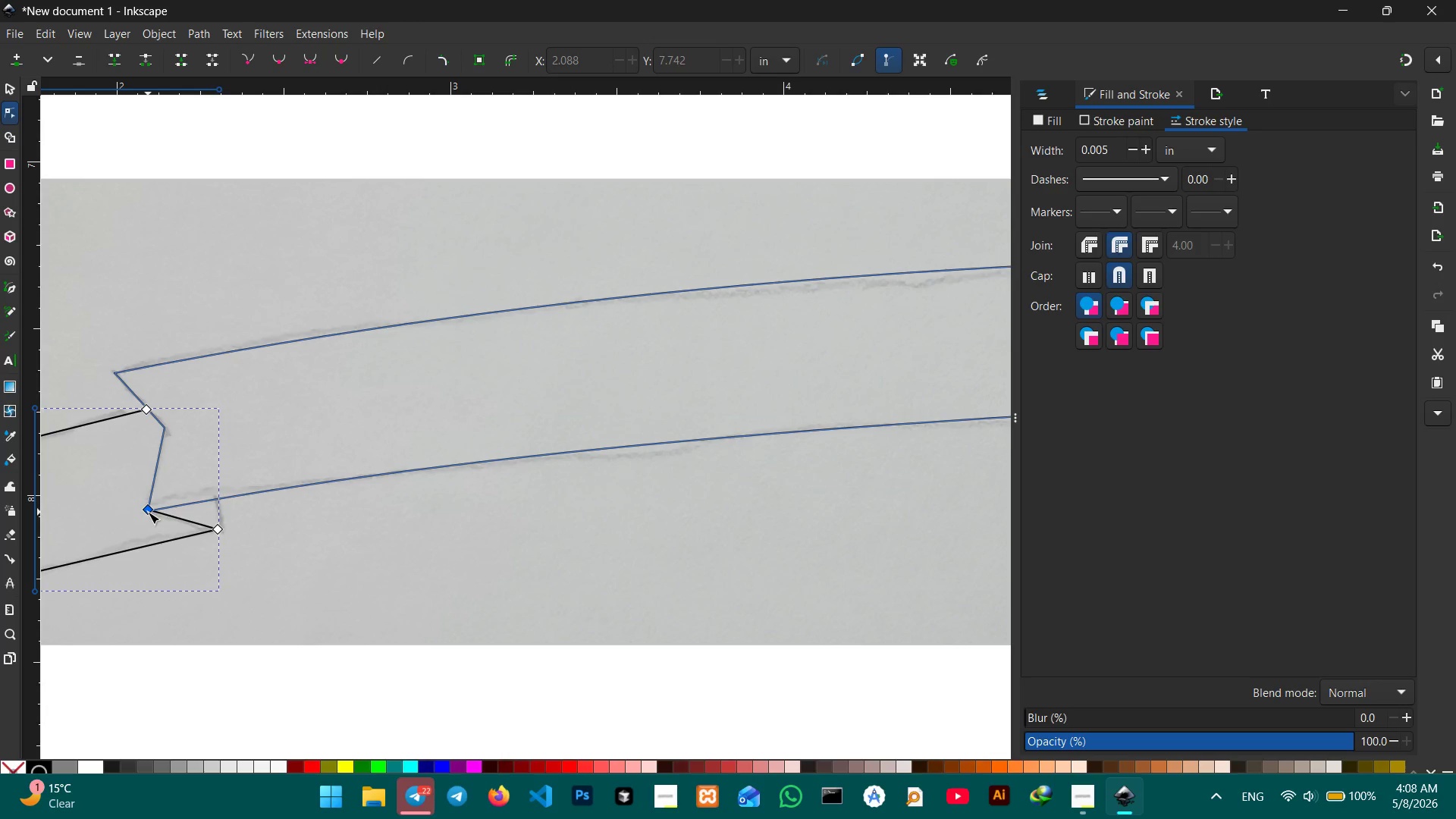 
left_click_drag(start_coordinate=[148, 512], to_coordinate=[152, 513])
 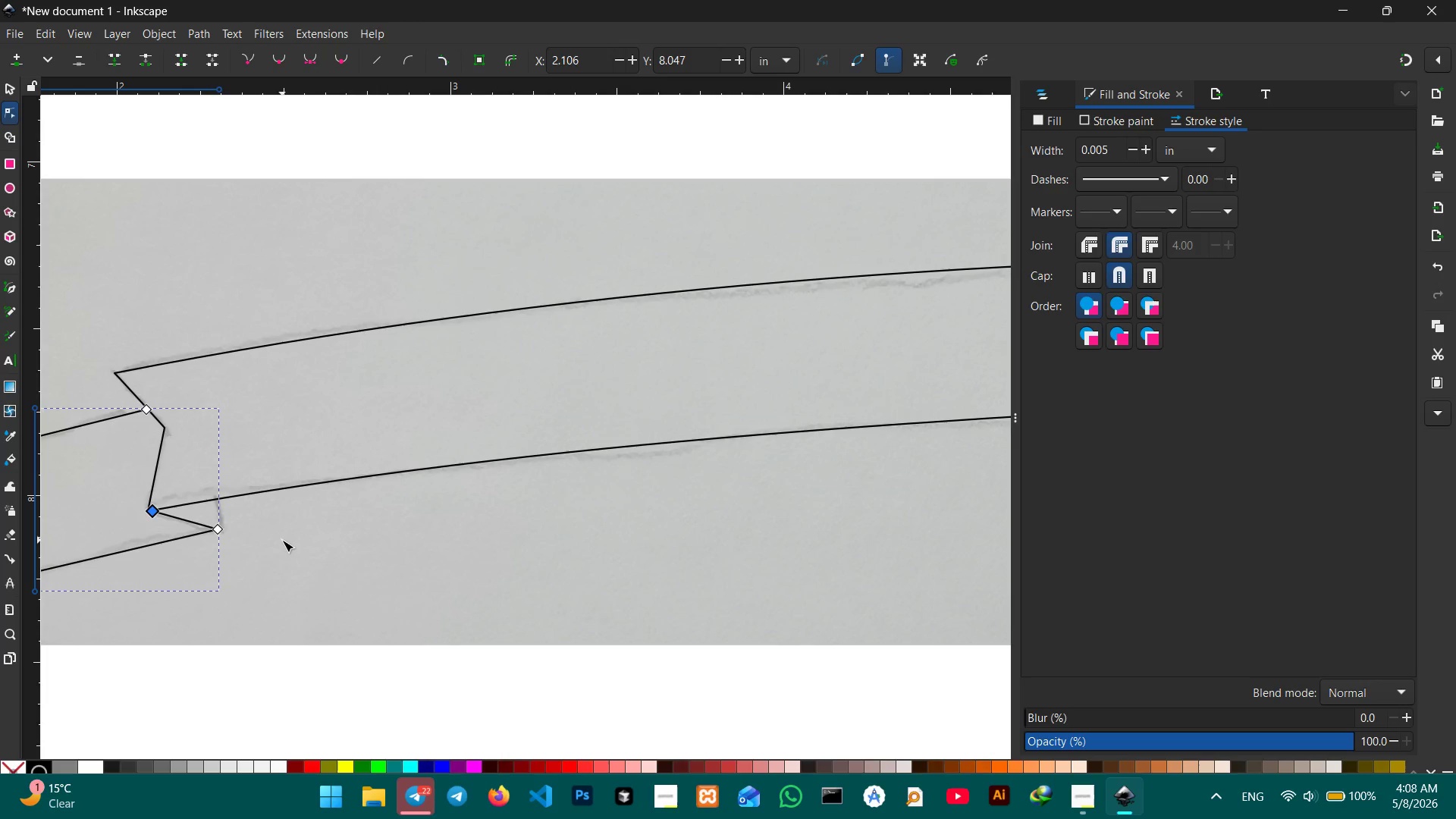 
left_click([282, 540])
 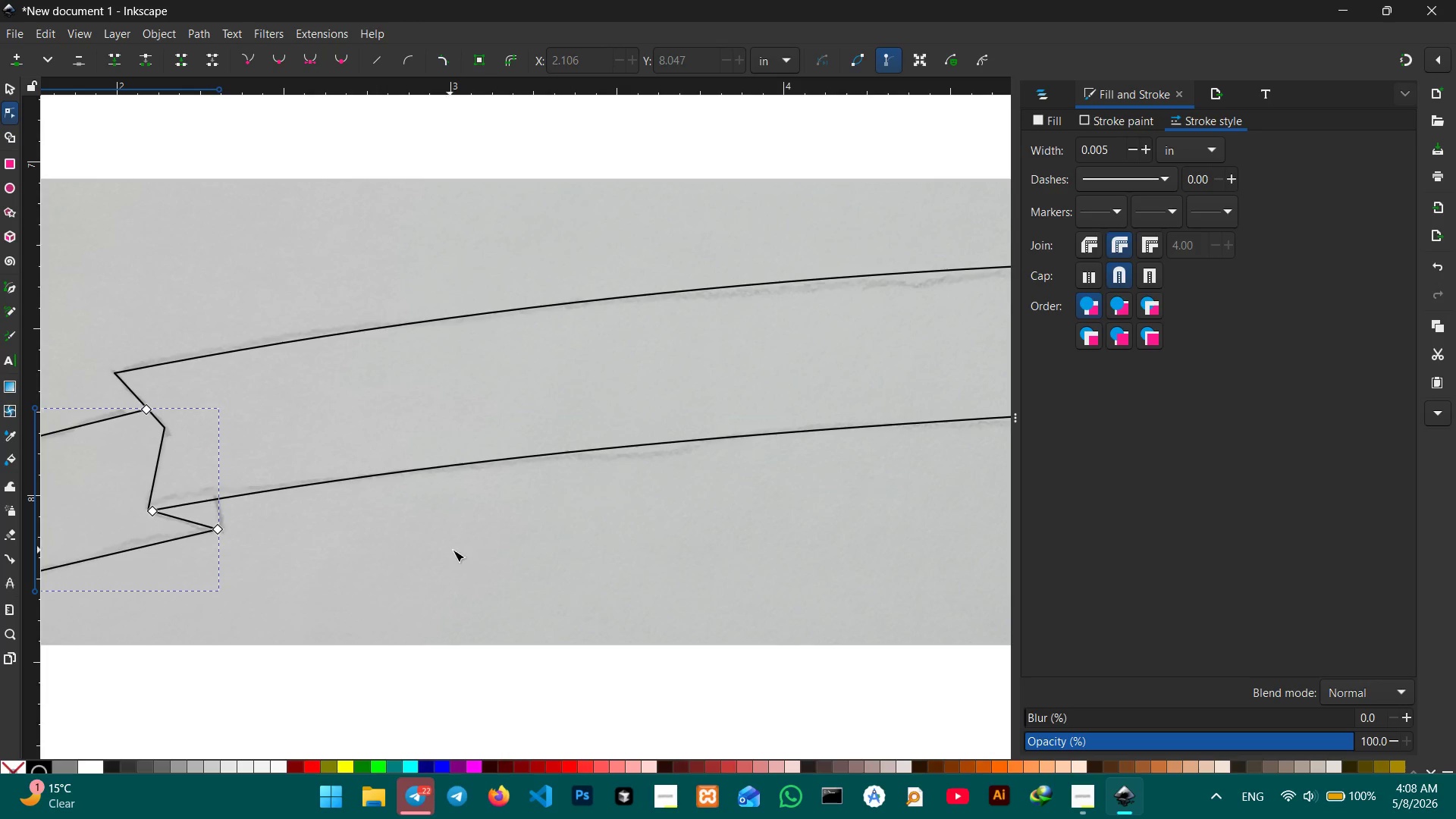 
left_click([453, 551])
 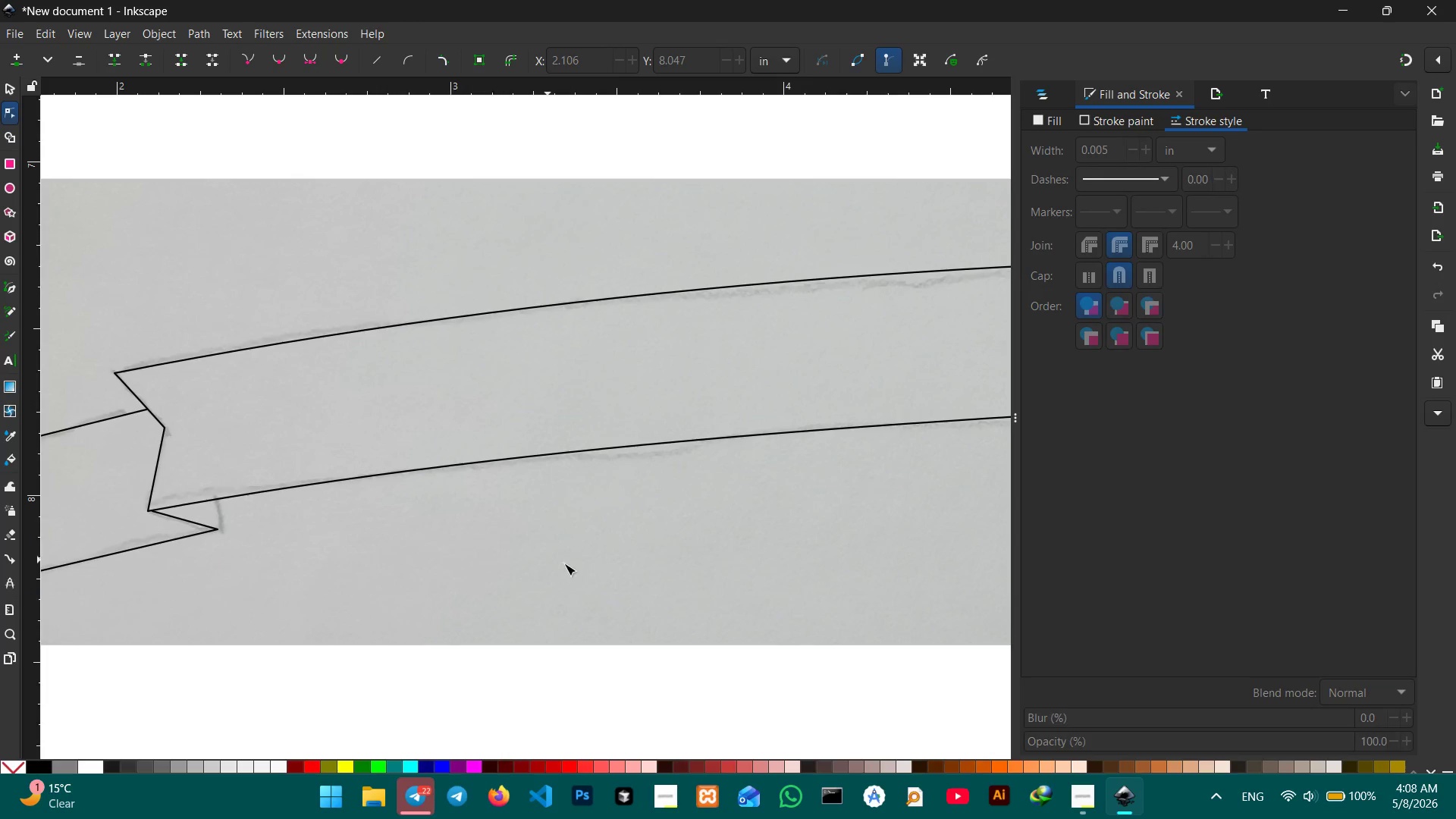 
hold_key(key=Space, duration=1.05)
 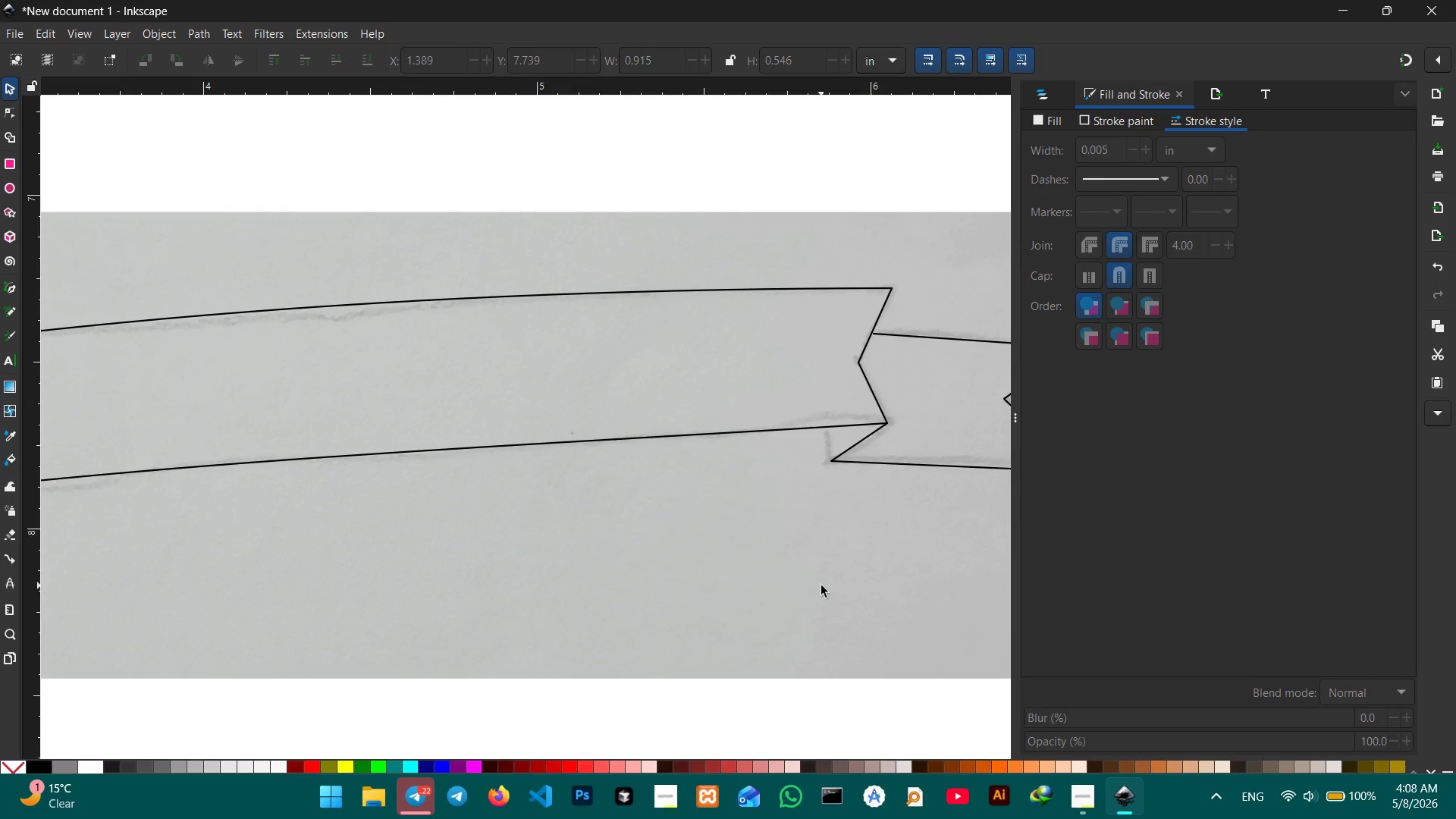 
left_click_drag(start_coordinate=[580, 567], to_coordinate=[0, 601])
 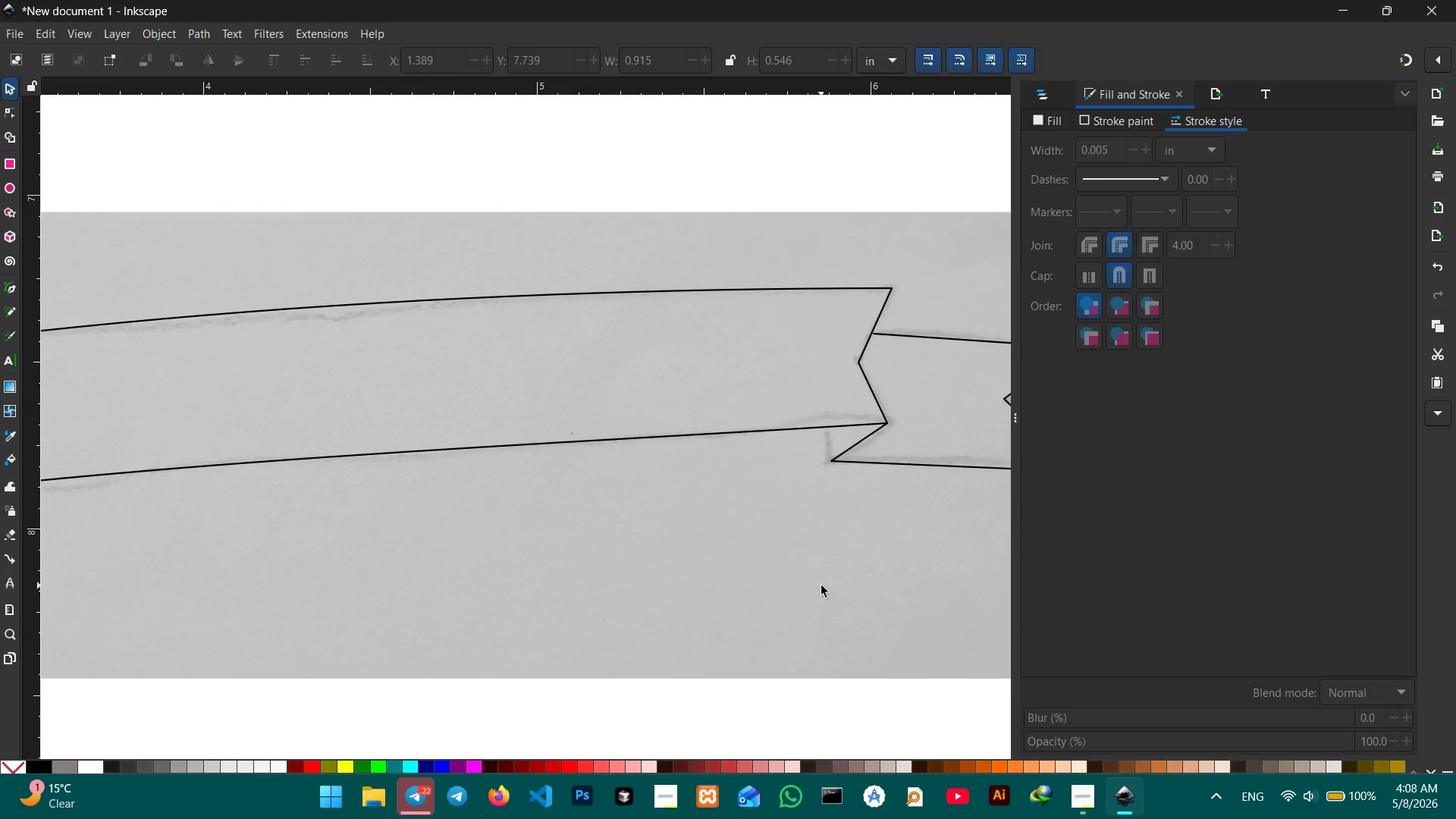 
left_click_drag(start_coordinate=[821, 585], to_coordinate=[669, 582])
 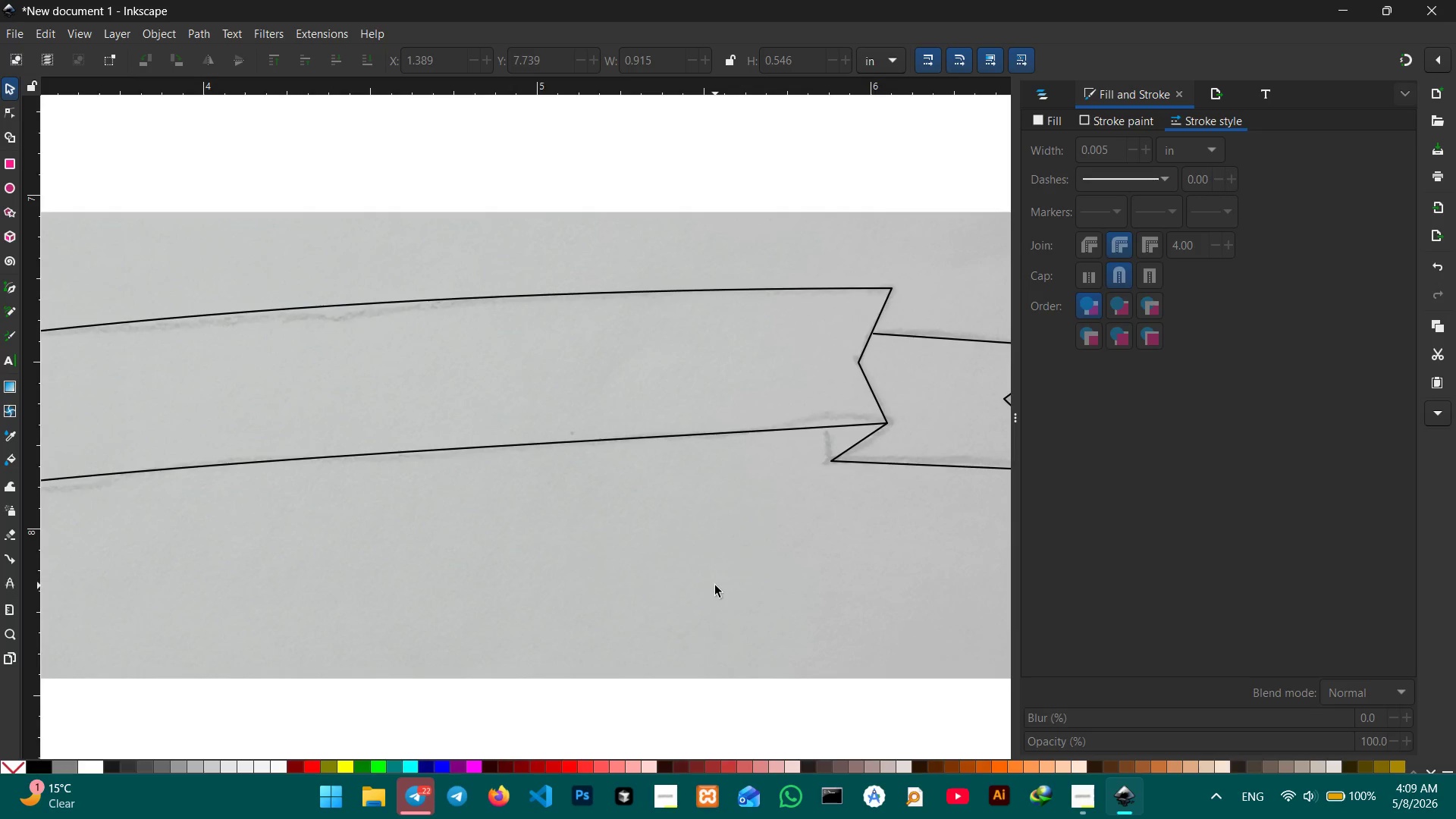 
hold_key(key=Space, duration=0.59)
 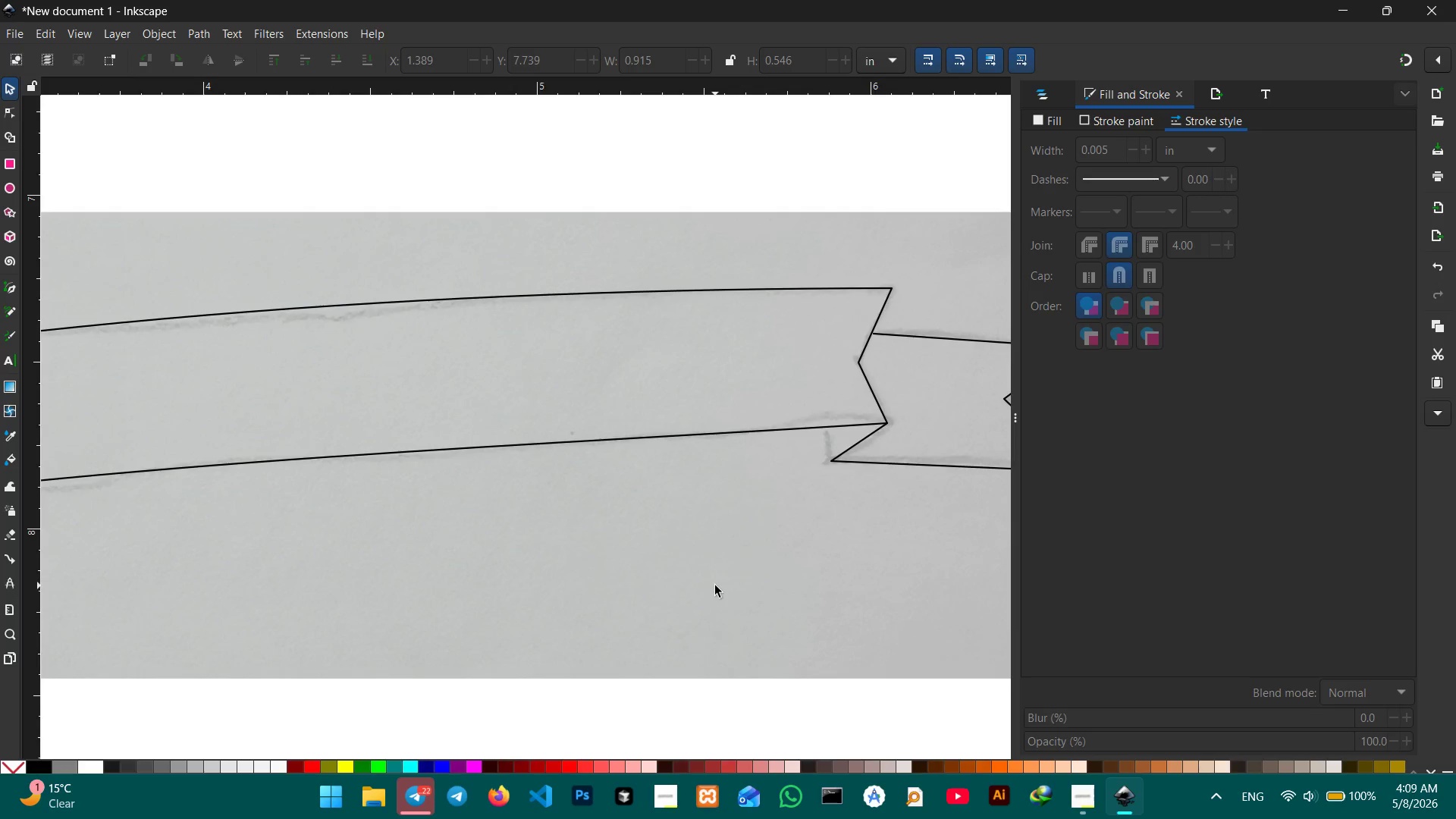 
key(Control+ControlLeft)
 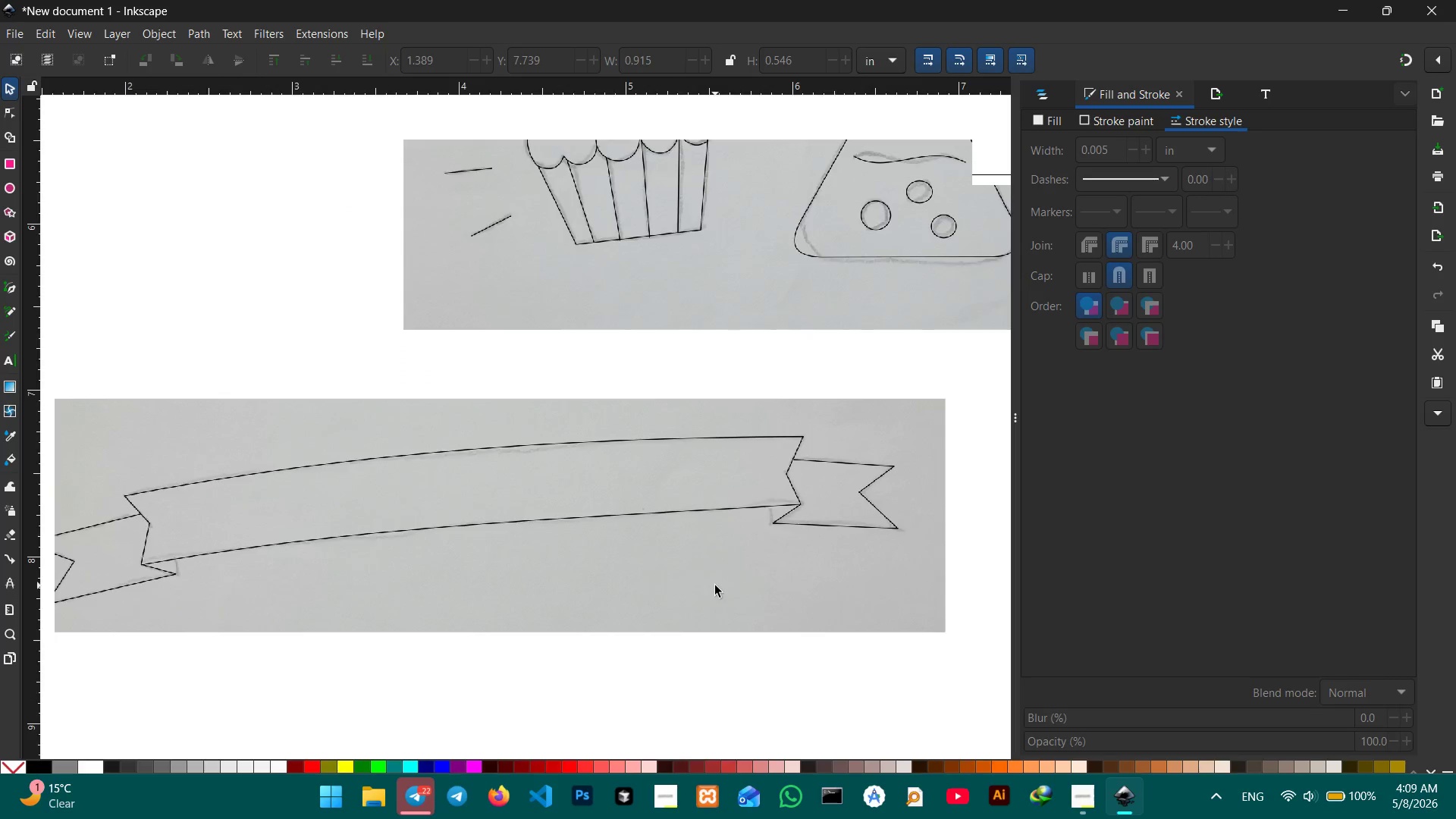 
scroll: coordinate [1274, 360], scroll_direction: down, amount: 27.0
 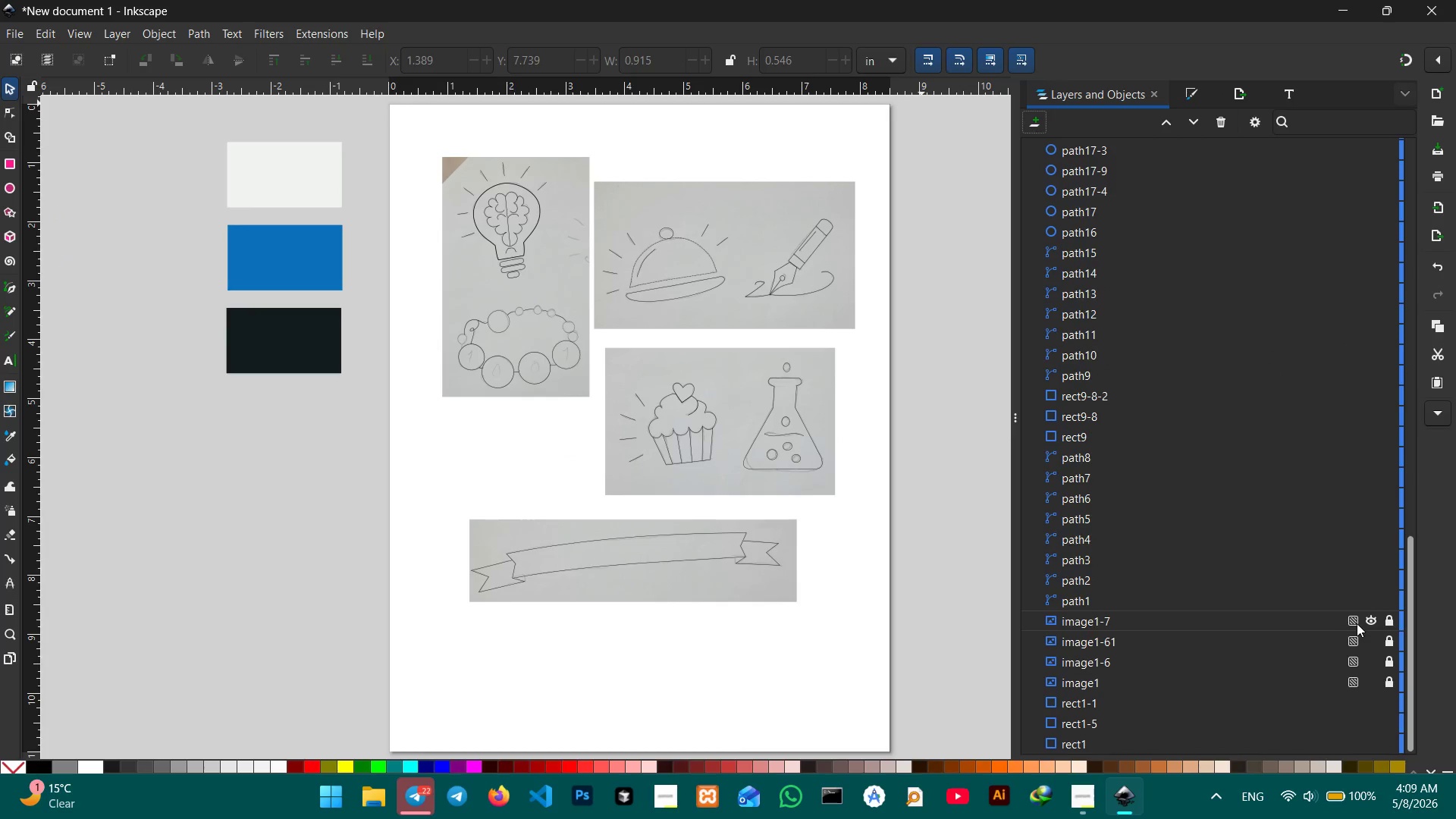 
left_click([1357, 623])
 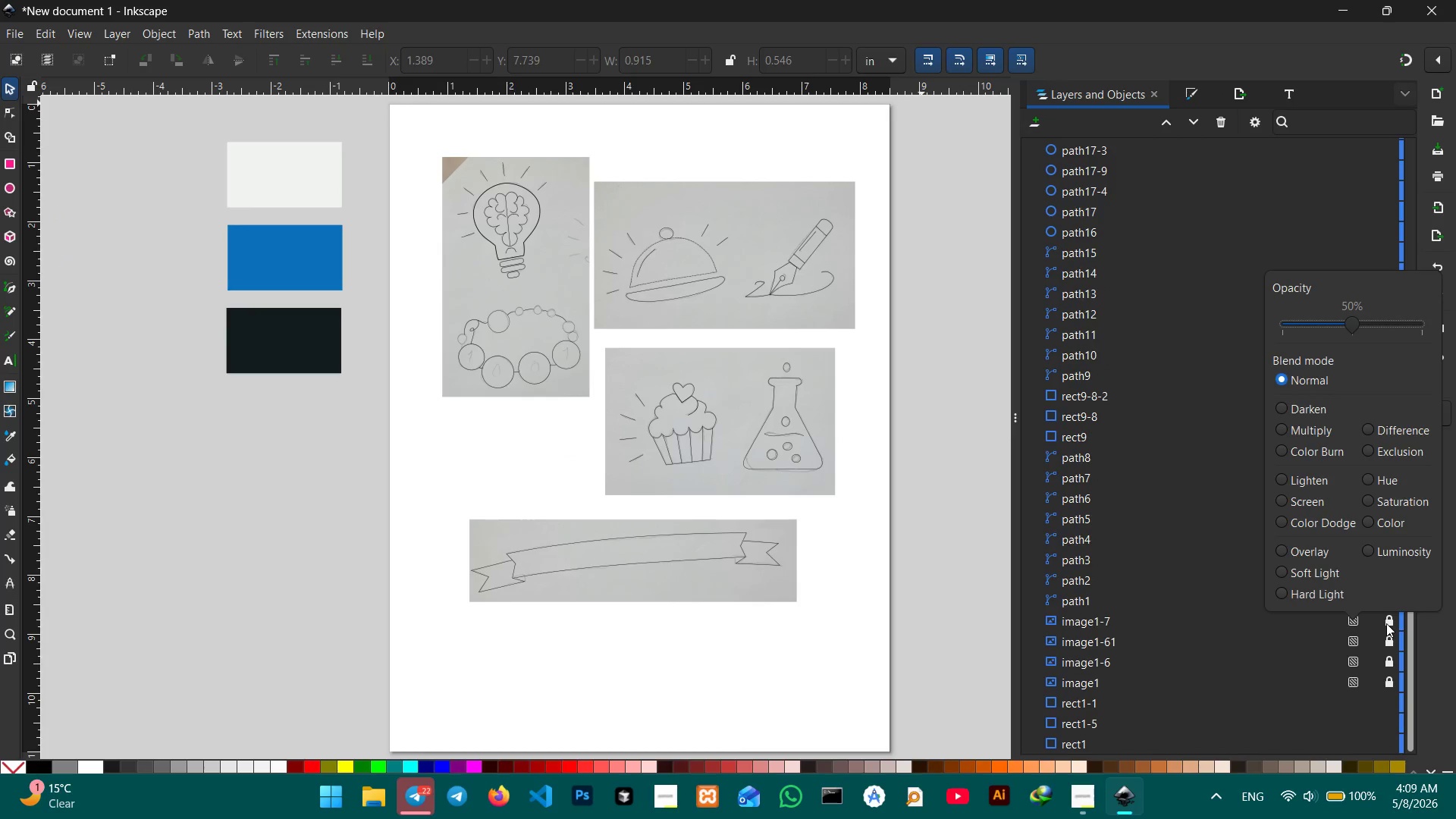 
left_click([1387, 623])
 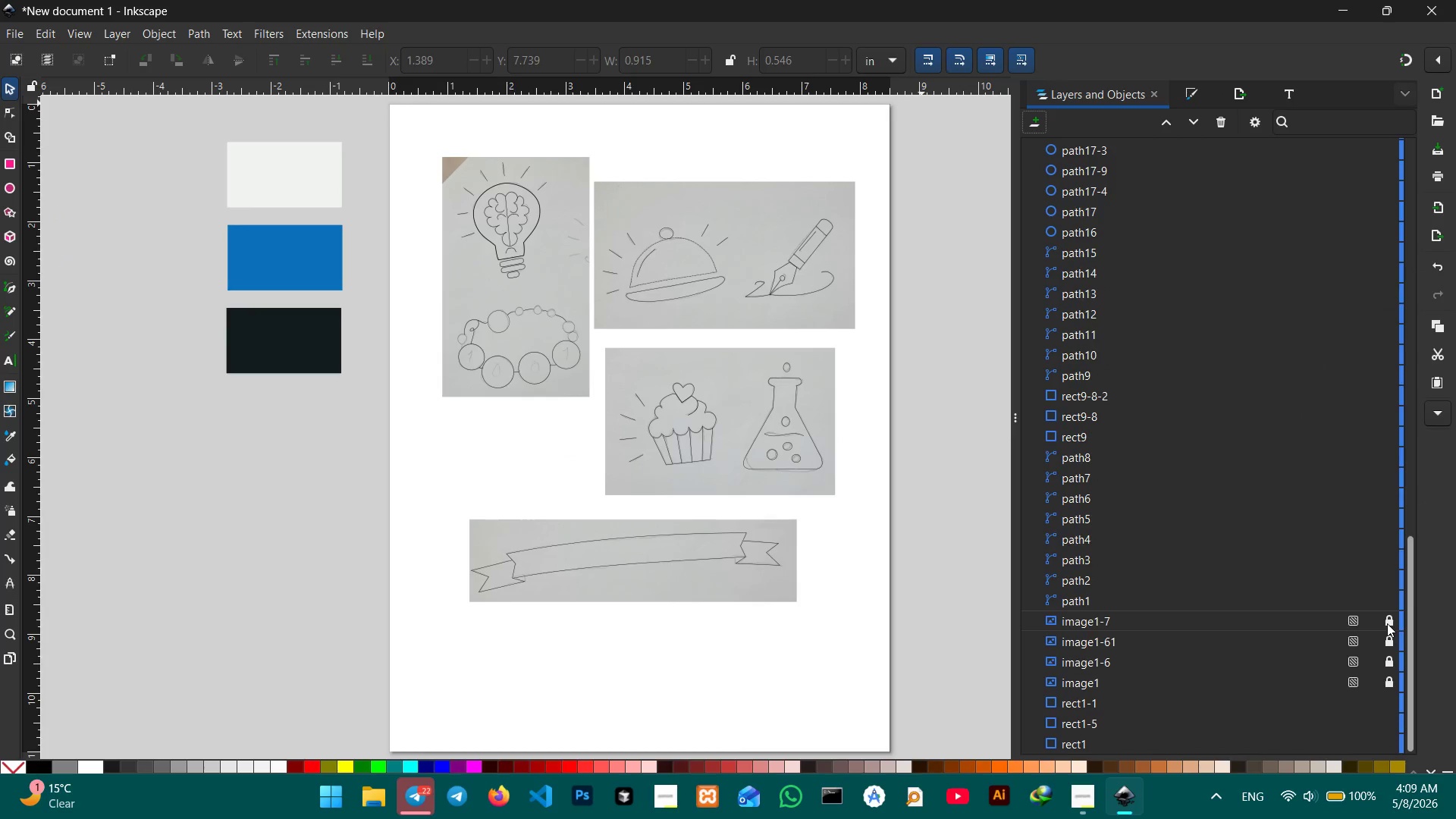 
double_click([1387, 623])
 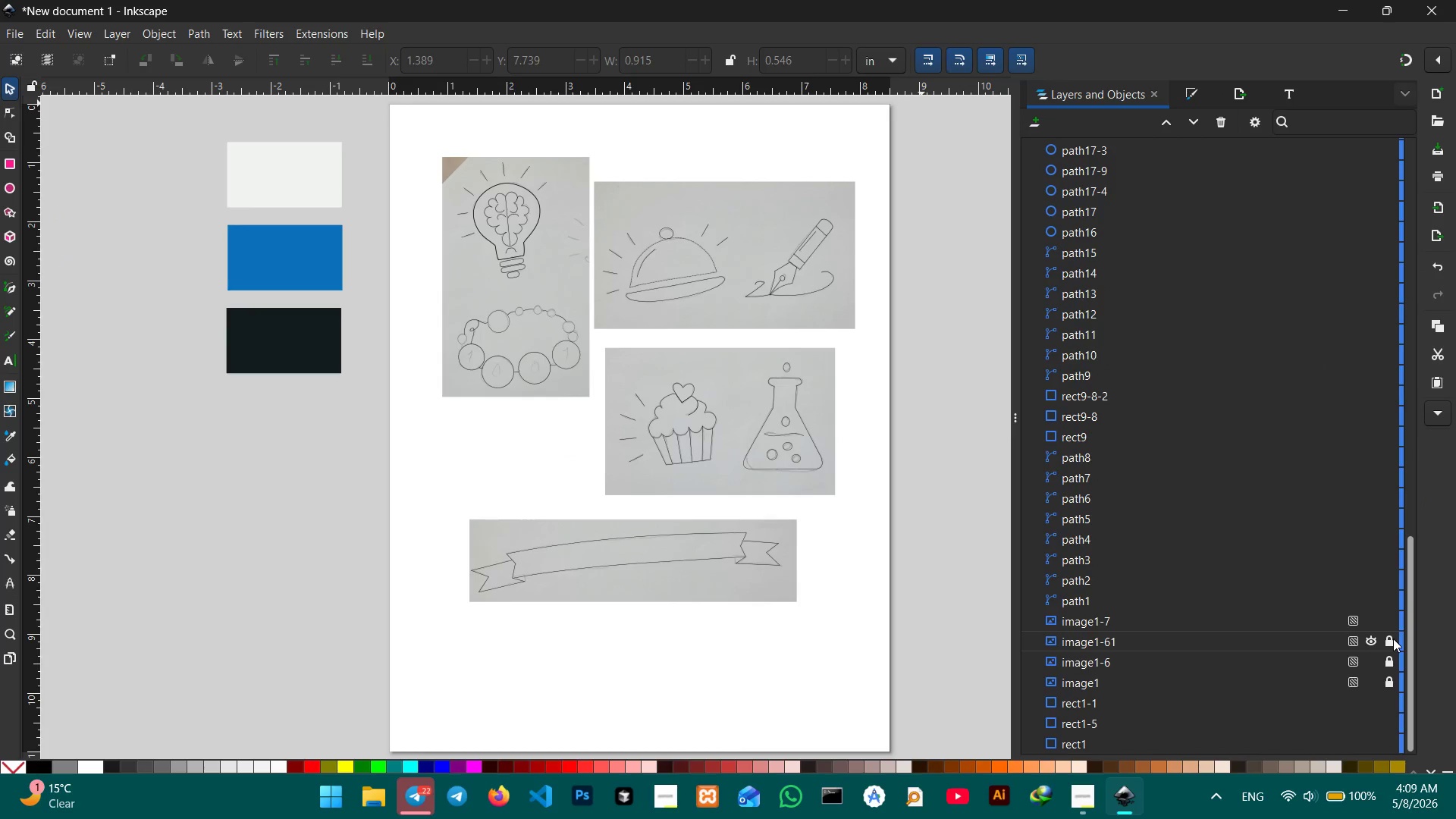 
triple_click([1393, 639])
 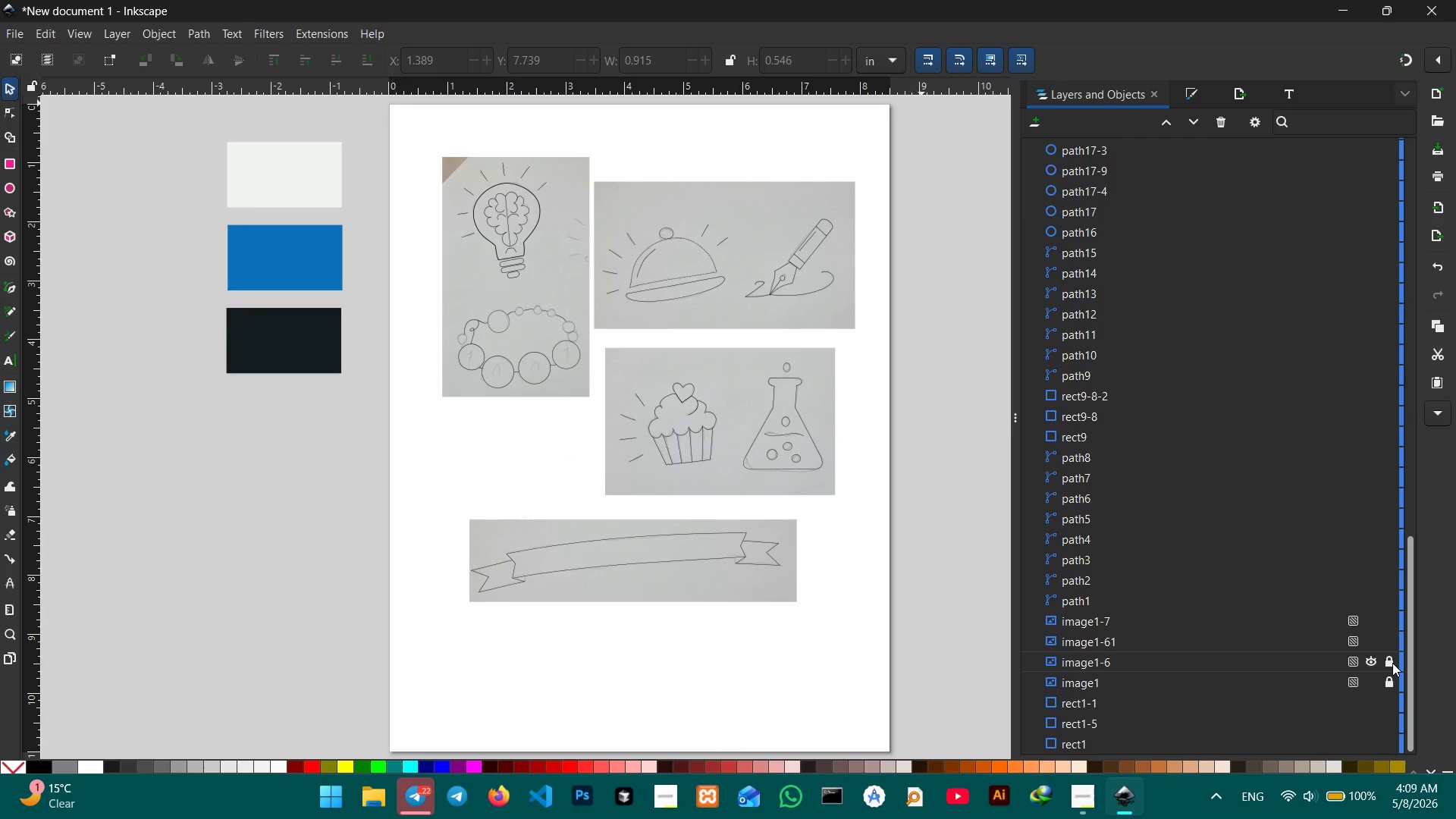 
triple_click([1392, 663])
 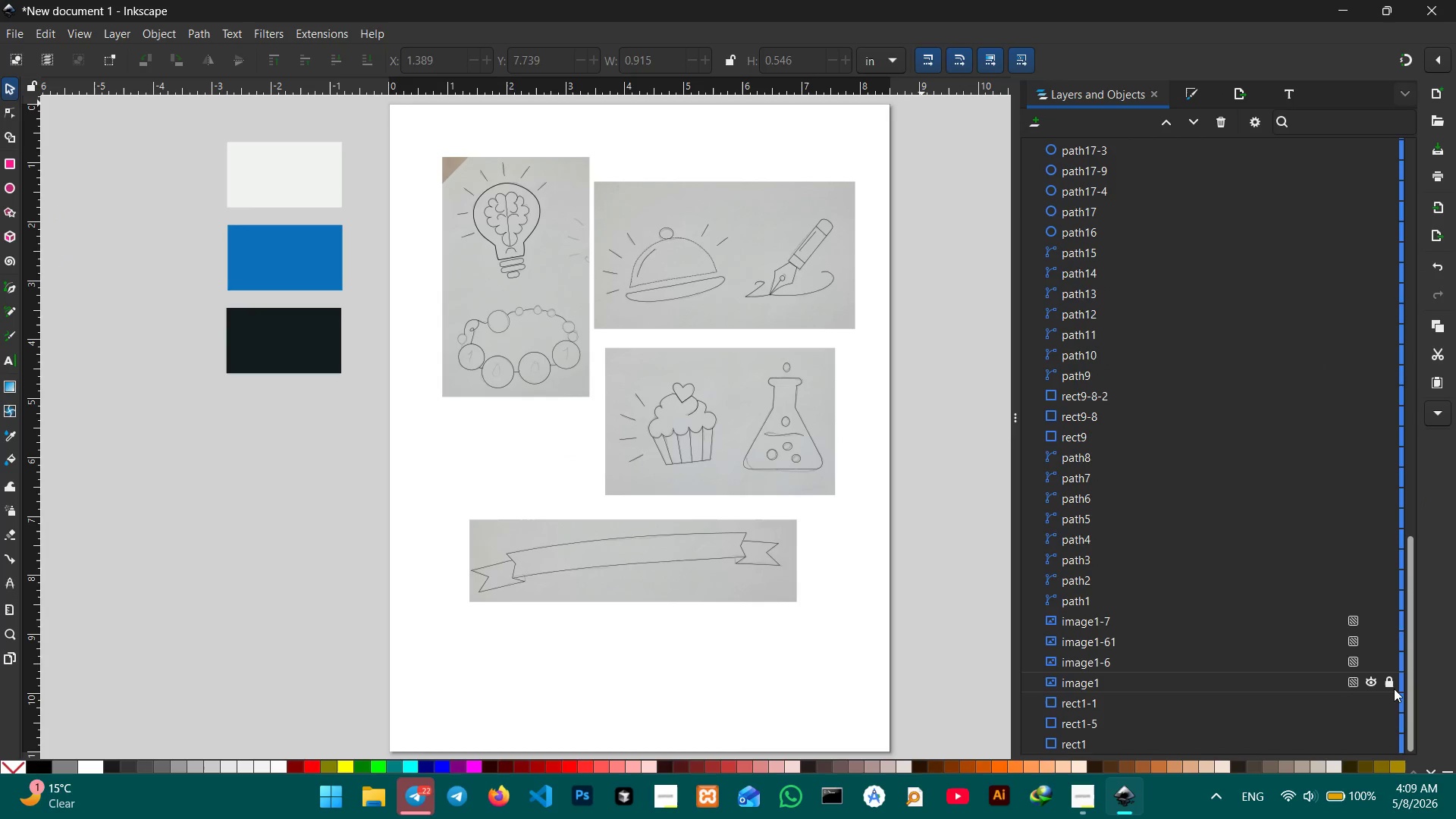 
triple_click([1394, 689])
 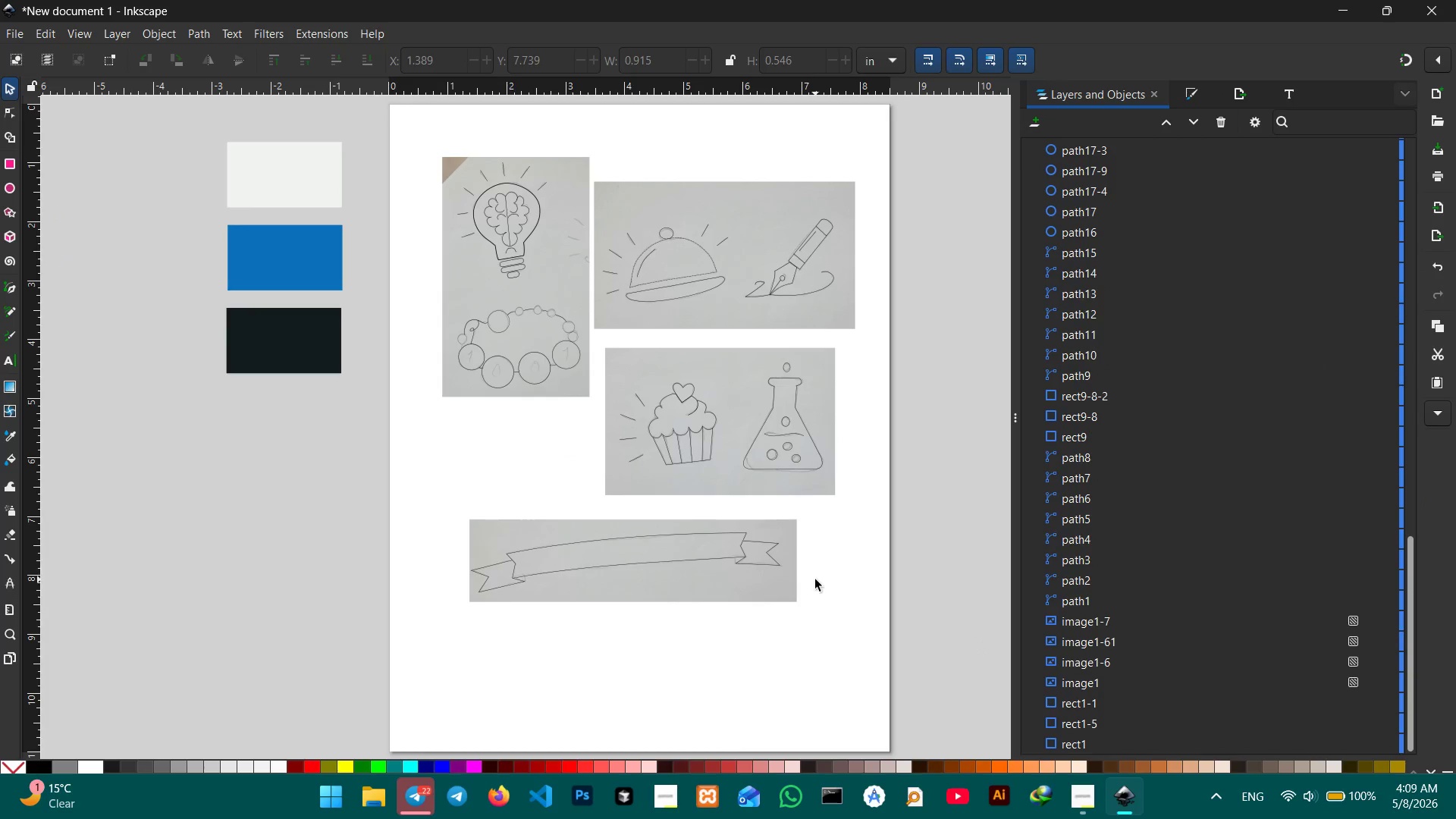 
hold_key(key=ControlLeft, duration=0.89)
scroll: coordinate [815, 579], scroll_direction: down, amount: 2.0
 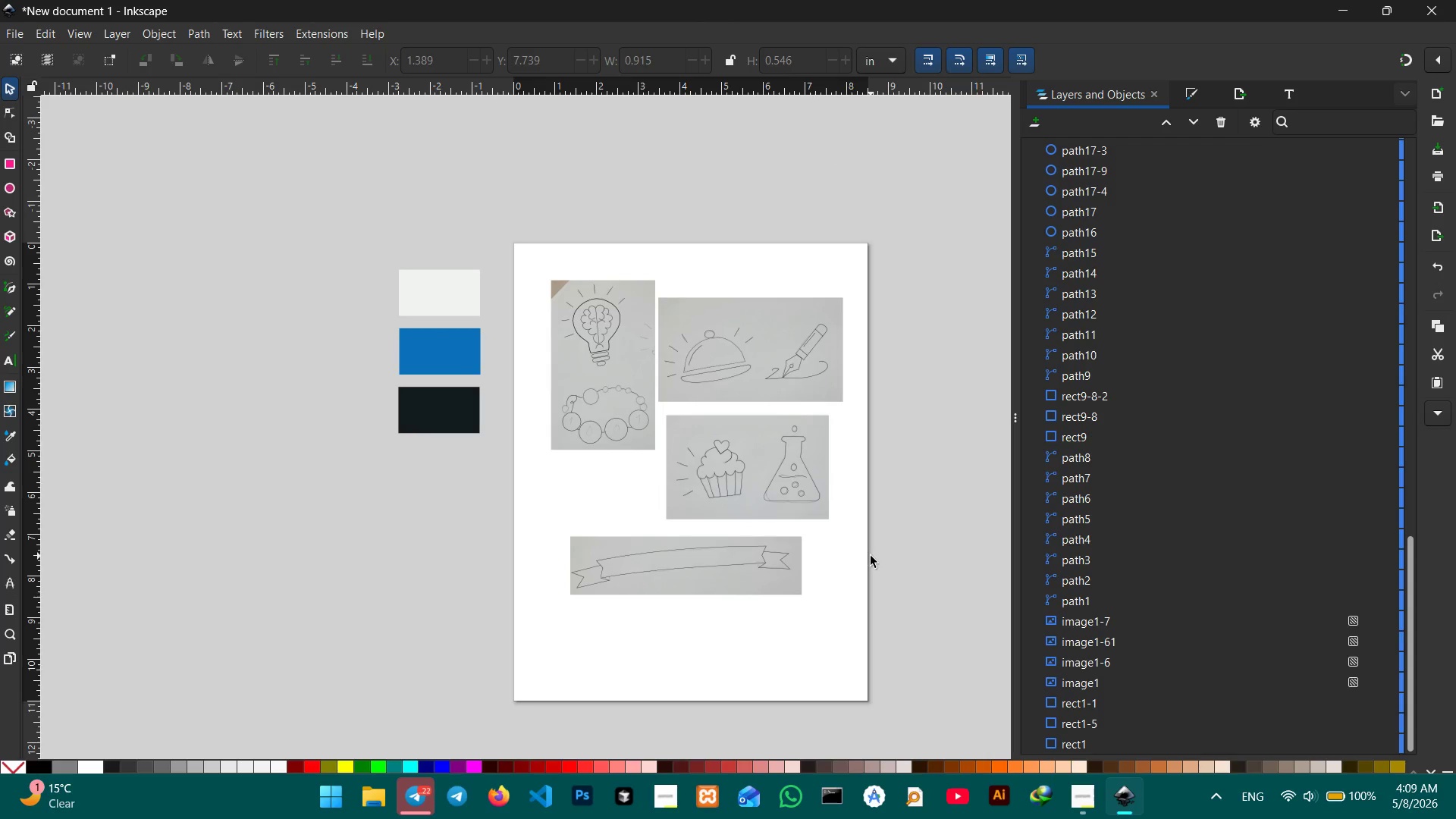 
hold_key(key=Space, duration=0.48)
 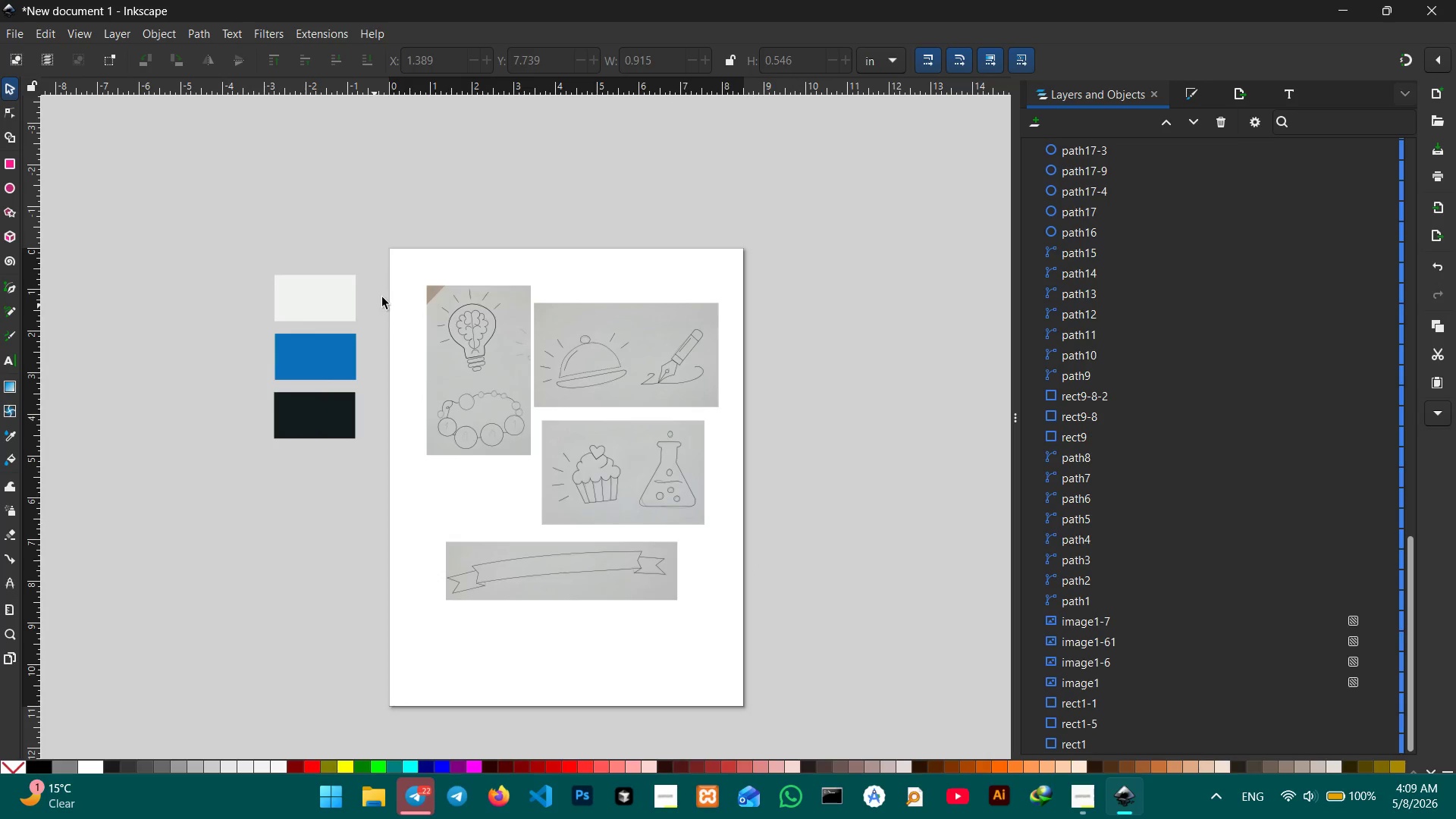 
left_click_drag(start_coordinate=[870, 556], to_coordinate=[745, 561])
 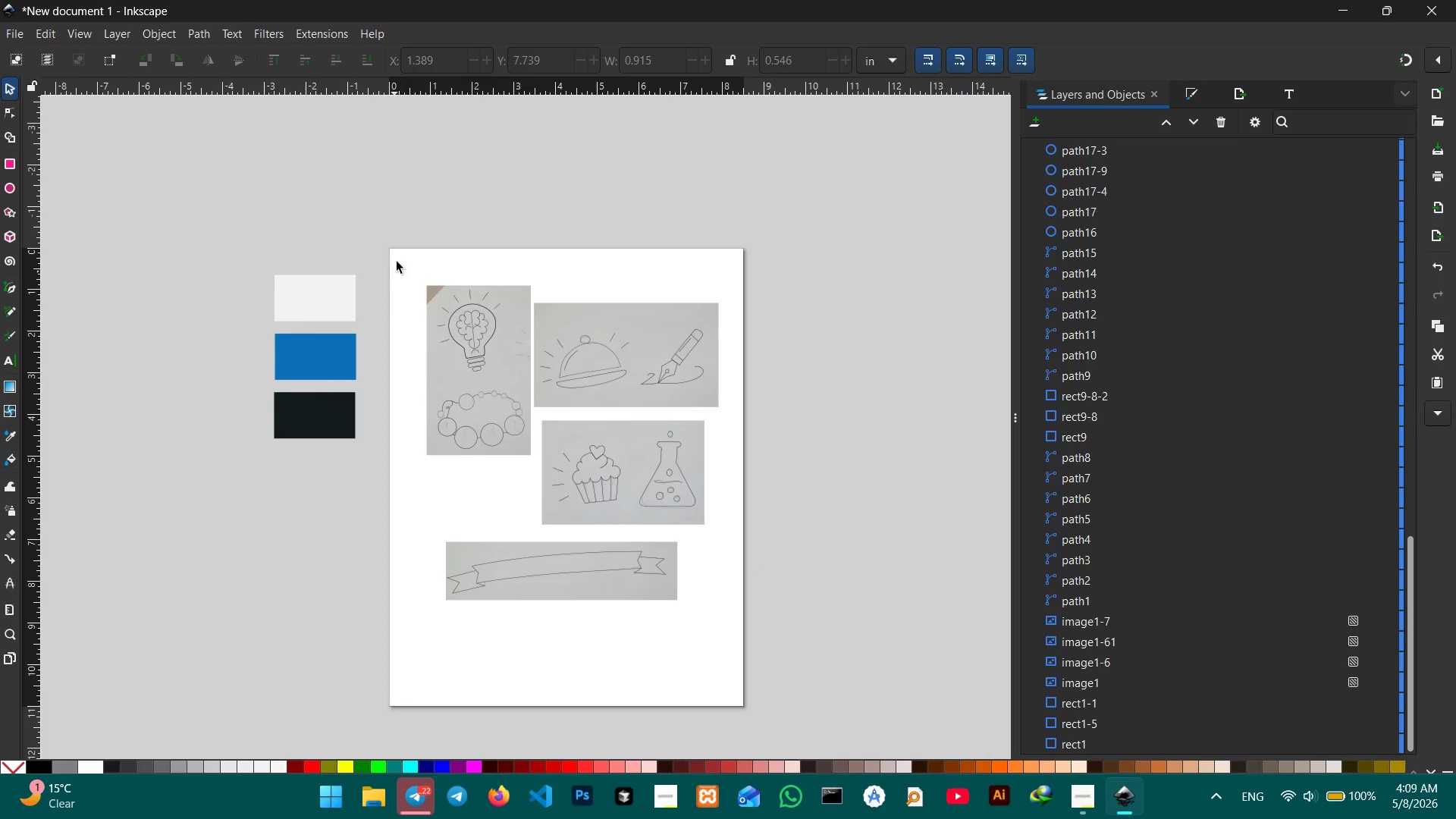 
left_click_drag(start_coordinate=[397, 254], to_coordinate=[756, 645])
 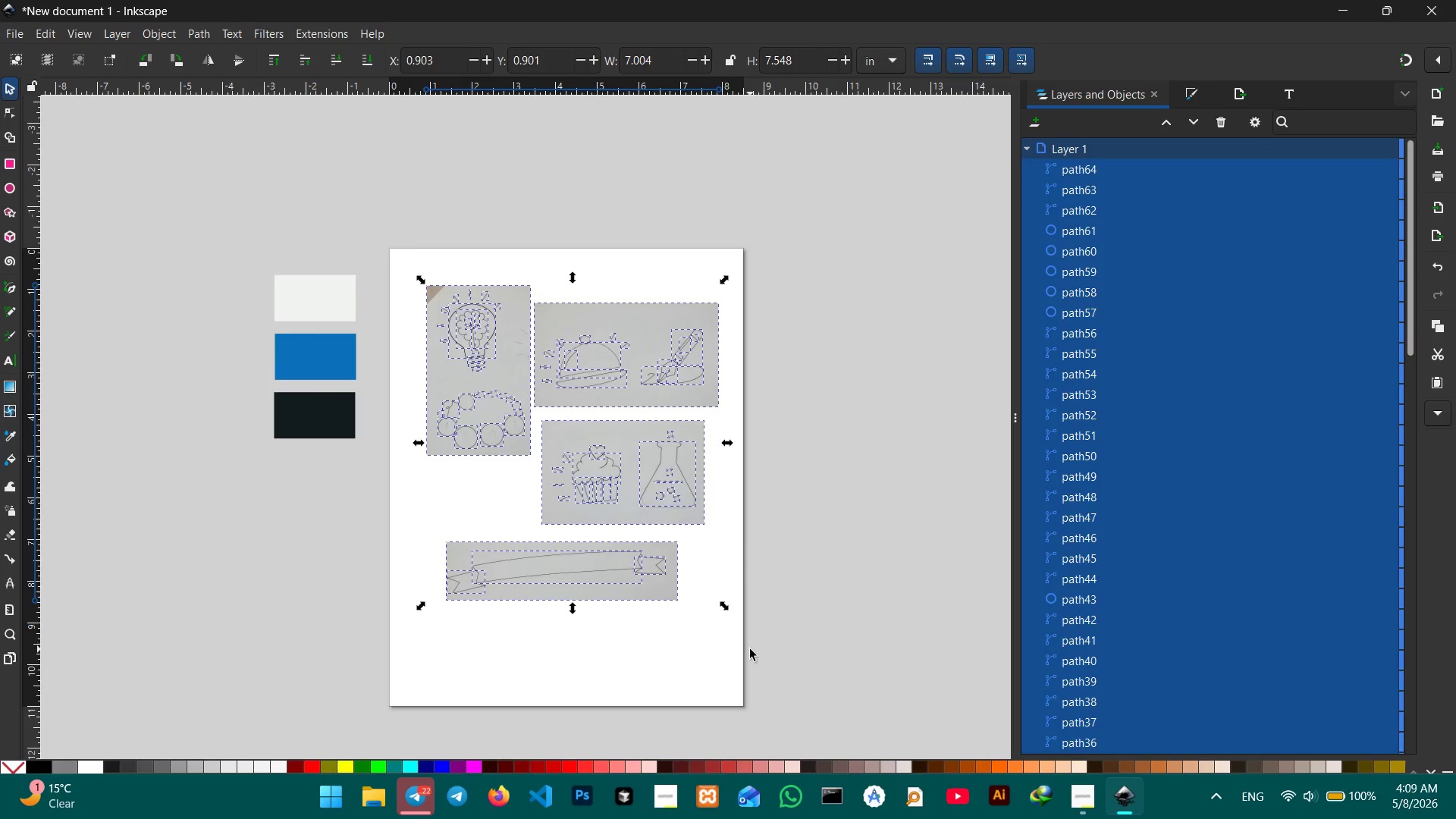 
key(Control+C)
 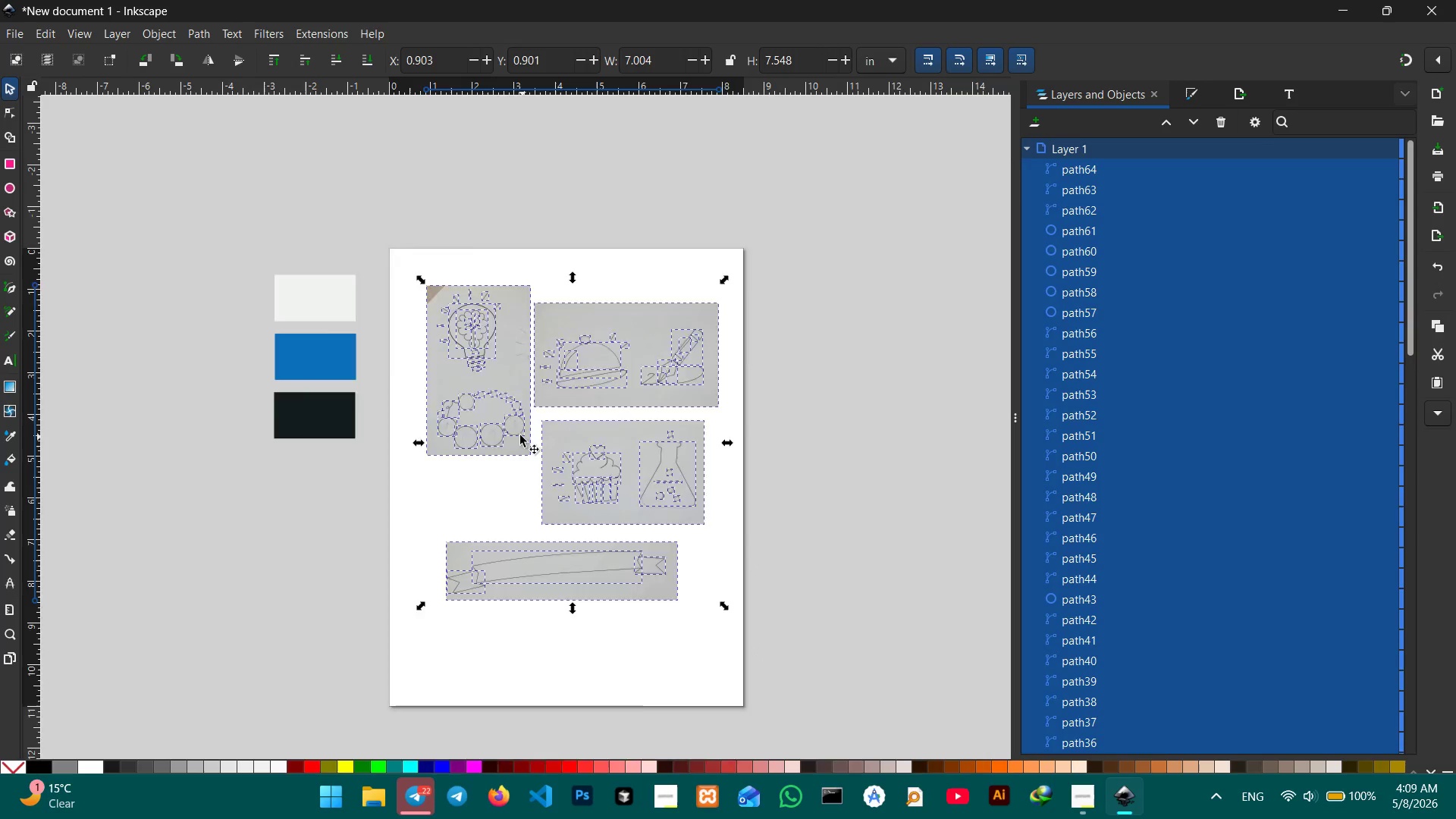 
scroll: coordinate [465, 291], scroll_direction: up, amount: 5.0
 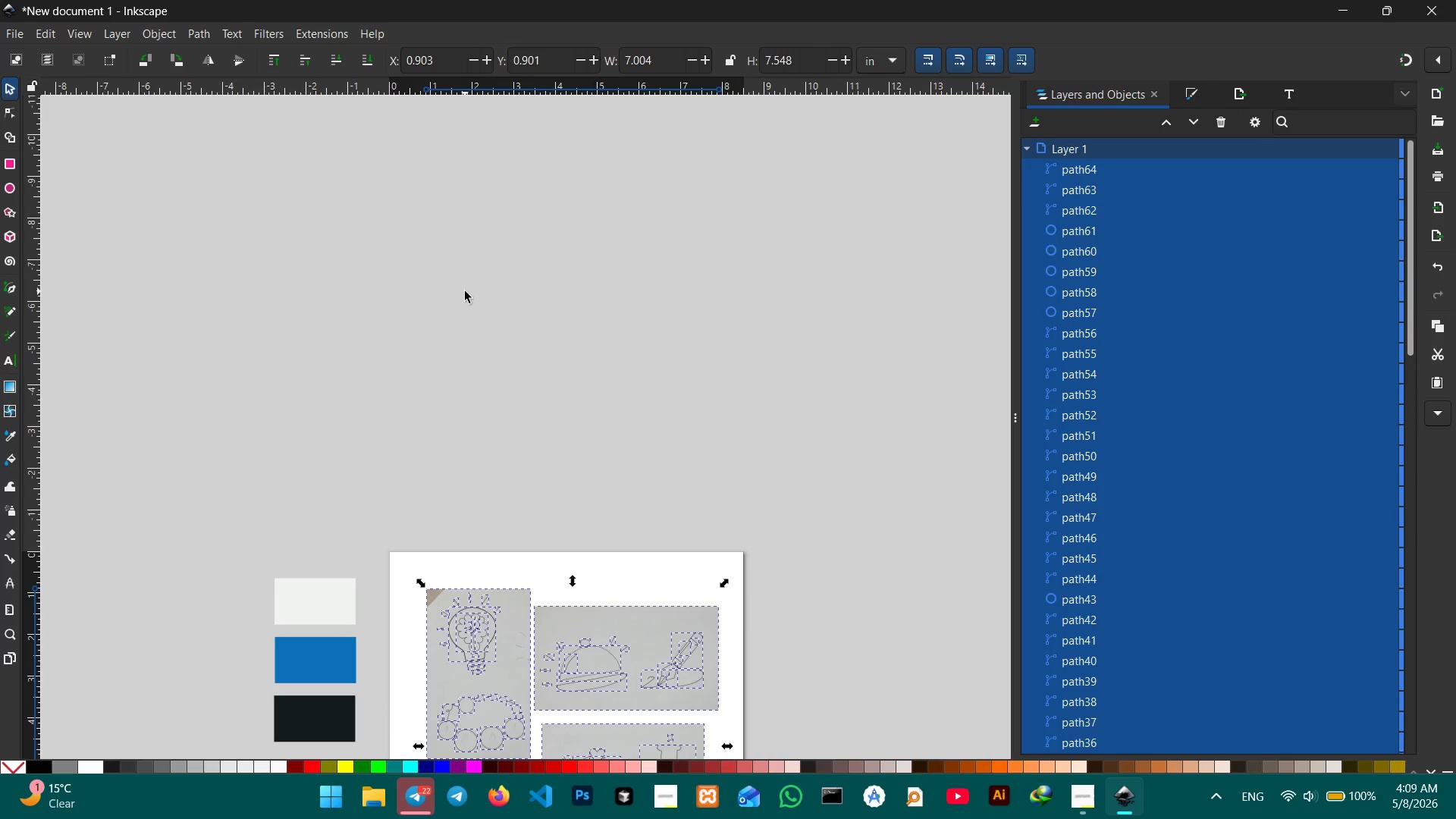 
key(Control+V)
 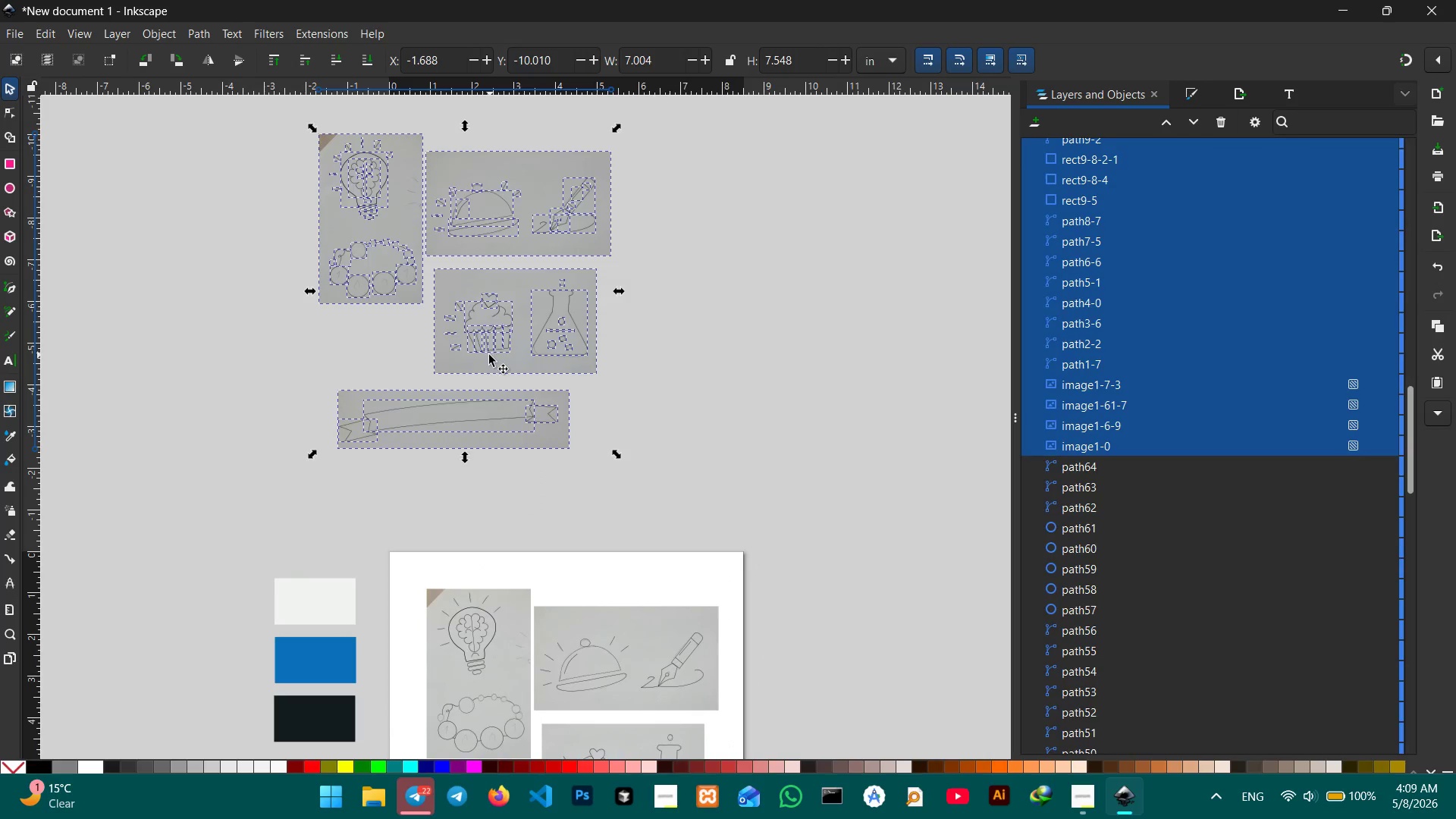 
left_click([381, 345])
 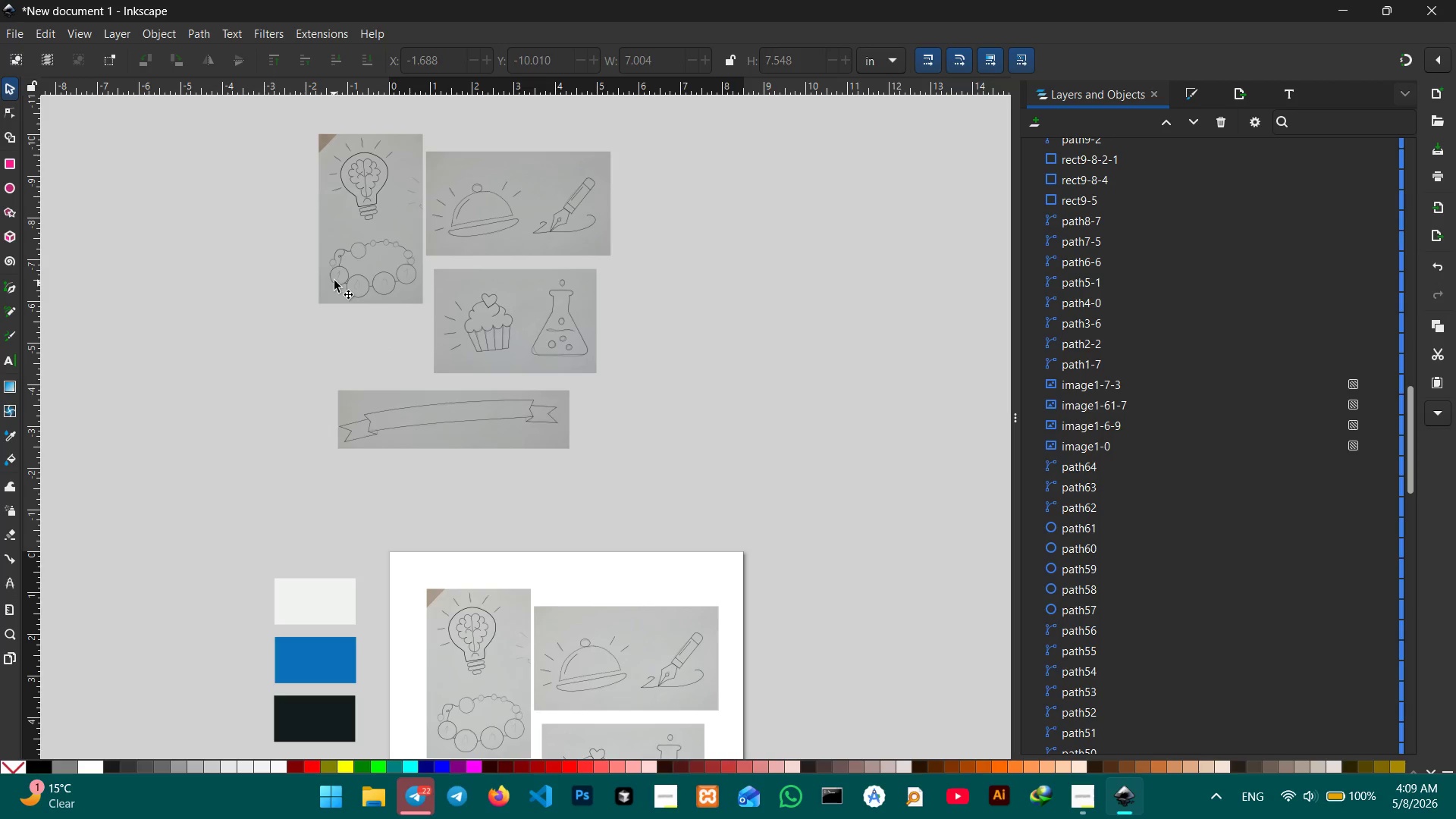 
left_click([333, 265])
 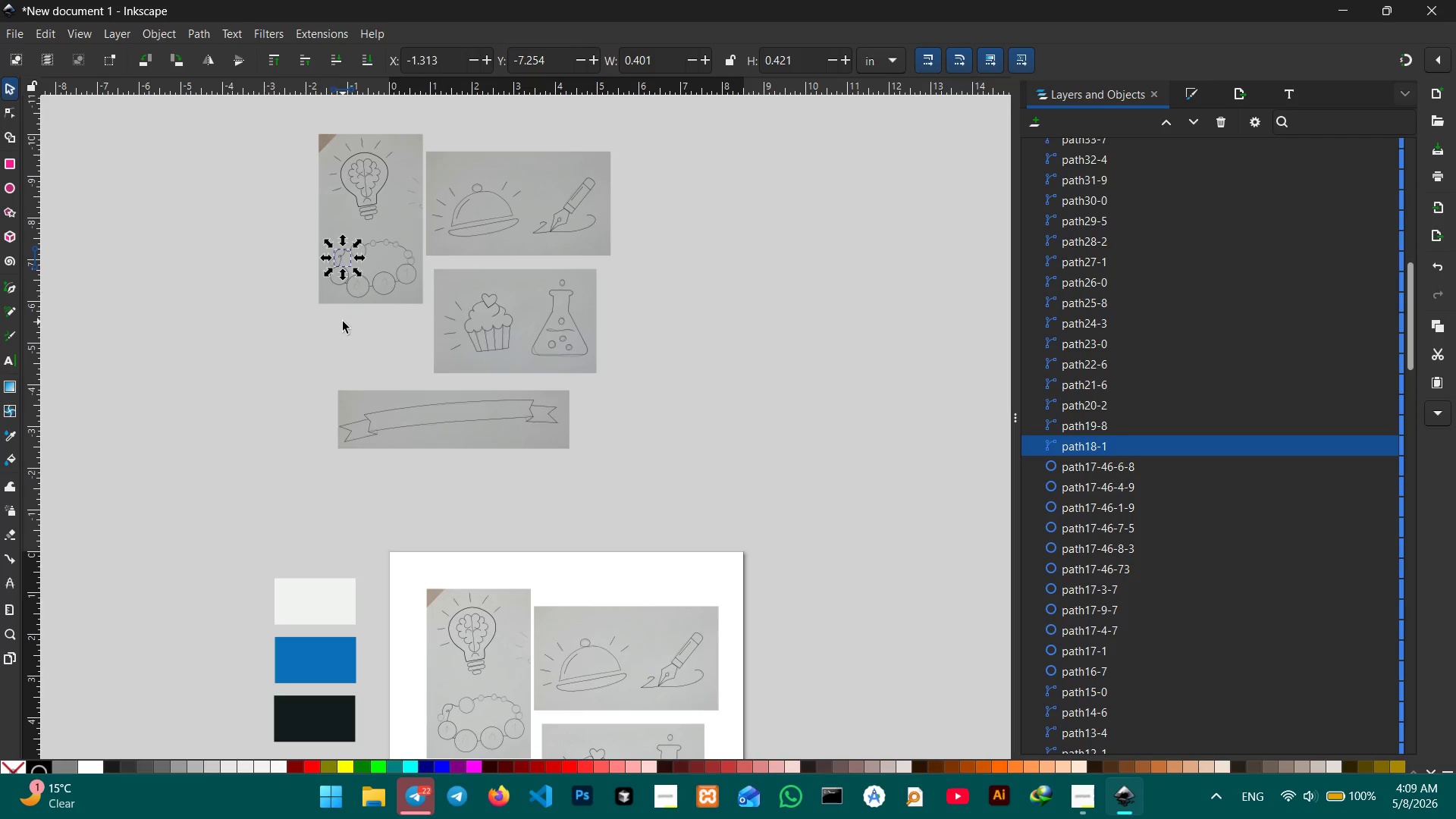 
left_click([337, 322])
 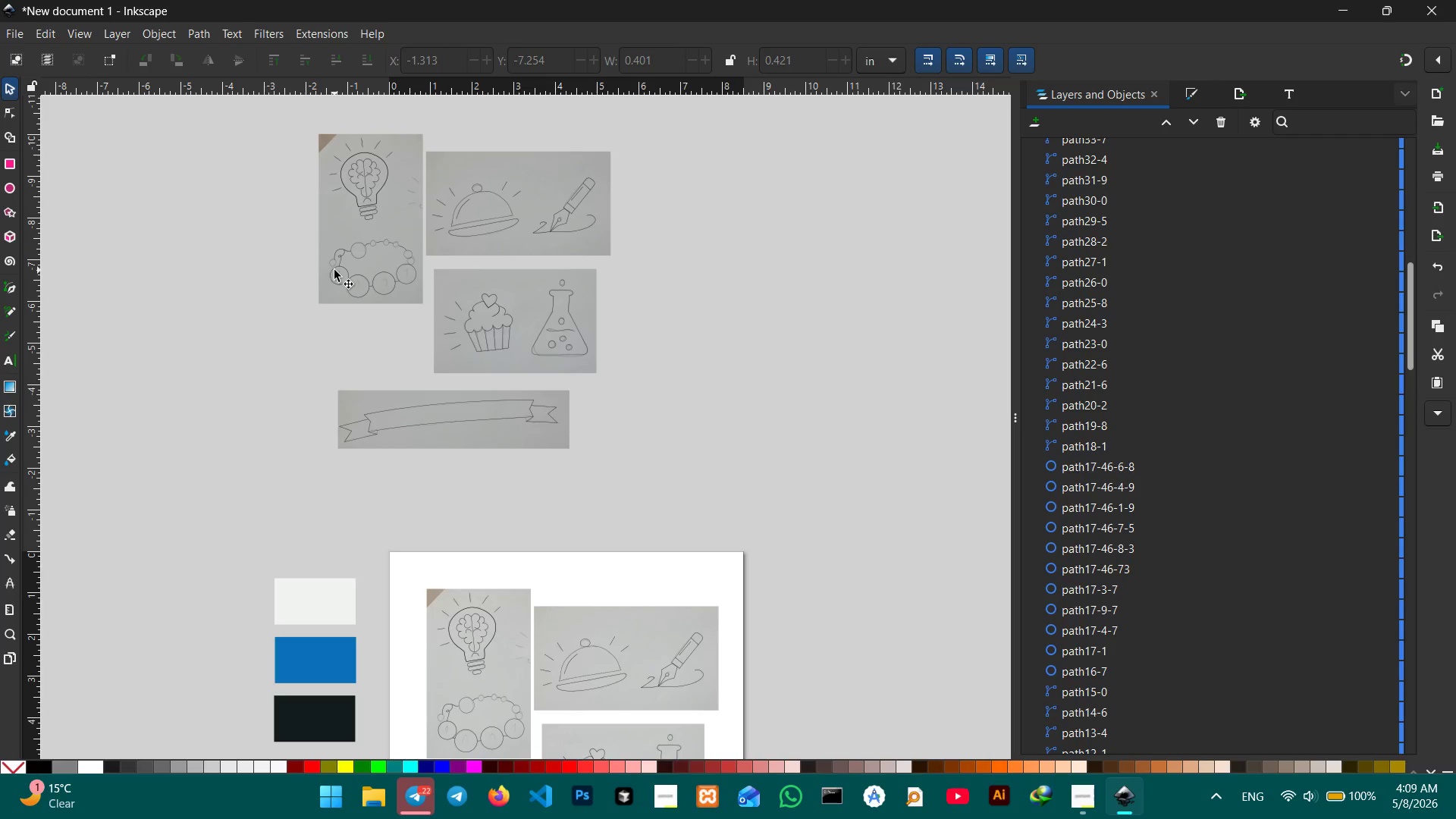 
key(Control+ControlLeft)
 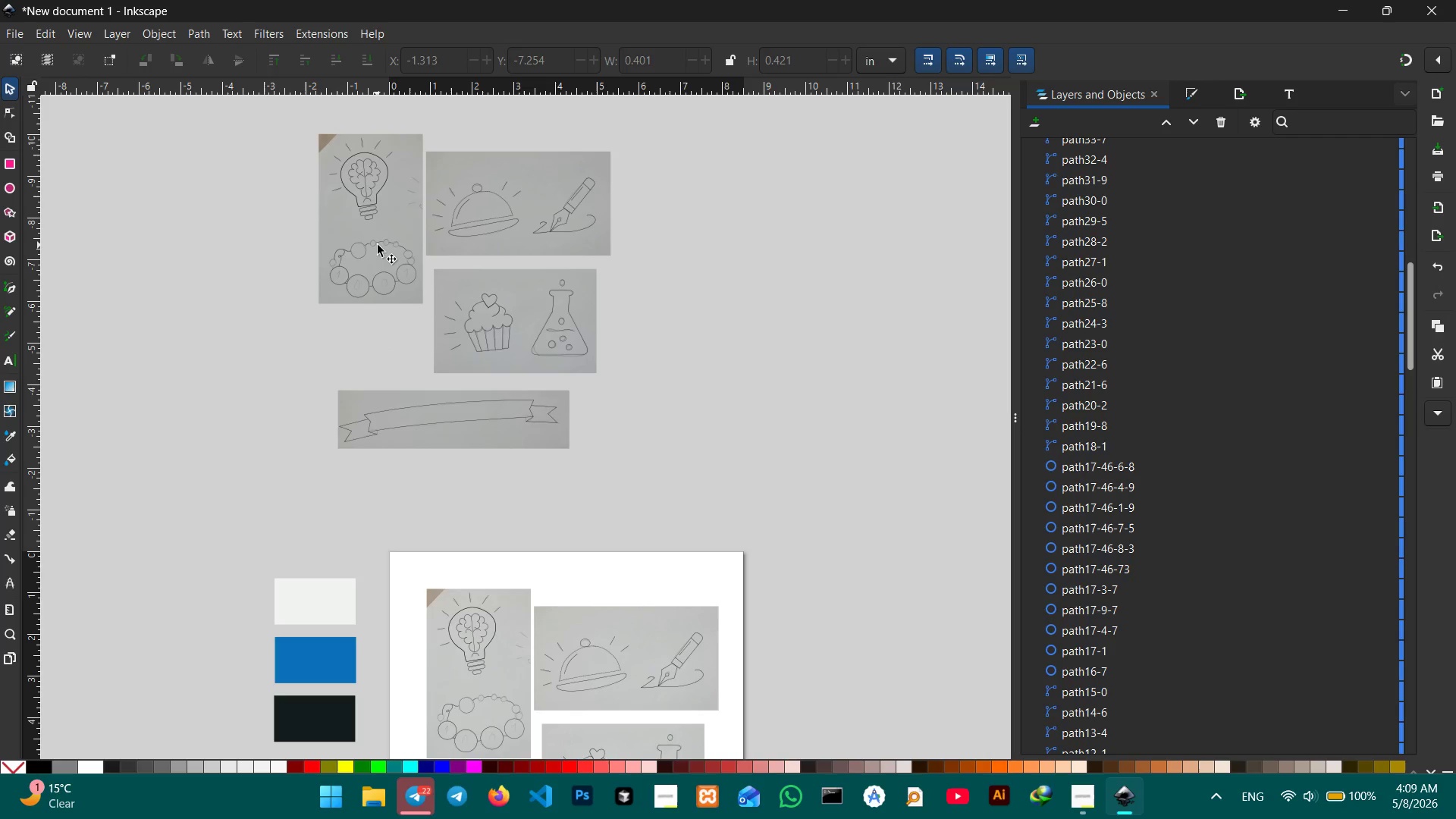 
left_click([378, 245])
 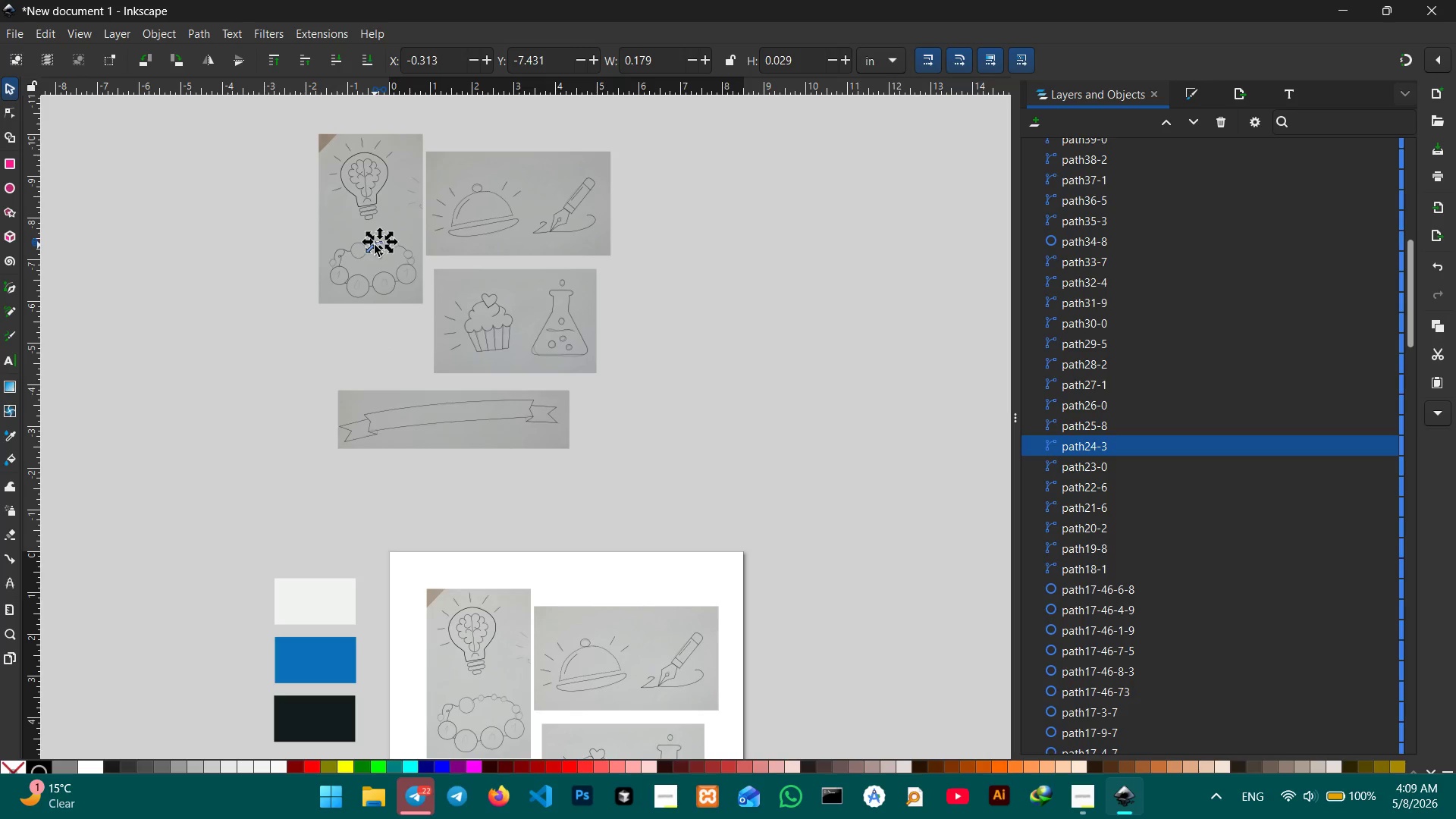 
key(Control+ControlLeft)
 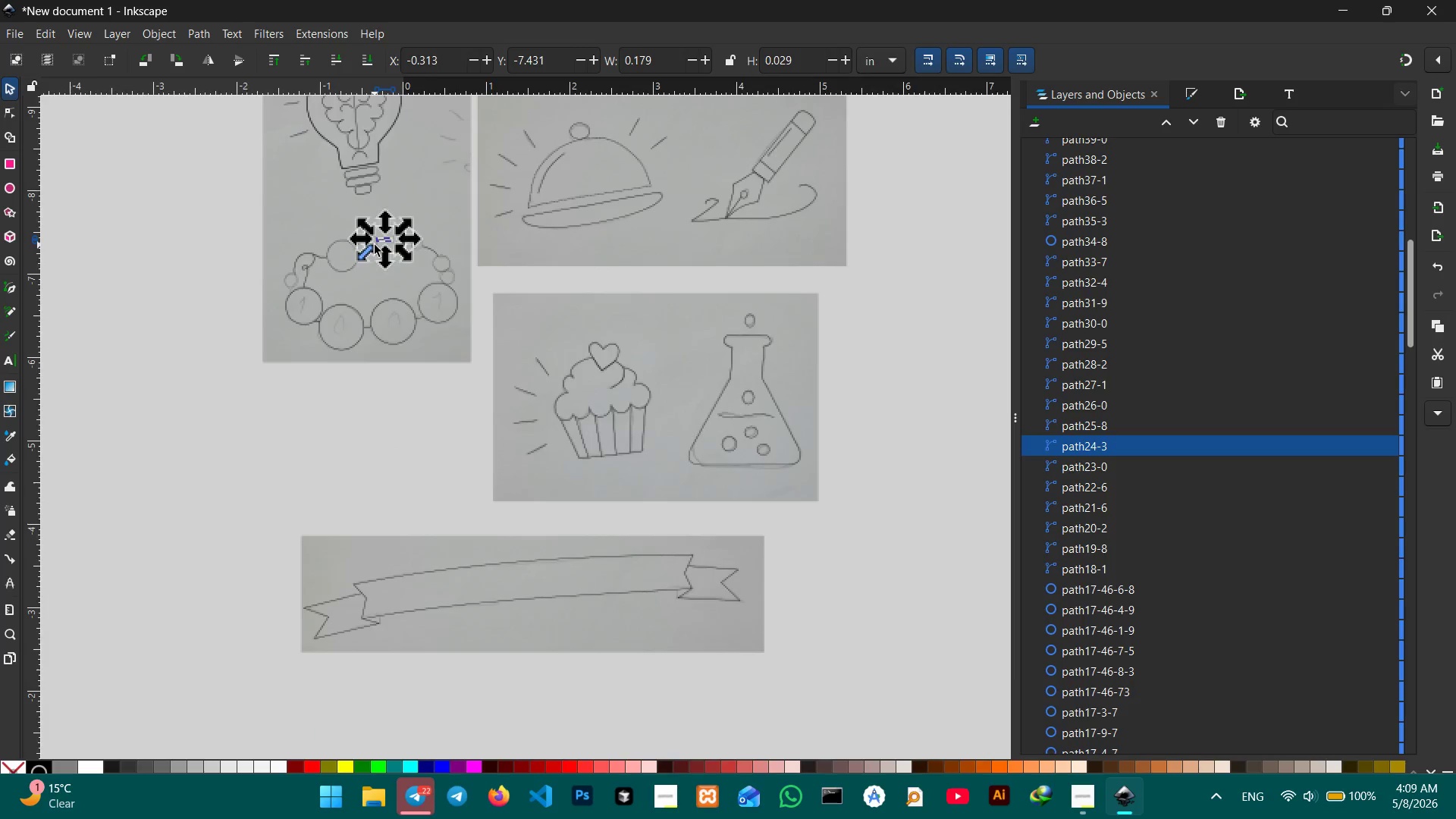 
key(Control+ControlLeft)
 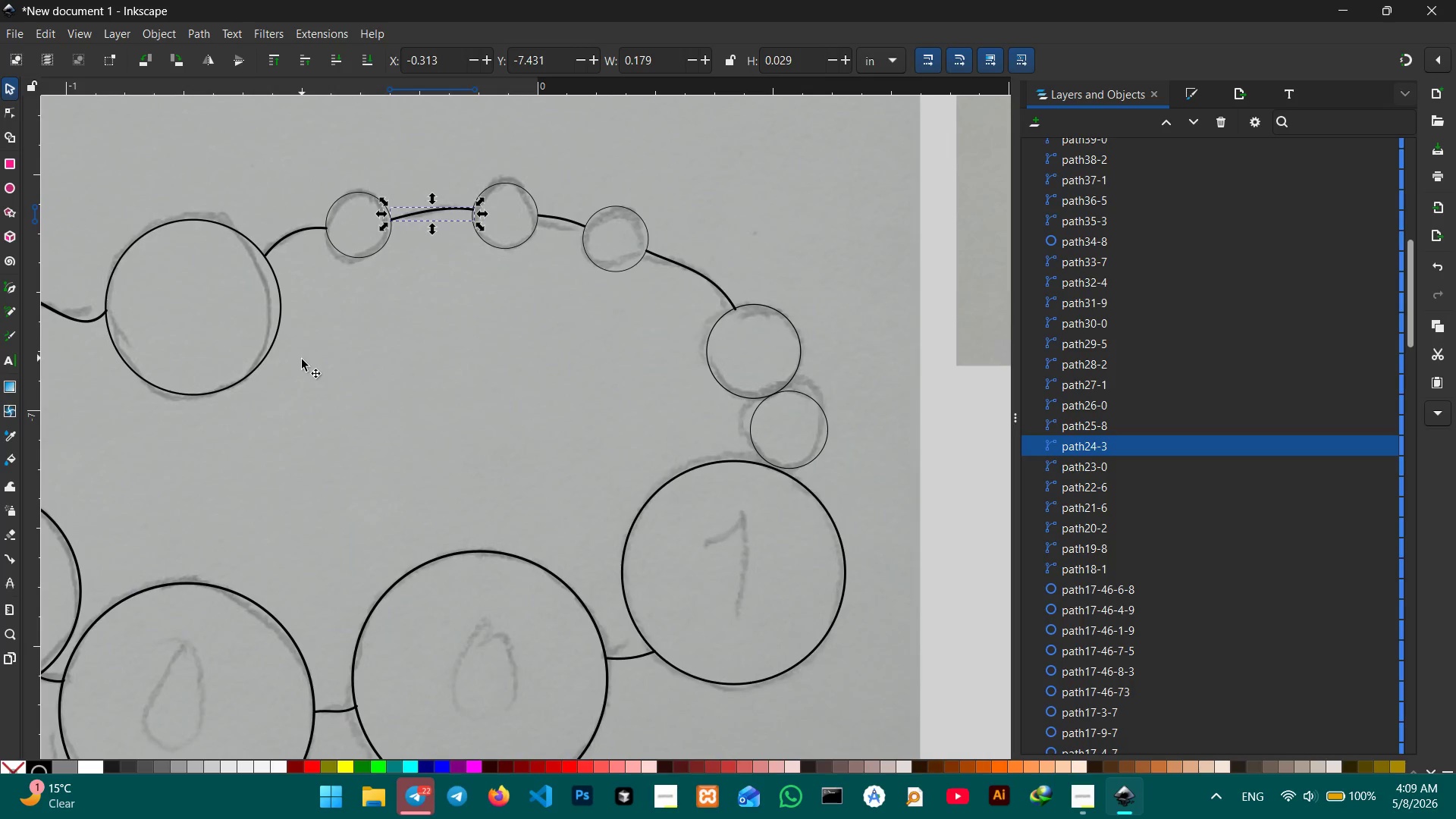 
scroll: coordinate [375, 245], scroll_direction: up, amount: 7.0
 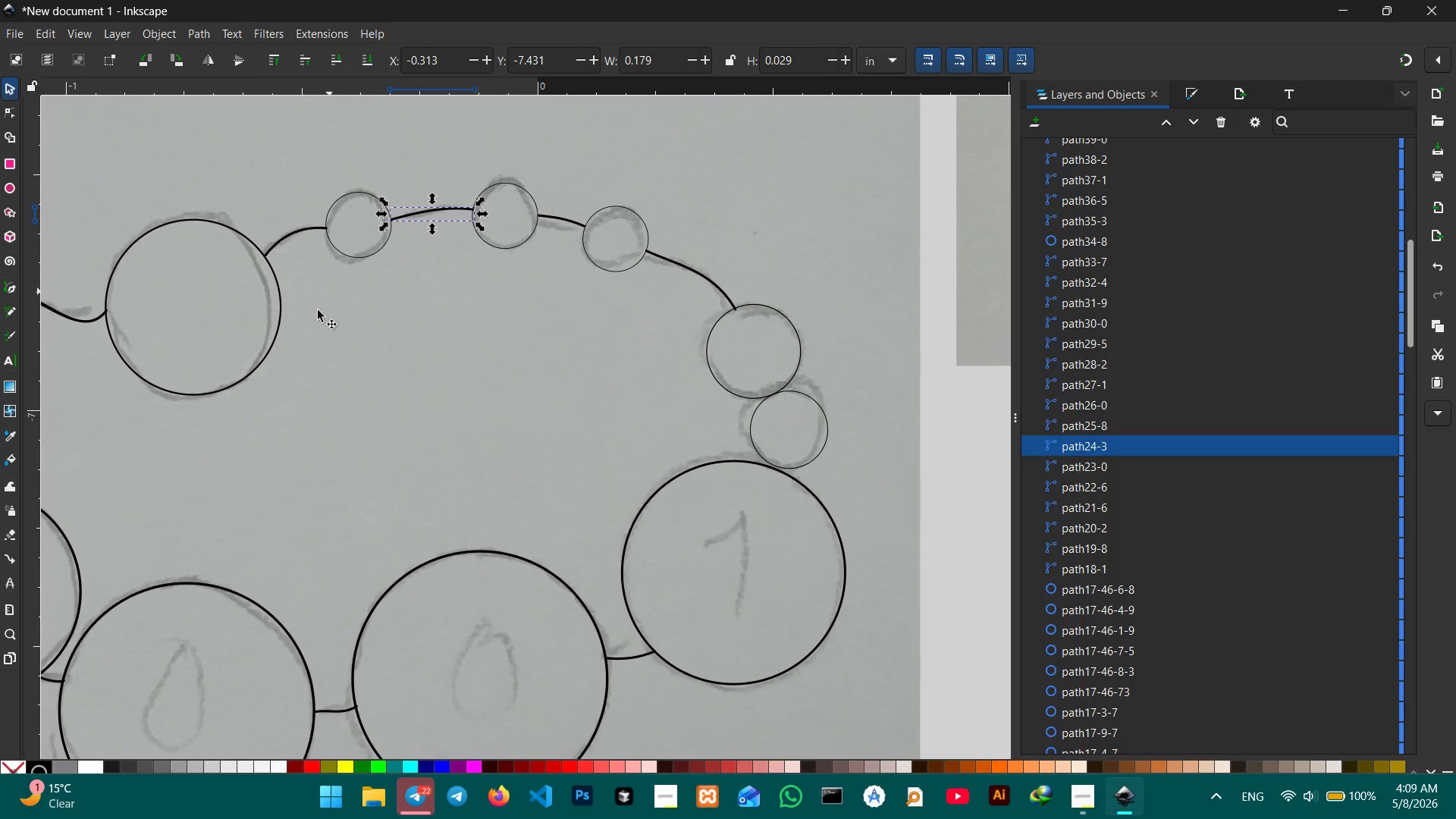 
hold_key(key=Space, duration=0.94)
 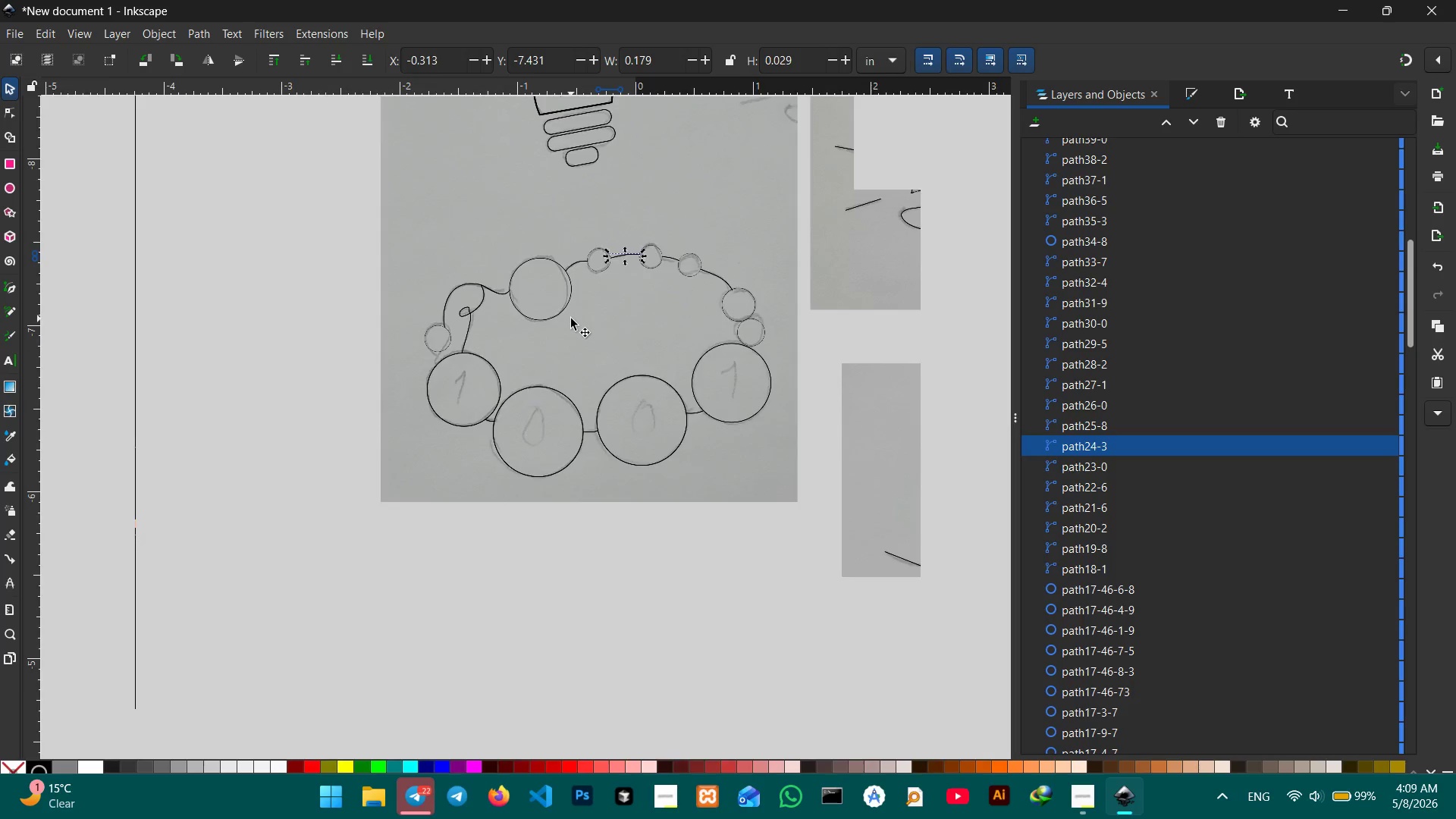 
left_click_drag(start_coordinate=[285, 394], to_coordinate=[576, 322])
 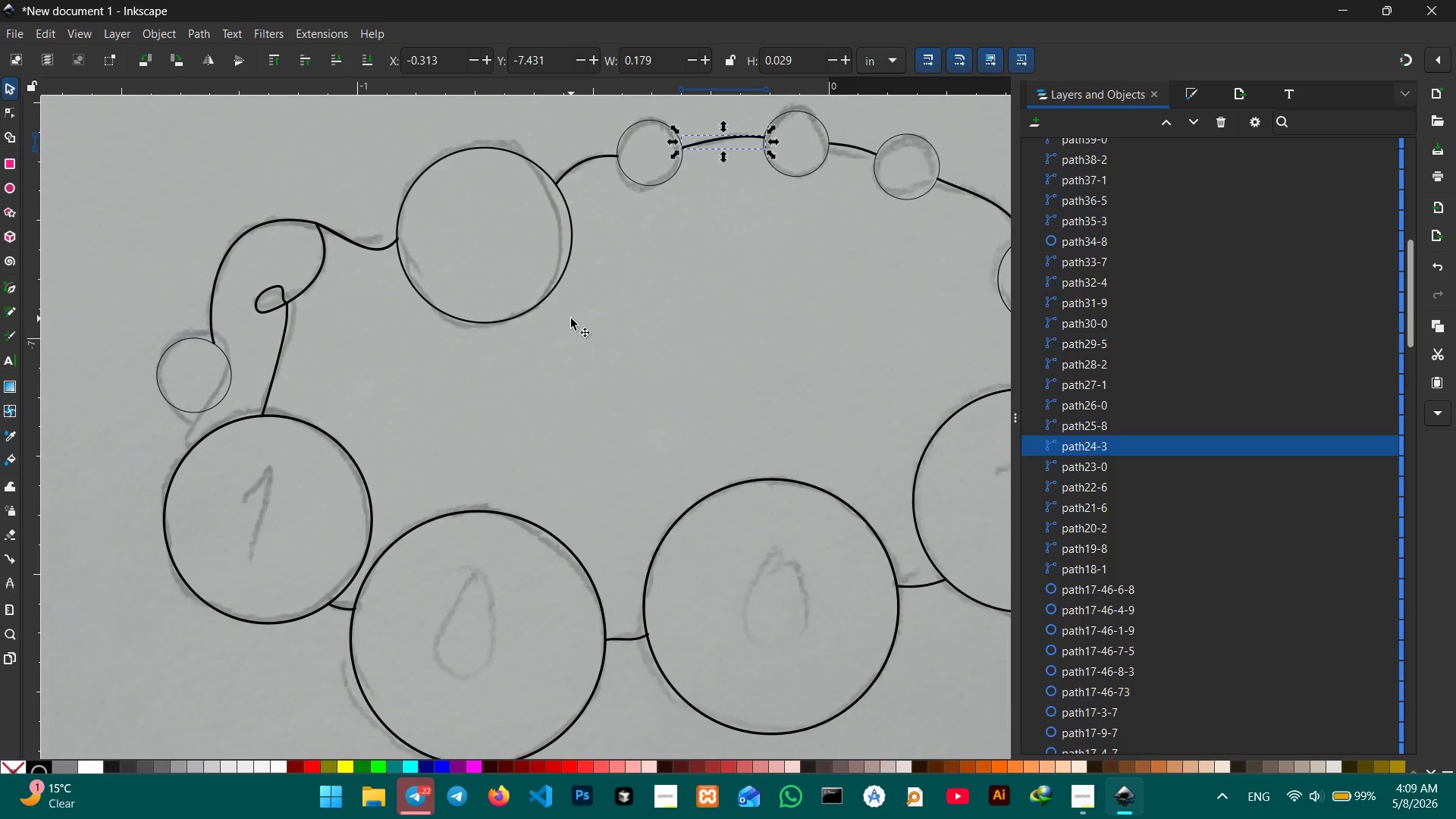 
key(Control+ControlLeft)
 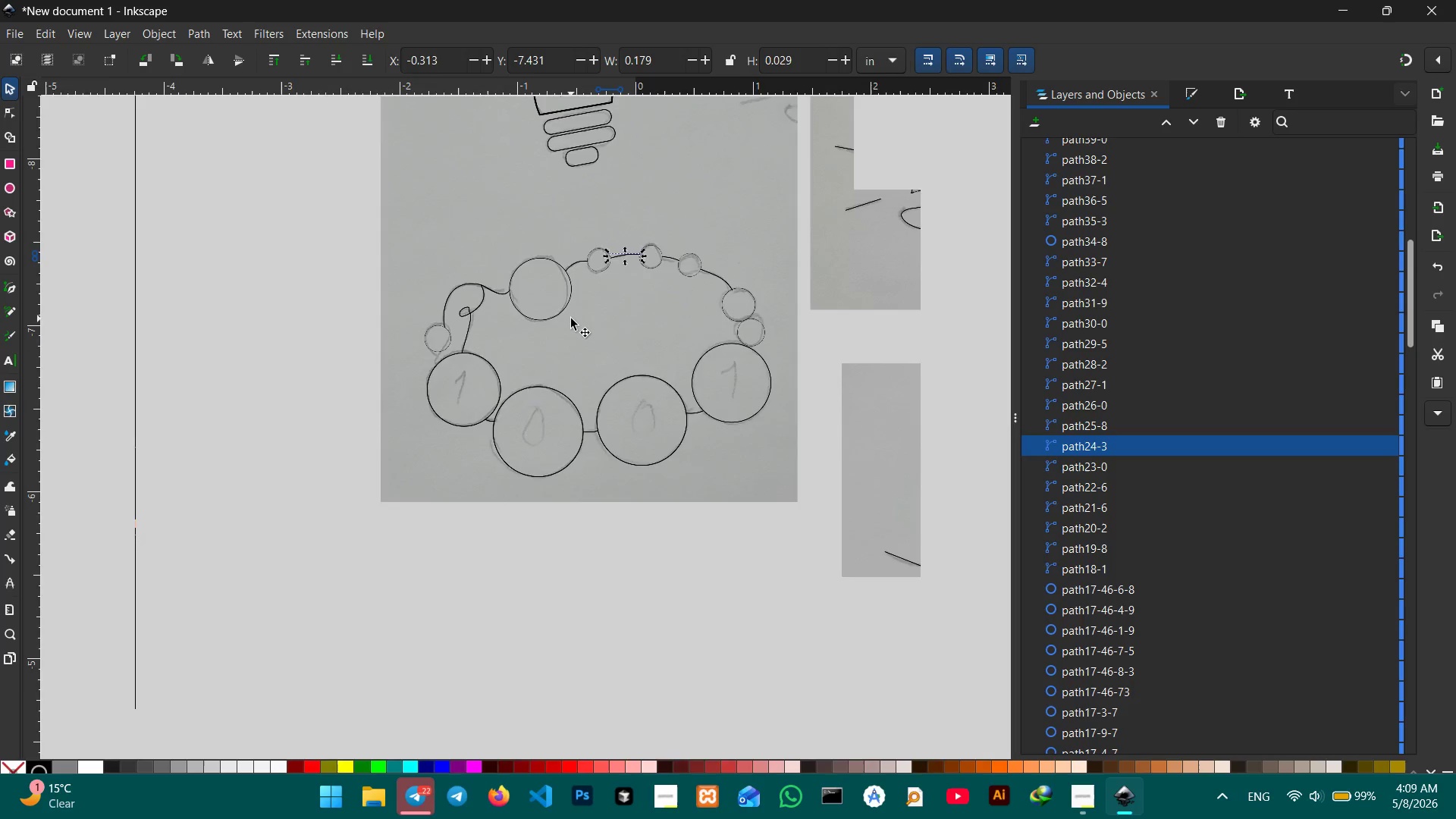 
scroll: coordinate [571, 318], scroll_direction: down, amount: 6.0
 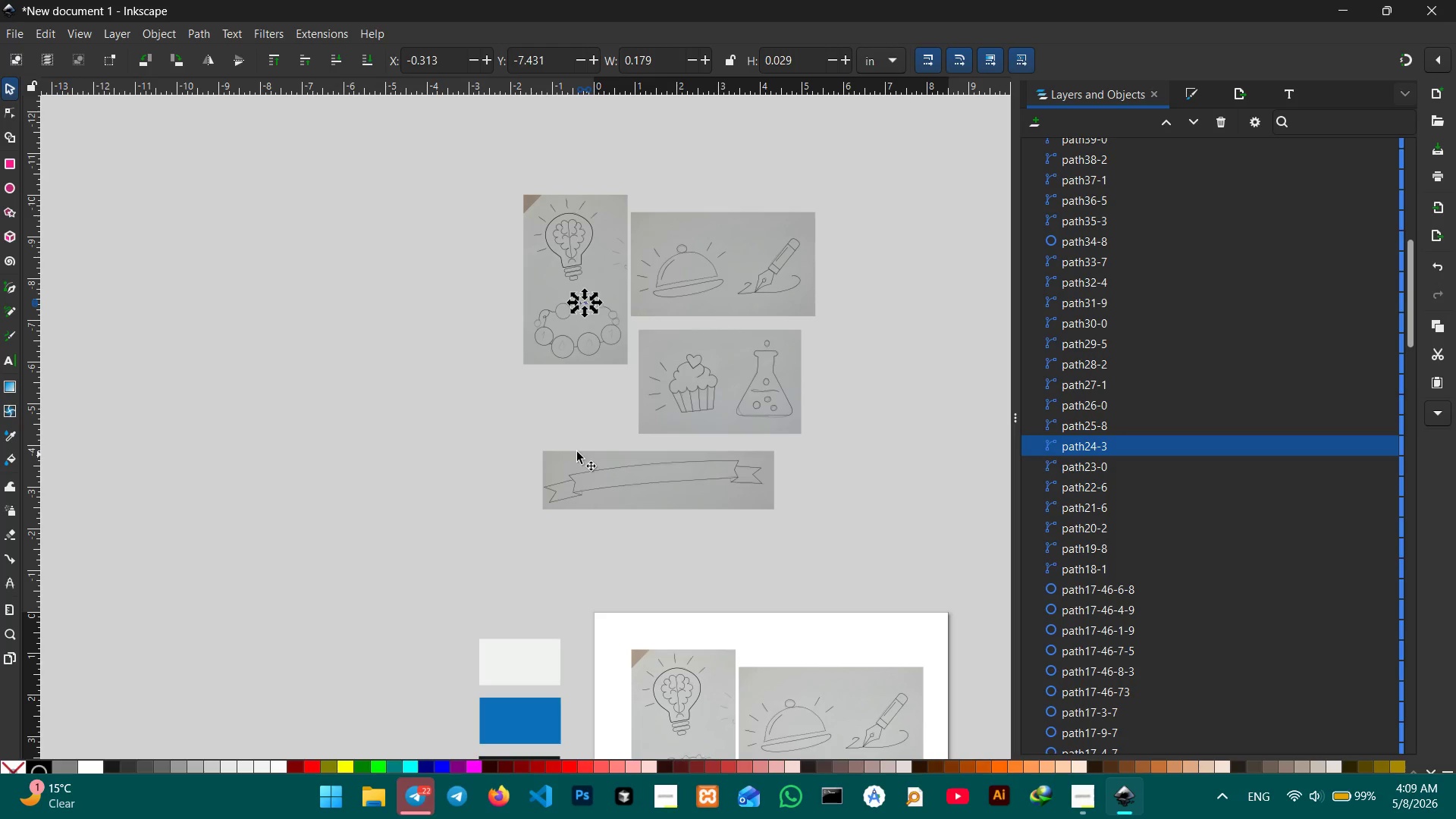 
left_click([567, 441])
 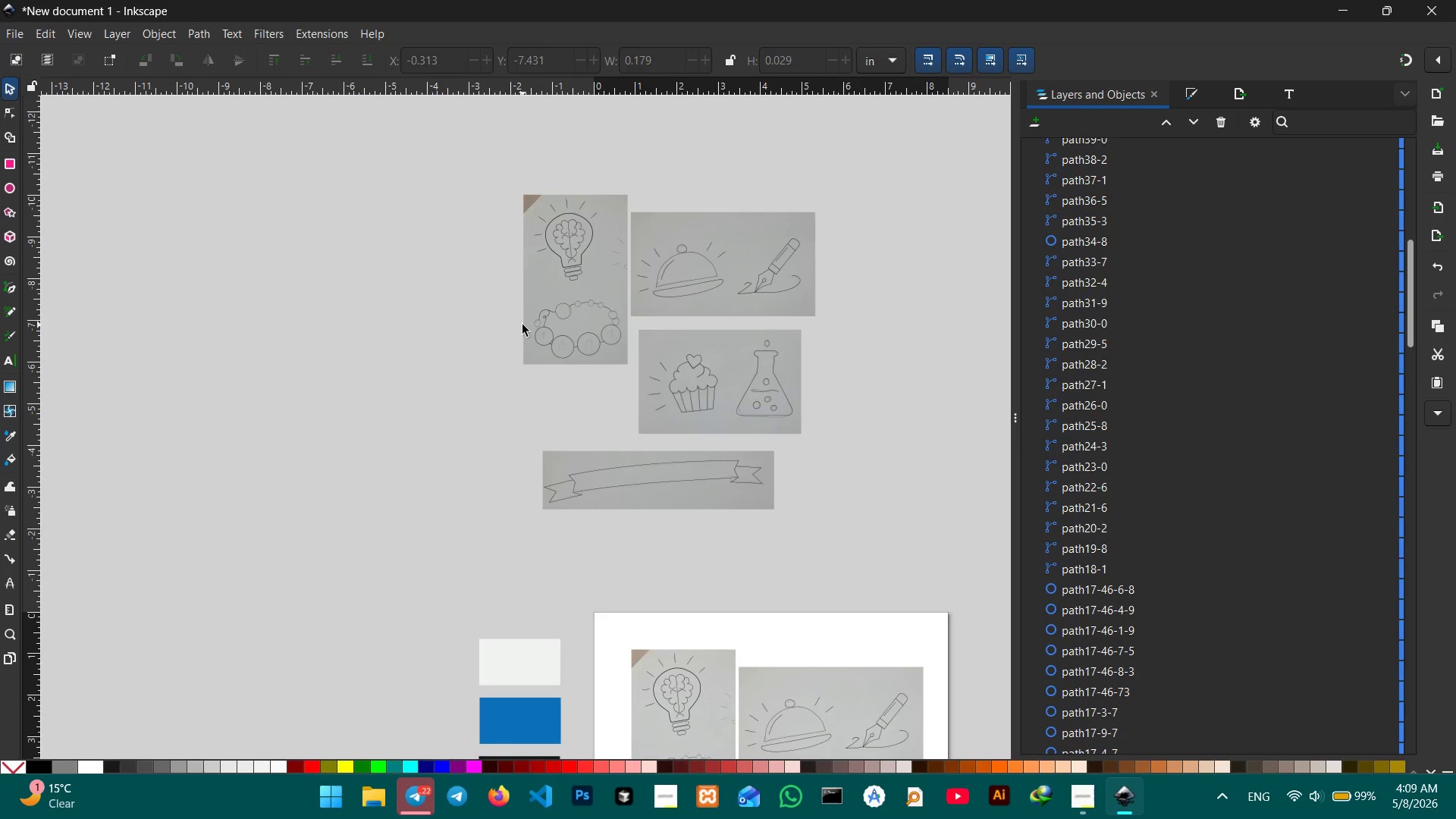 
left_click([522, 325])
 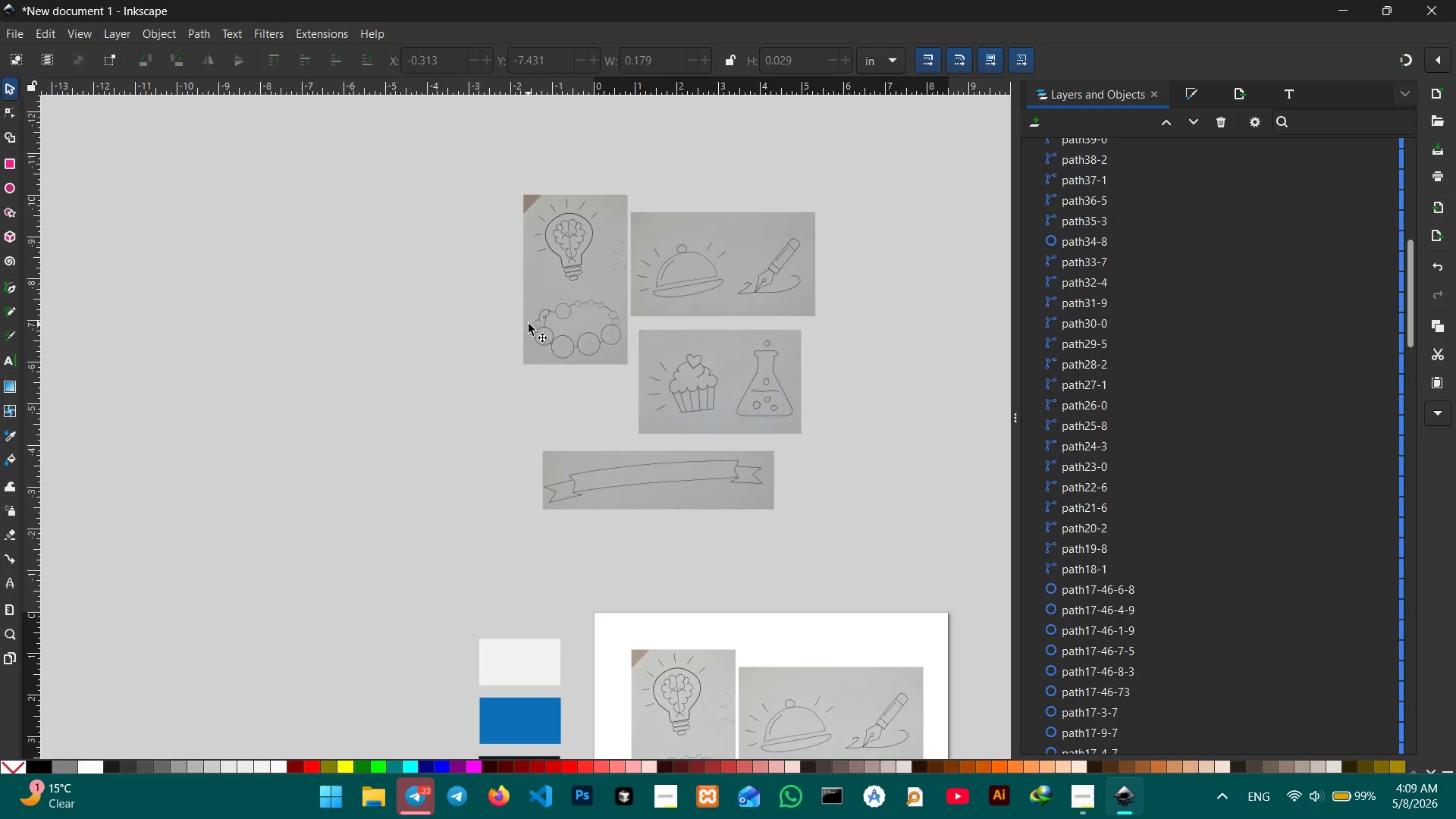 
double_click([529, 324])
 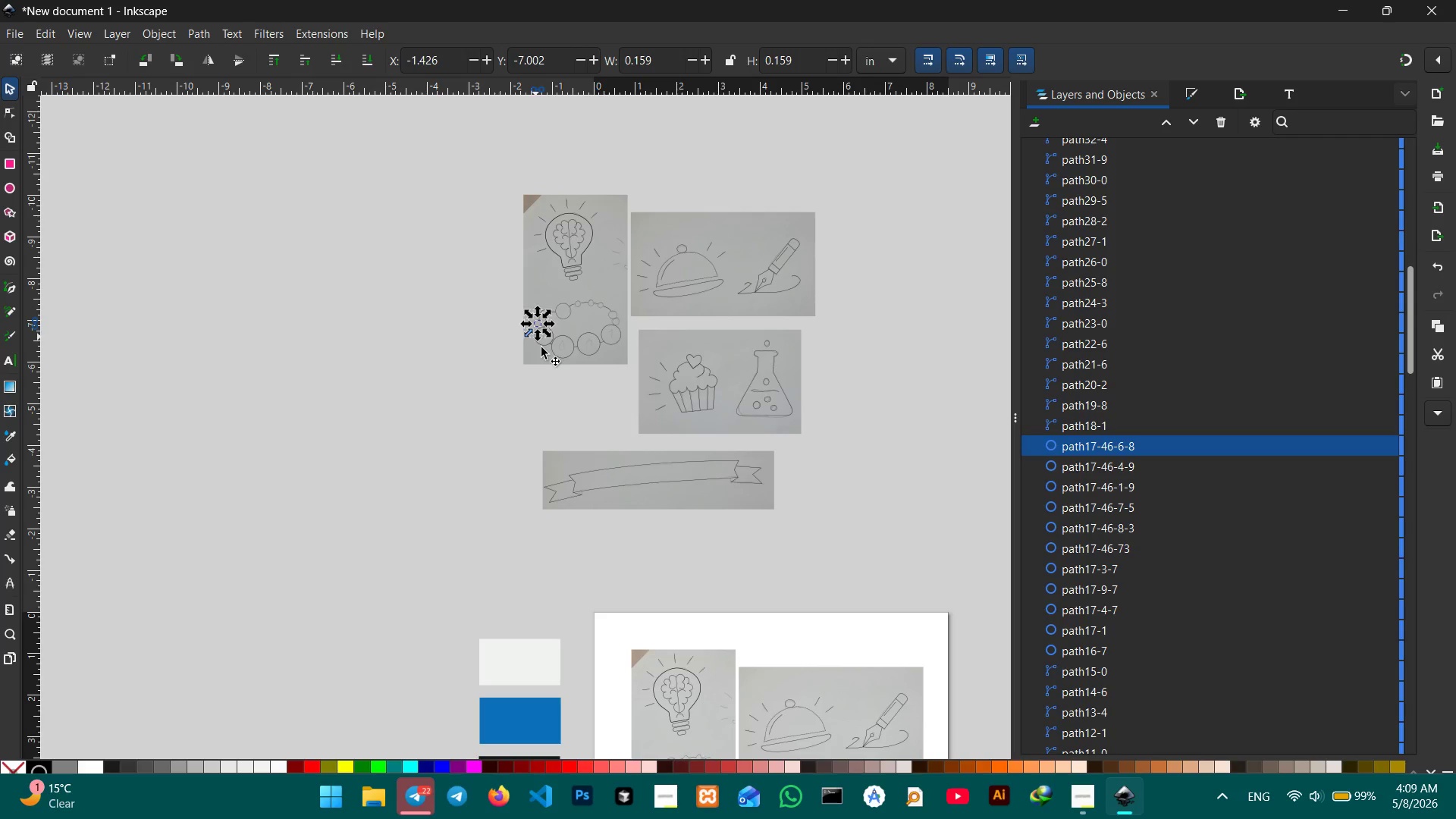 
hold_key(key=ShiftLeft, duration=0.41)
 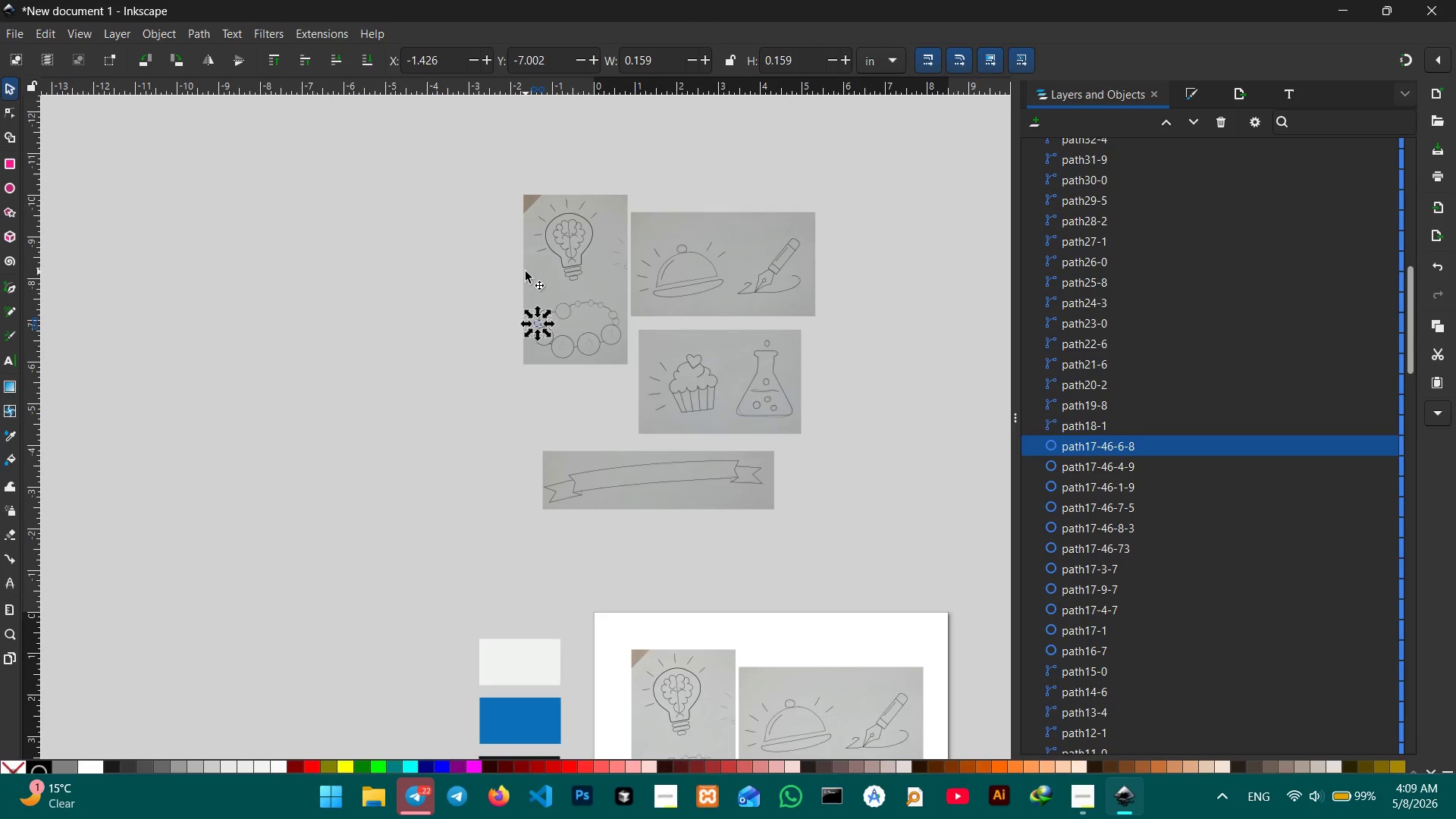 
left_click([526, 271])
 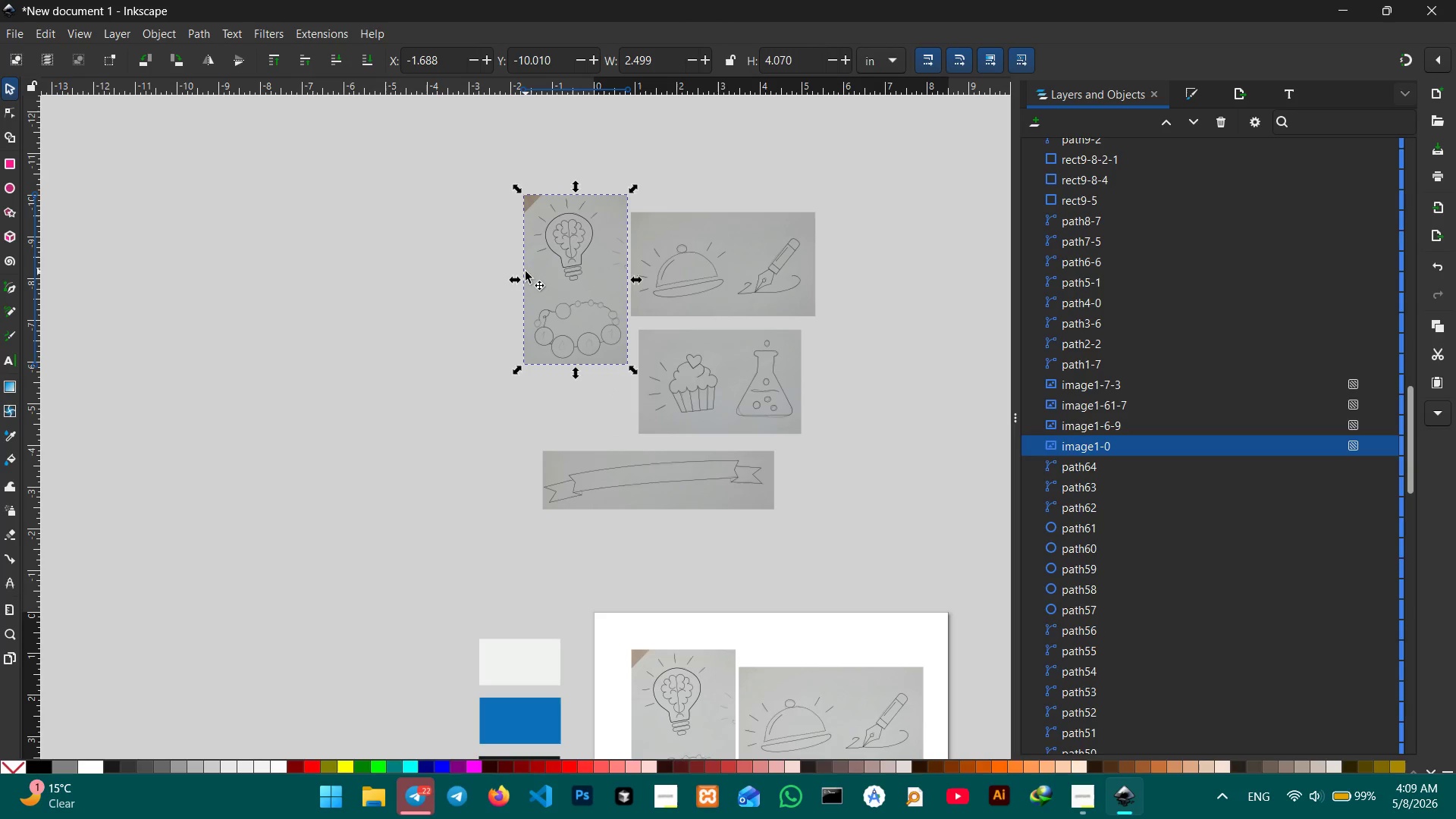 
hold_key(key=ShiftLeft, duration=3.36)
left_click([640, 430])
 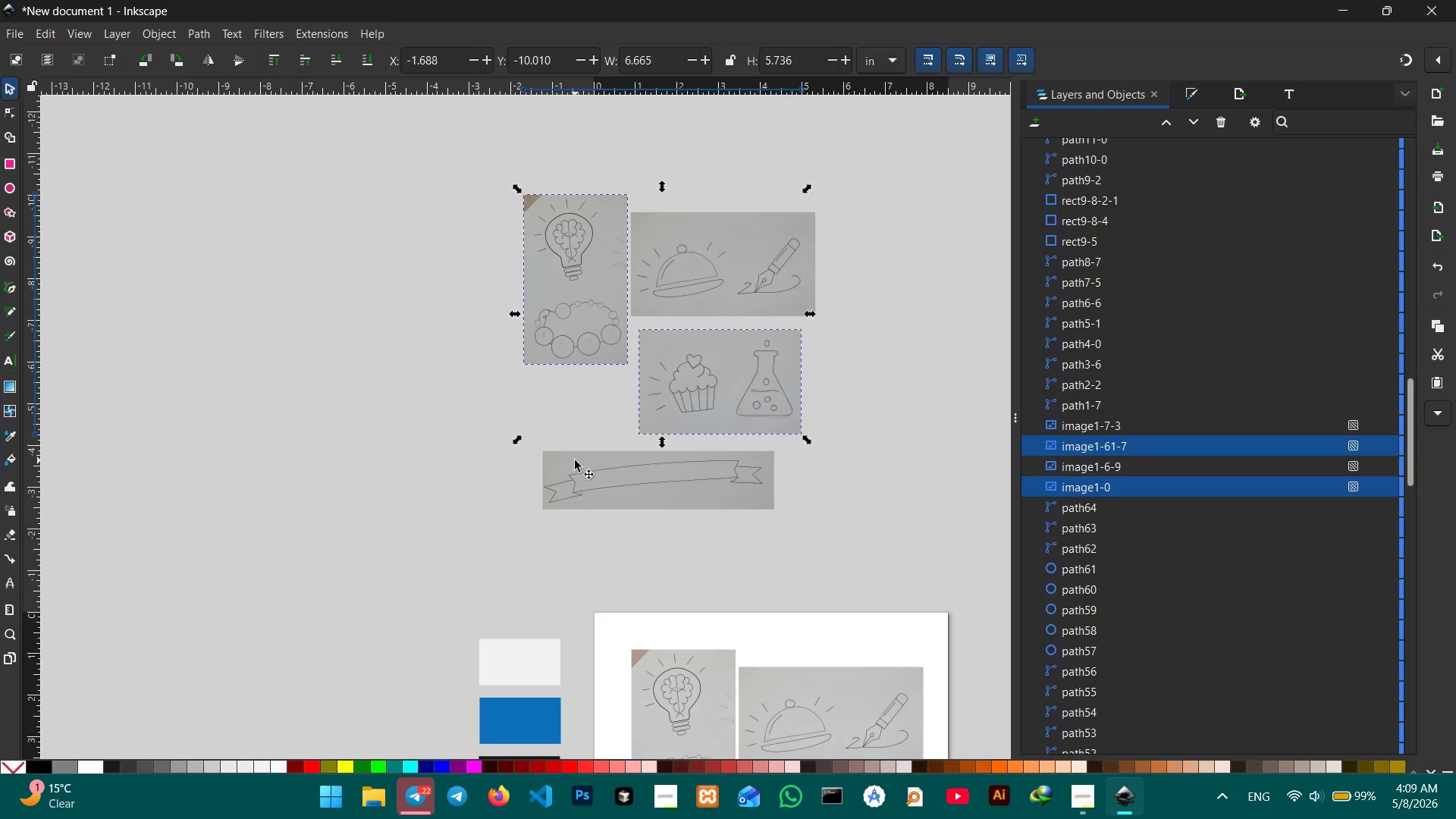 
left_click([575, 460])
 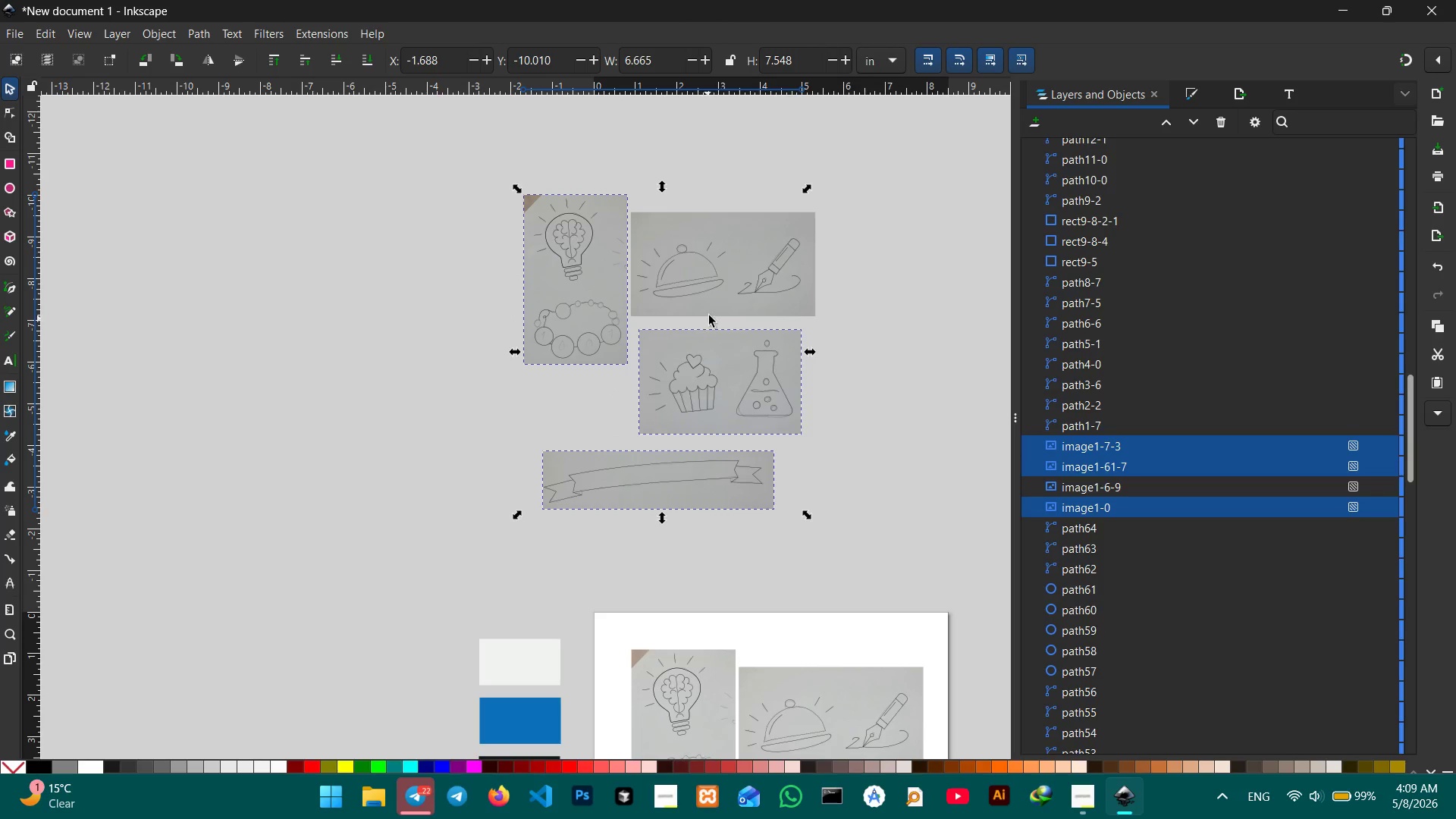 
left_click([709, 312])
 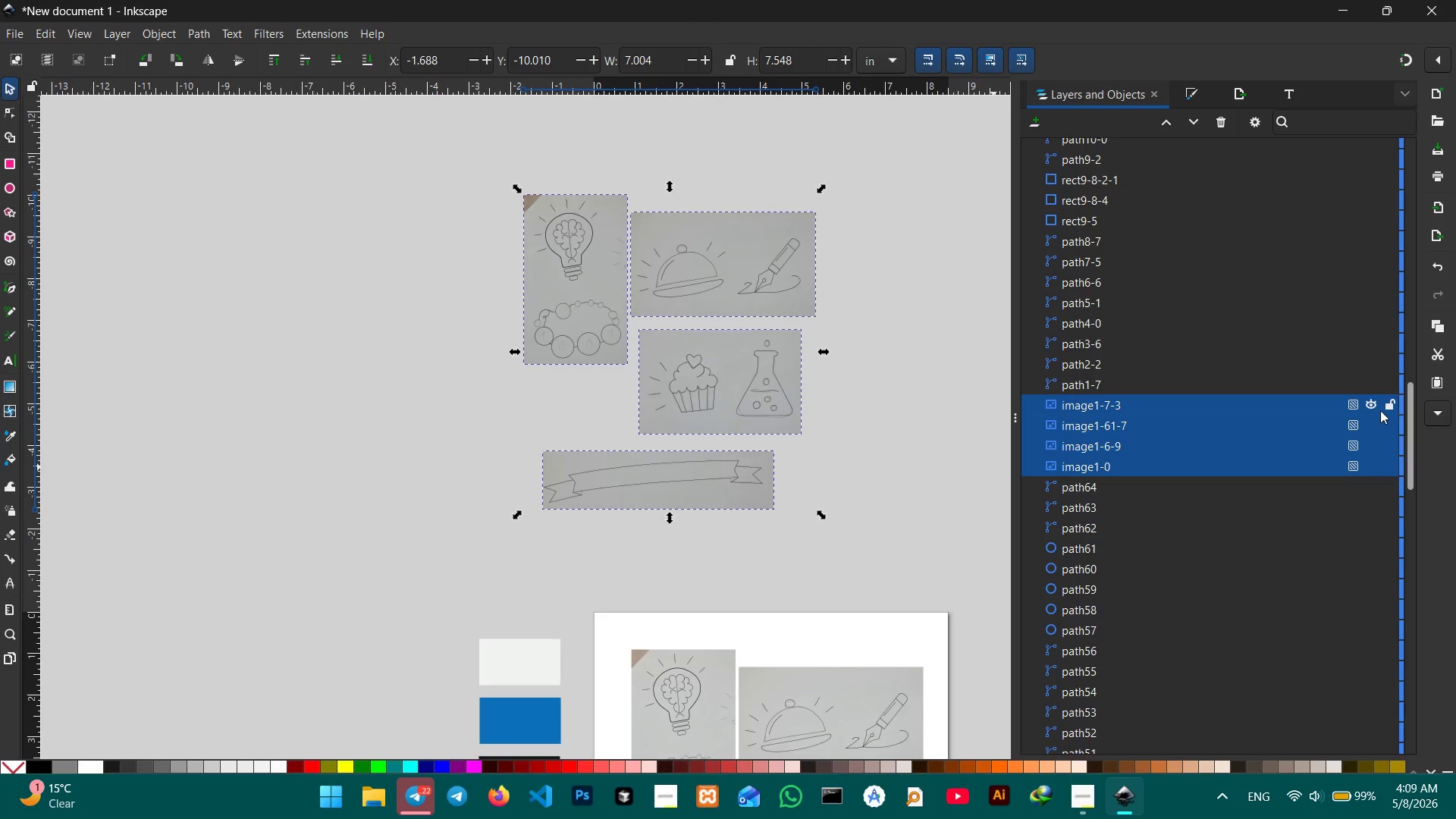 
left_click([1387, 402])
 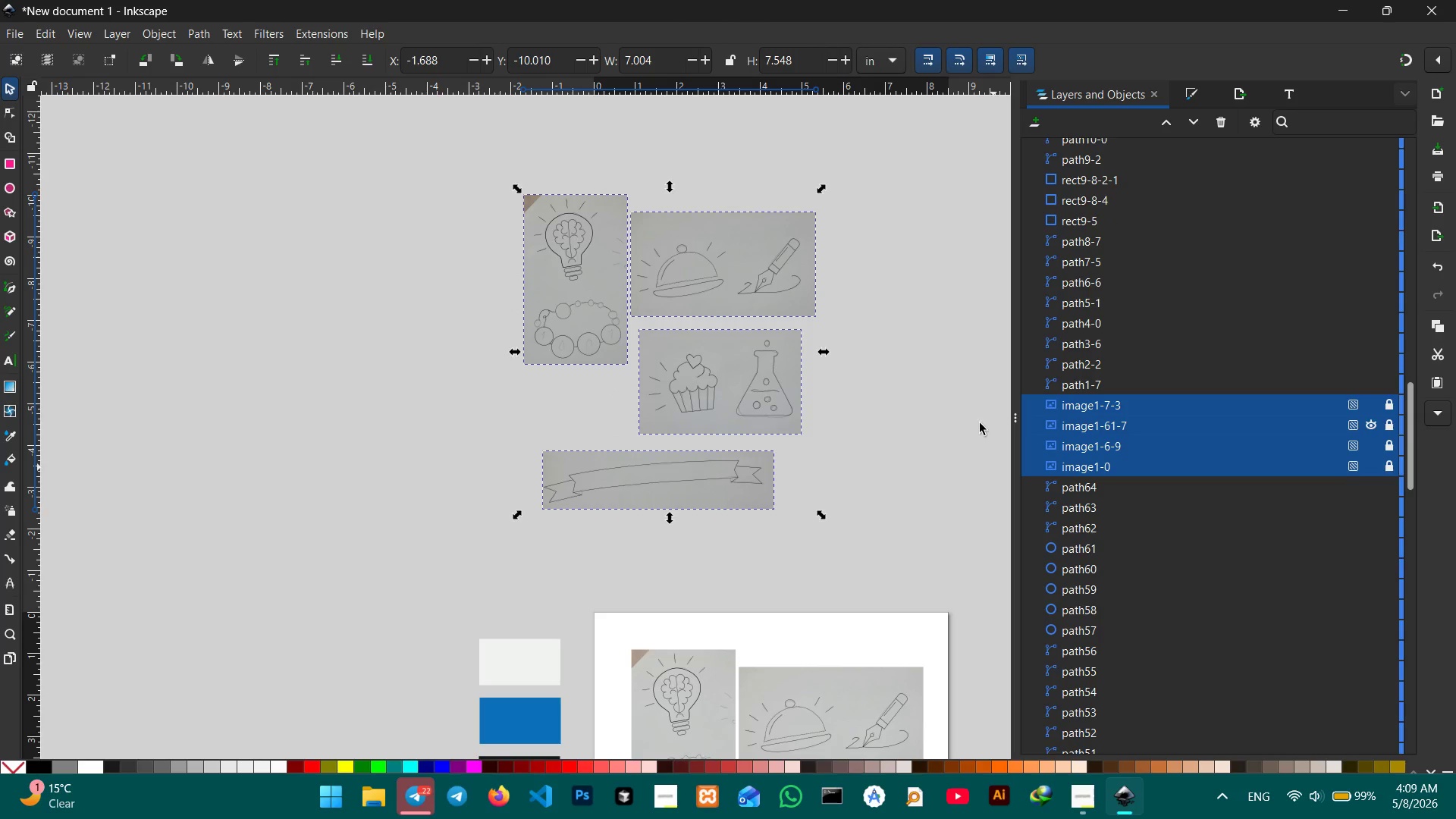 
left_click([947, 423])
 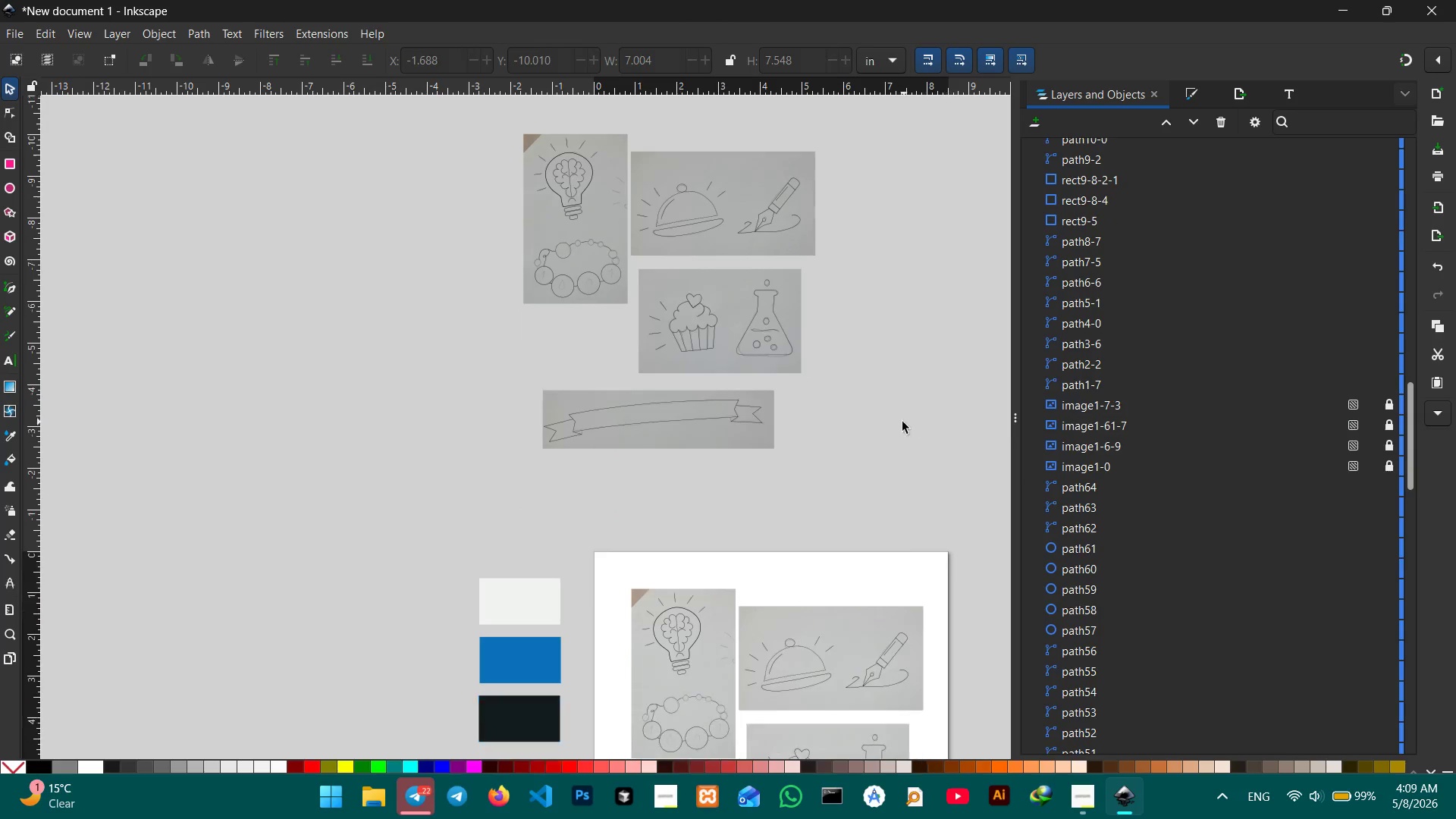 
scroll: coordinate [902, 422], scroll_direction: down, amount: 3.0
 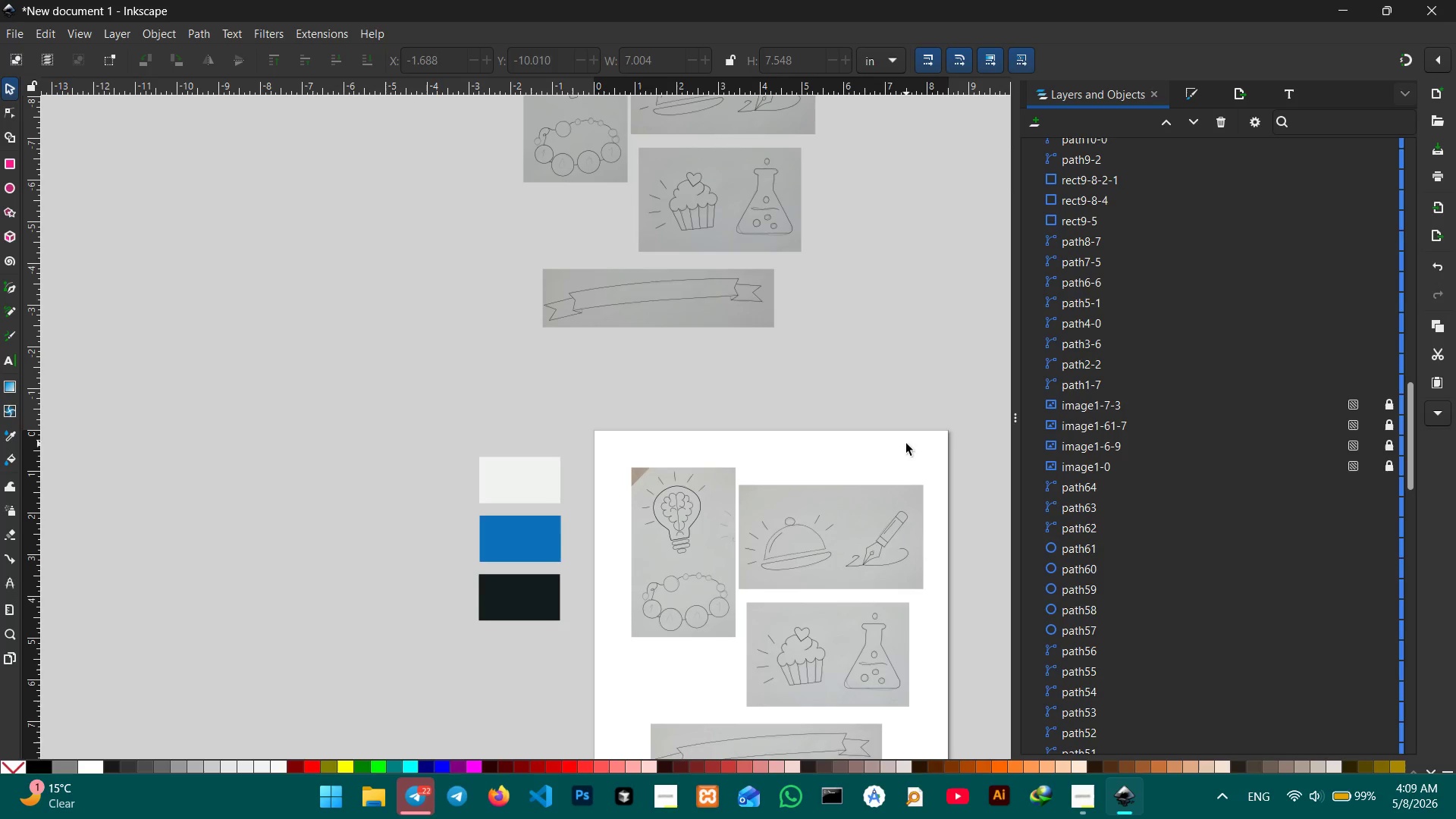 
hold_key(key=Space, duration=0.97)
 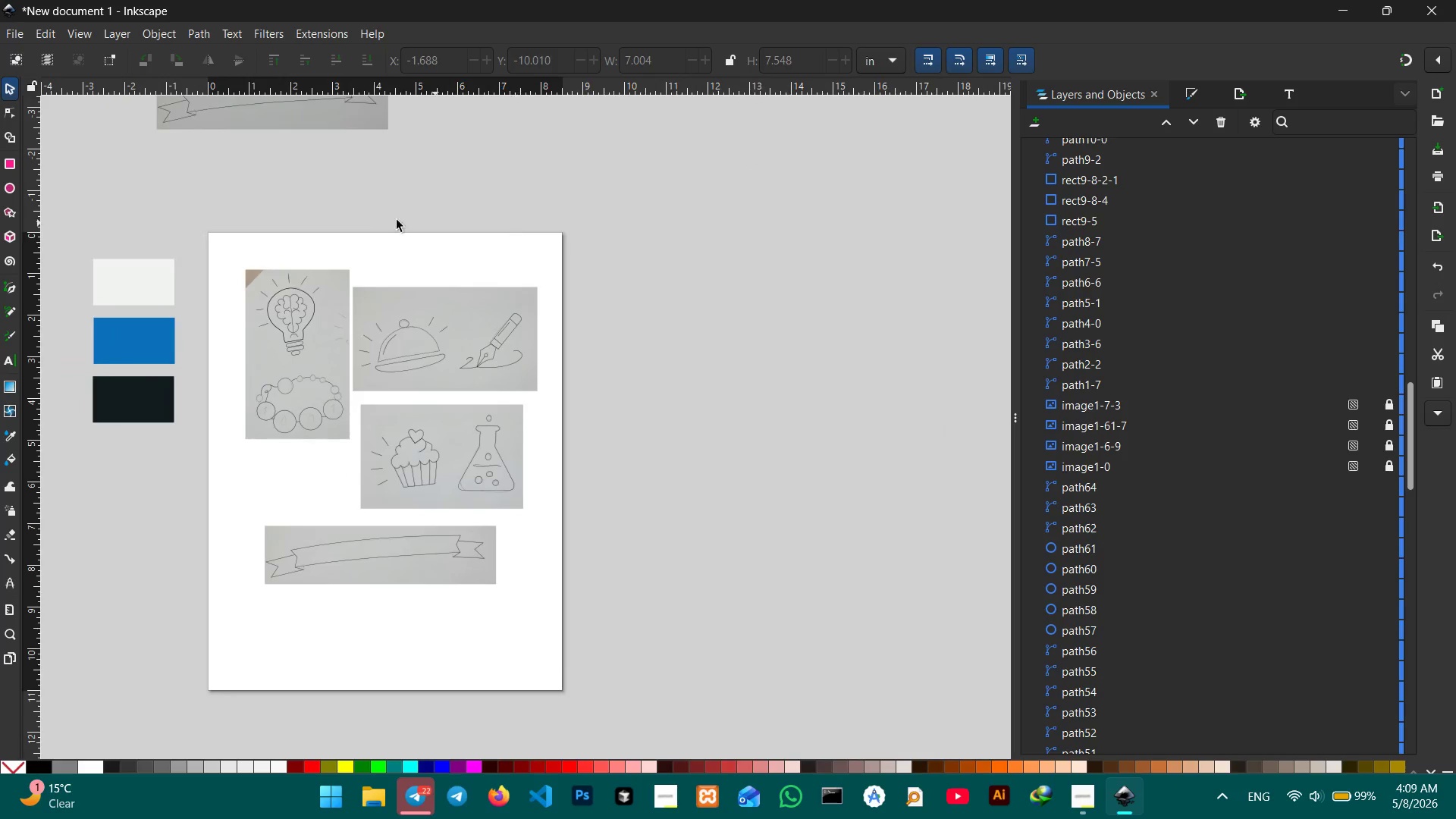 
left_click_drag(start_coordinate=[906, 441], to_coordinate=[528, 243])
 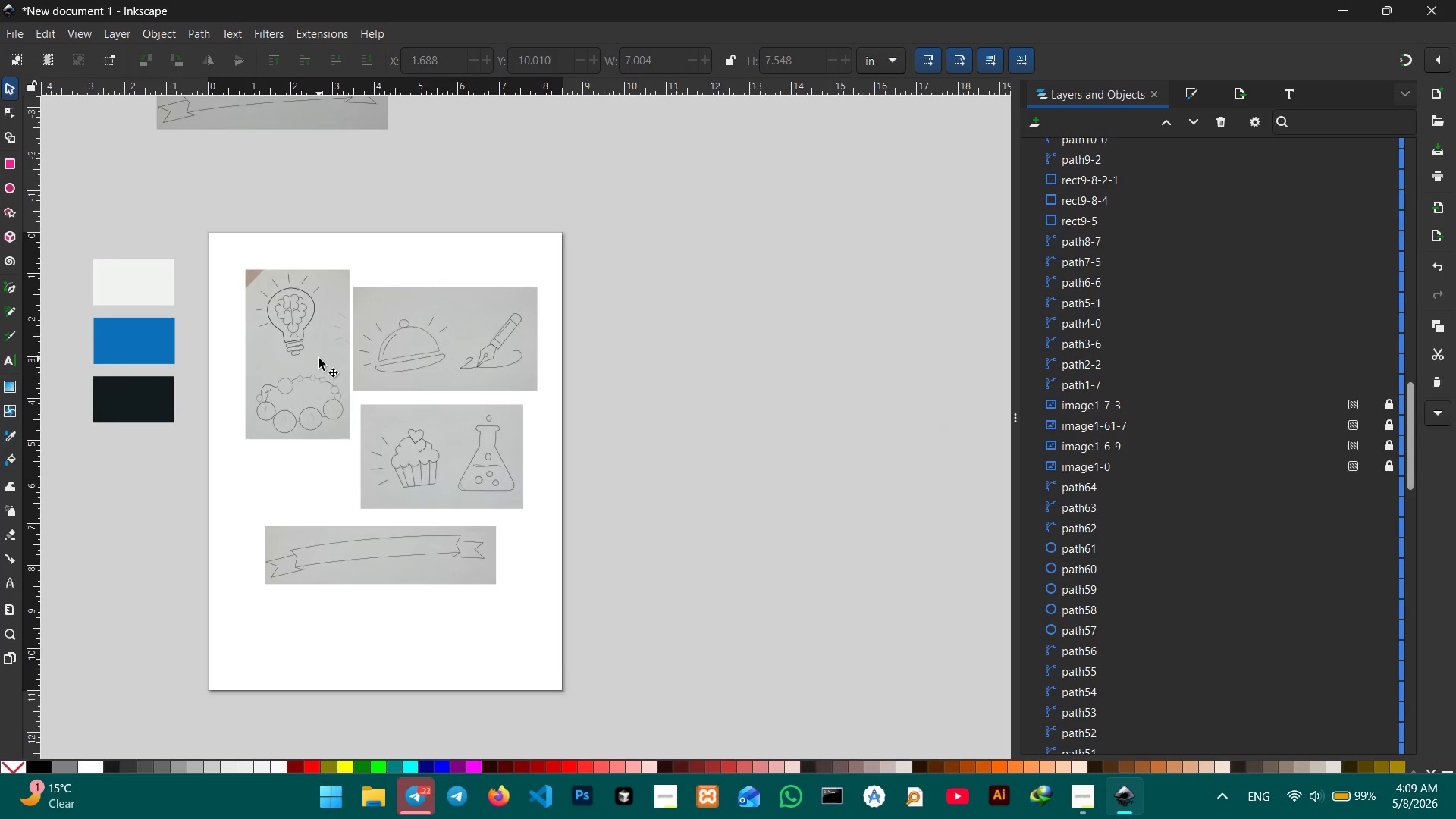 
left_click([319, 359])
 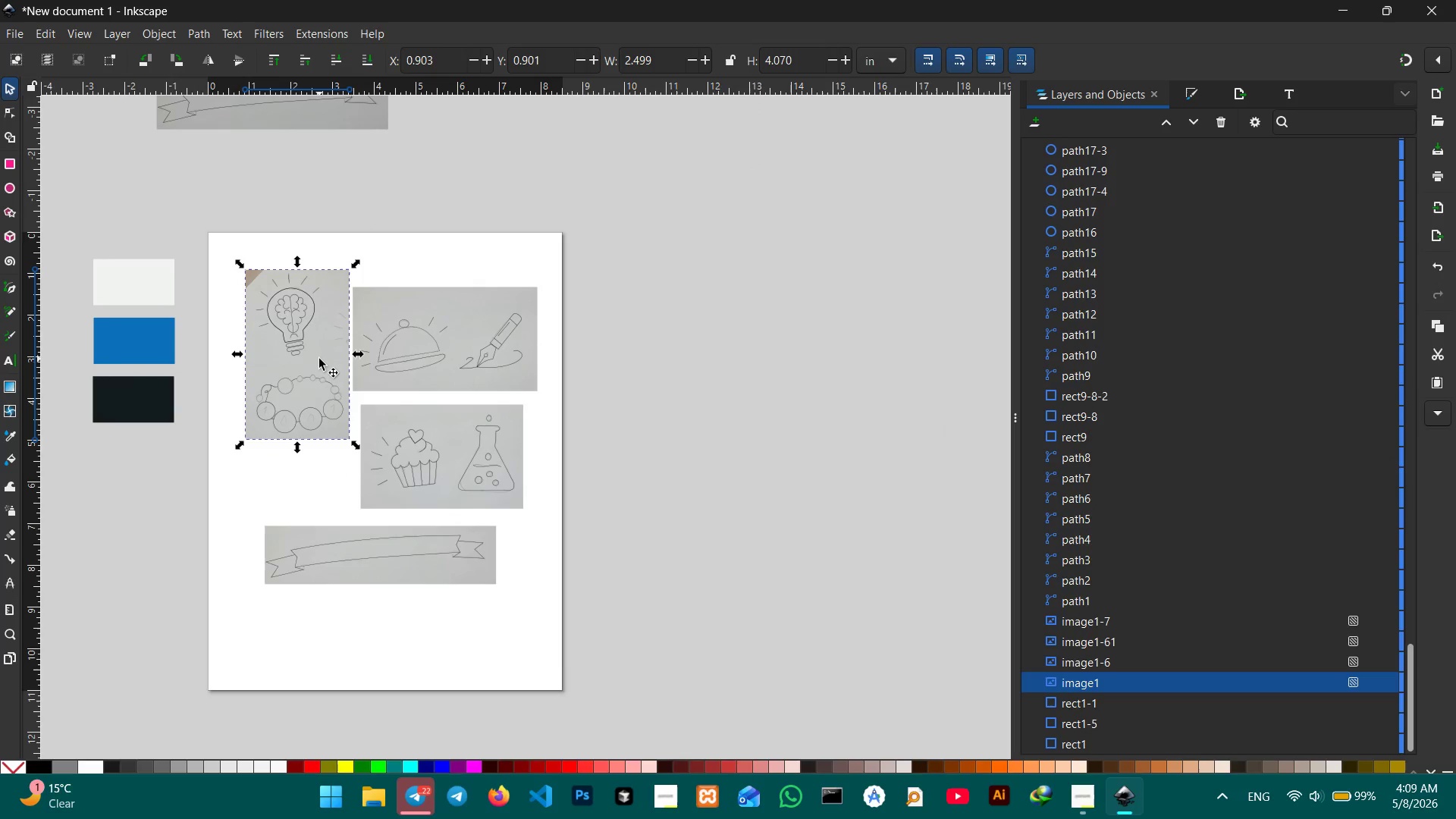 
key(Backspace)
 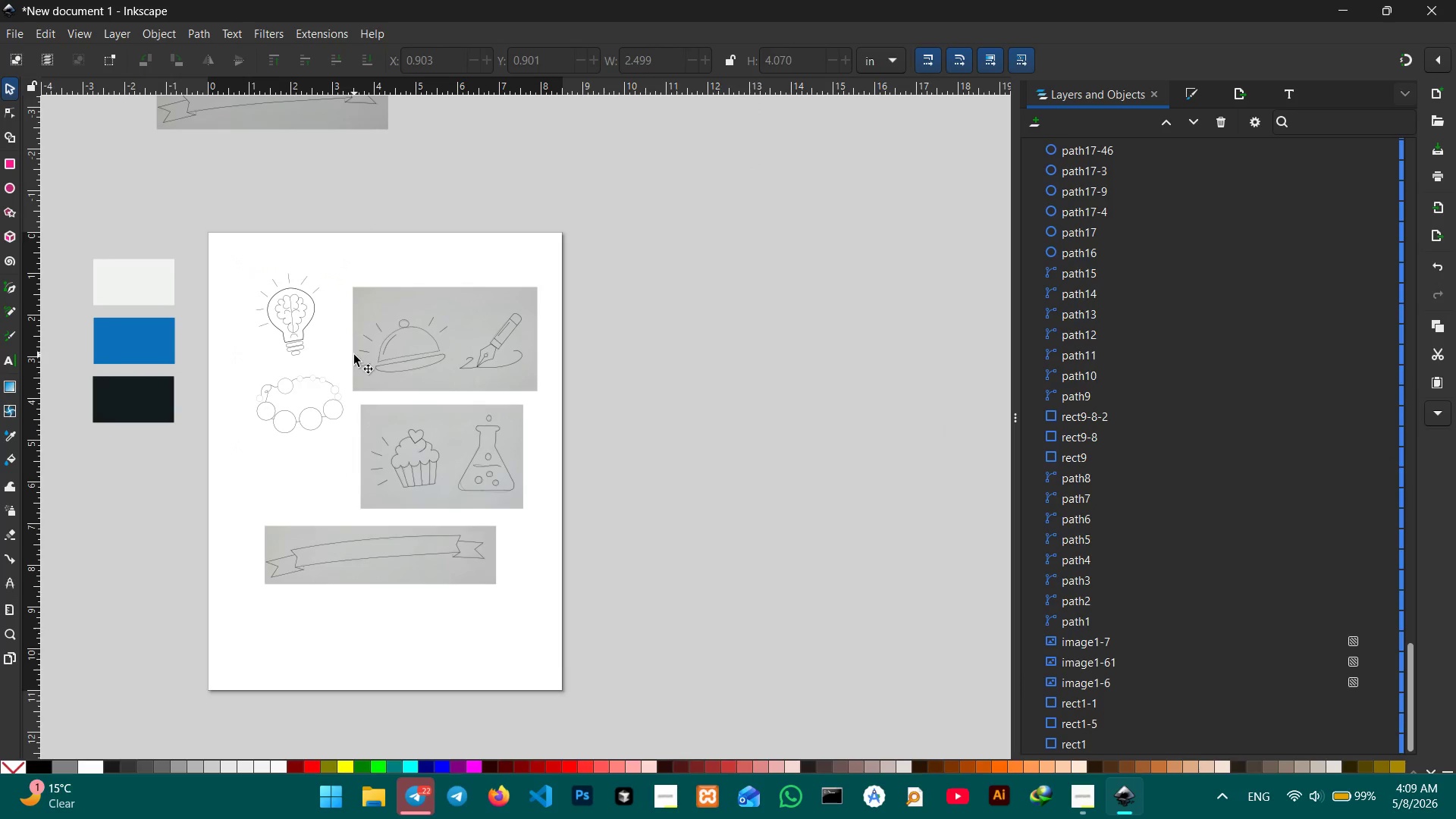 
left_click([354, 355])
 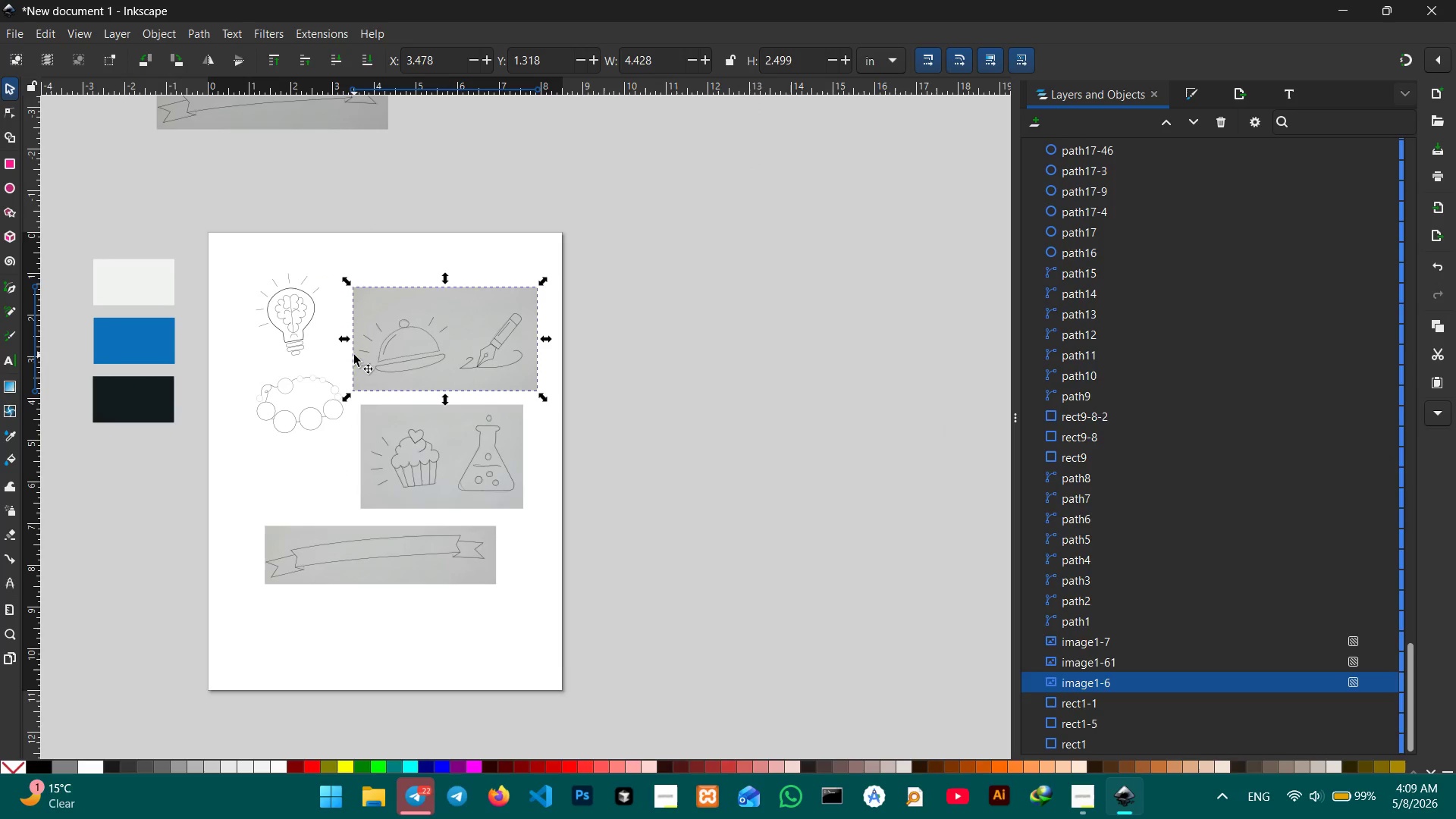 
key(Backspace)
 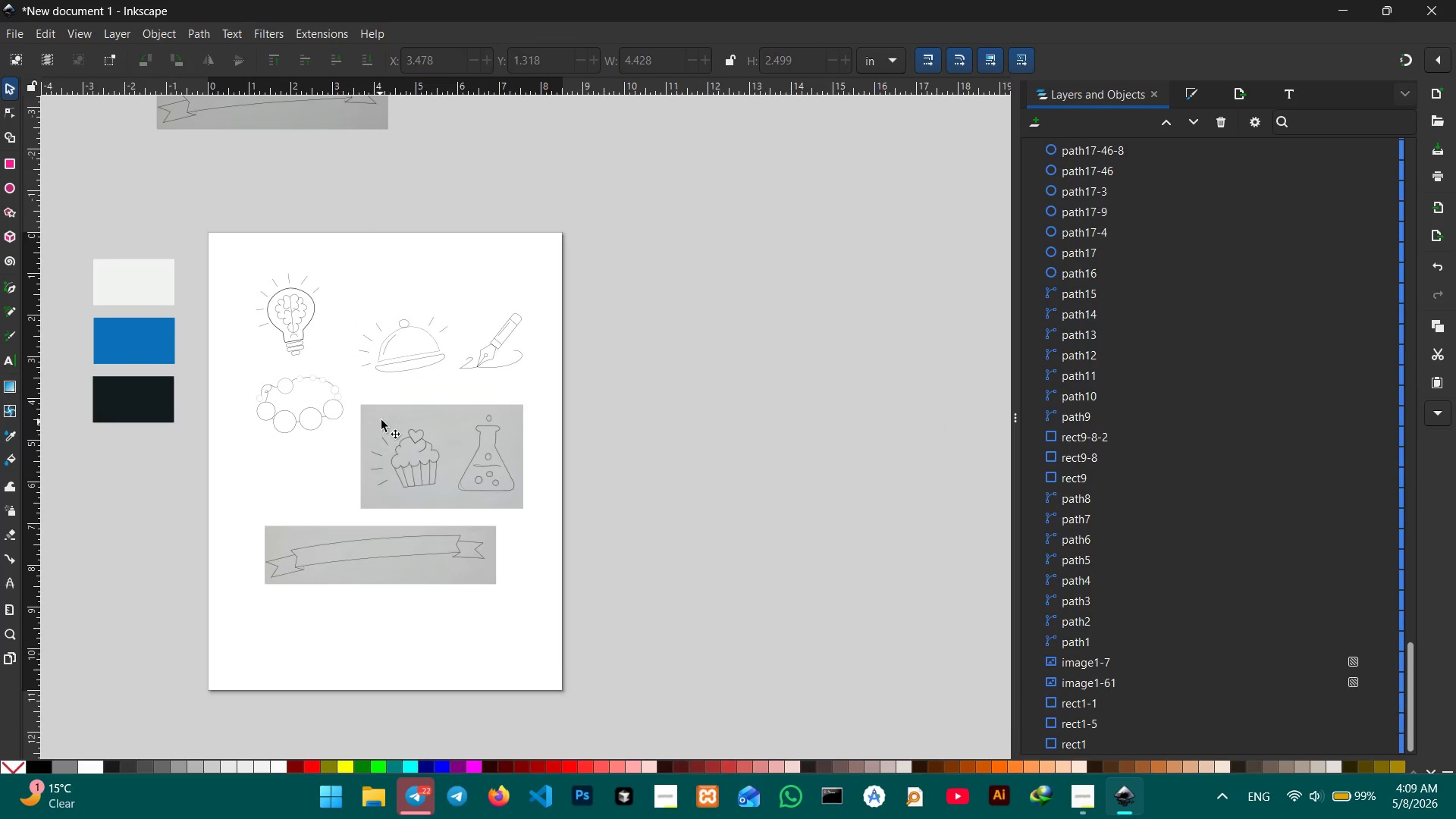 
left_click([382, 419])
 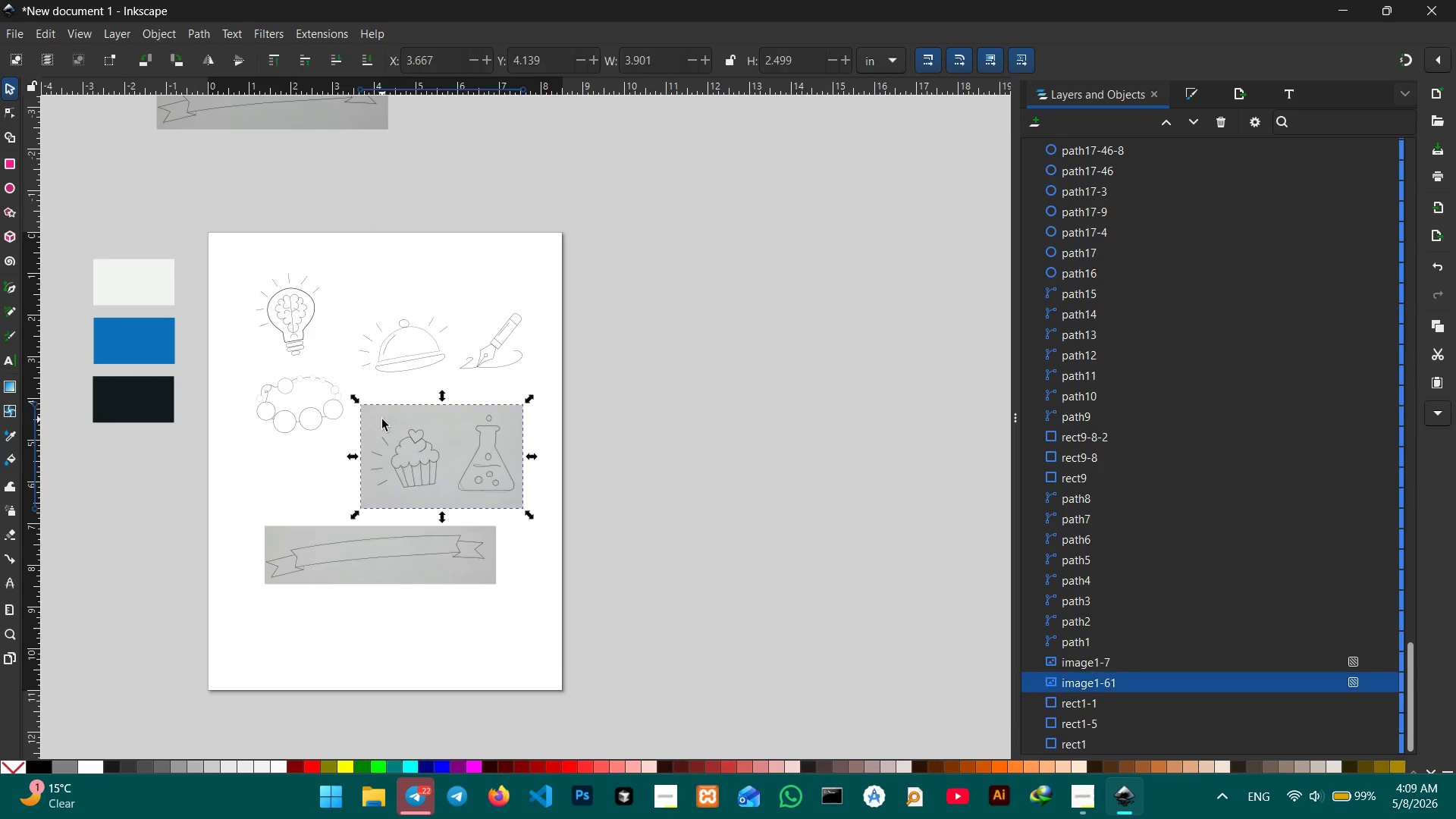 
key(Backspace)
 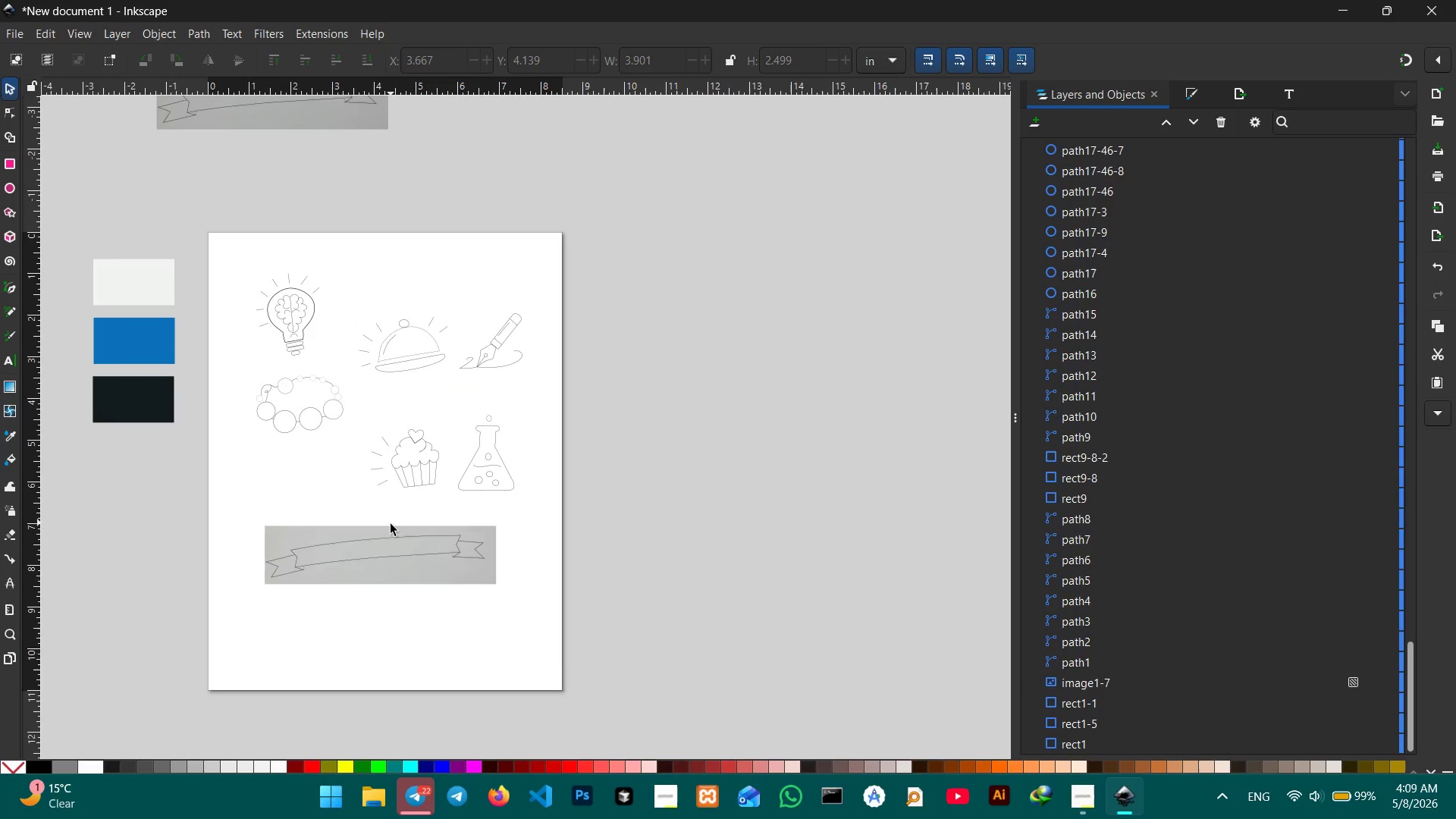 
left_click([389, 527])
 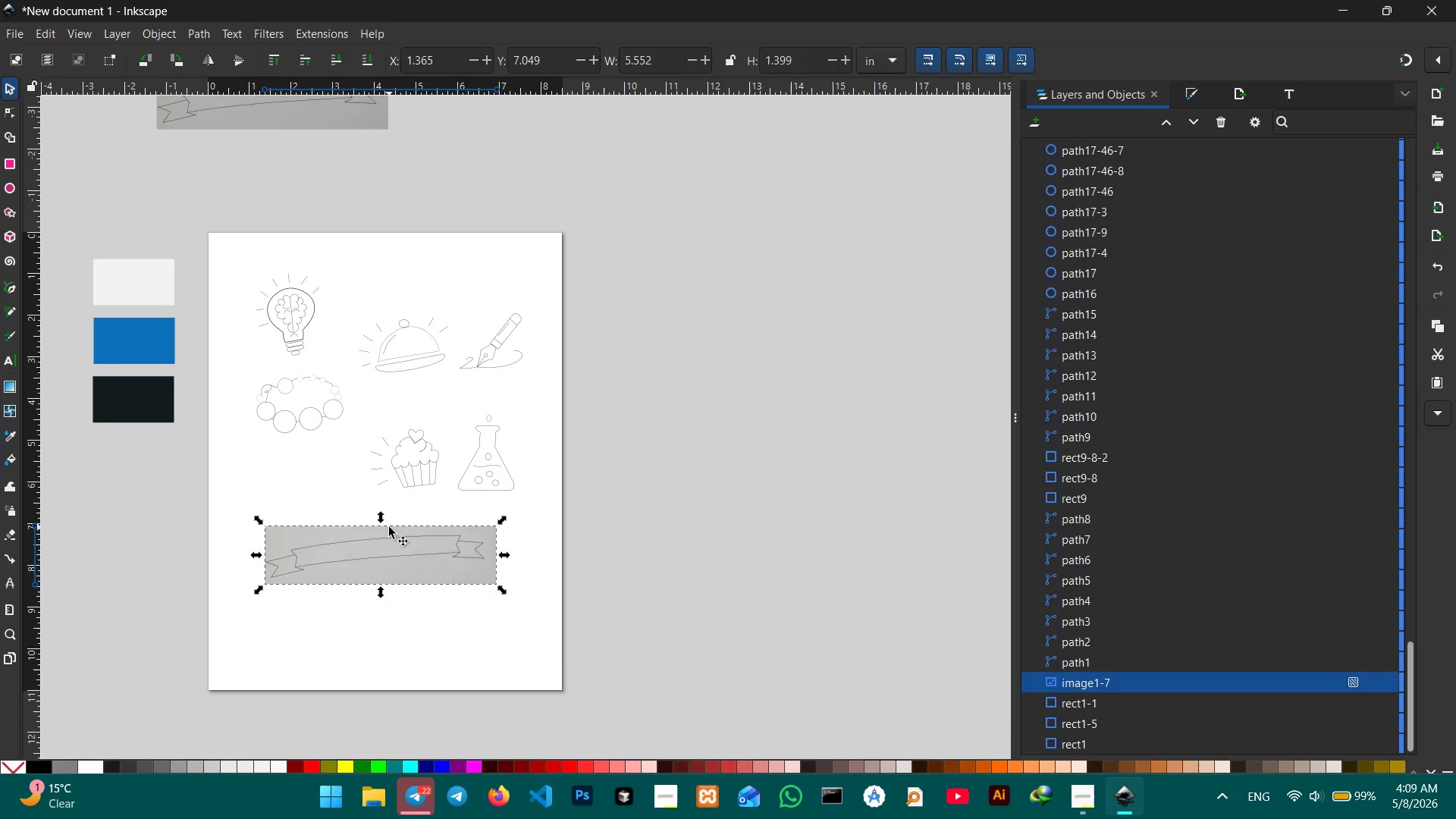 
key(Backspace)
 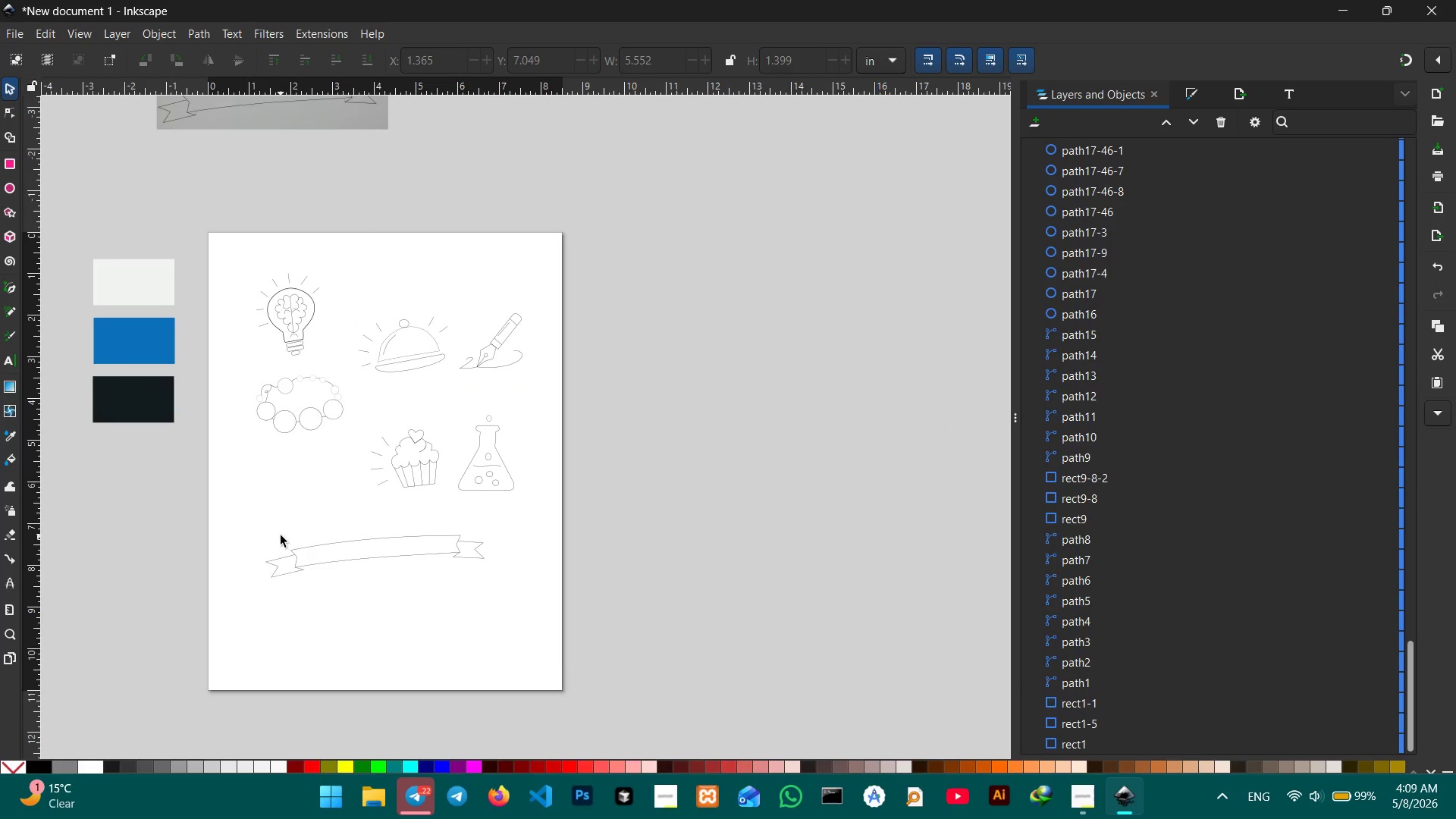 
left_click_drag(start_coordinate=[256, 533], to_coordinate=[535, 600])
 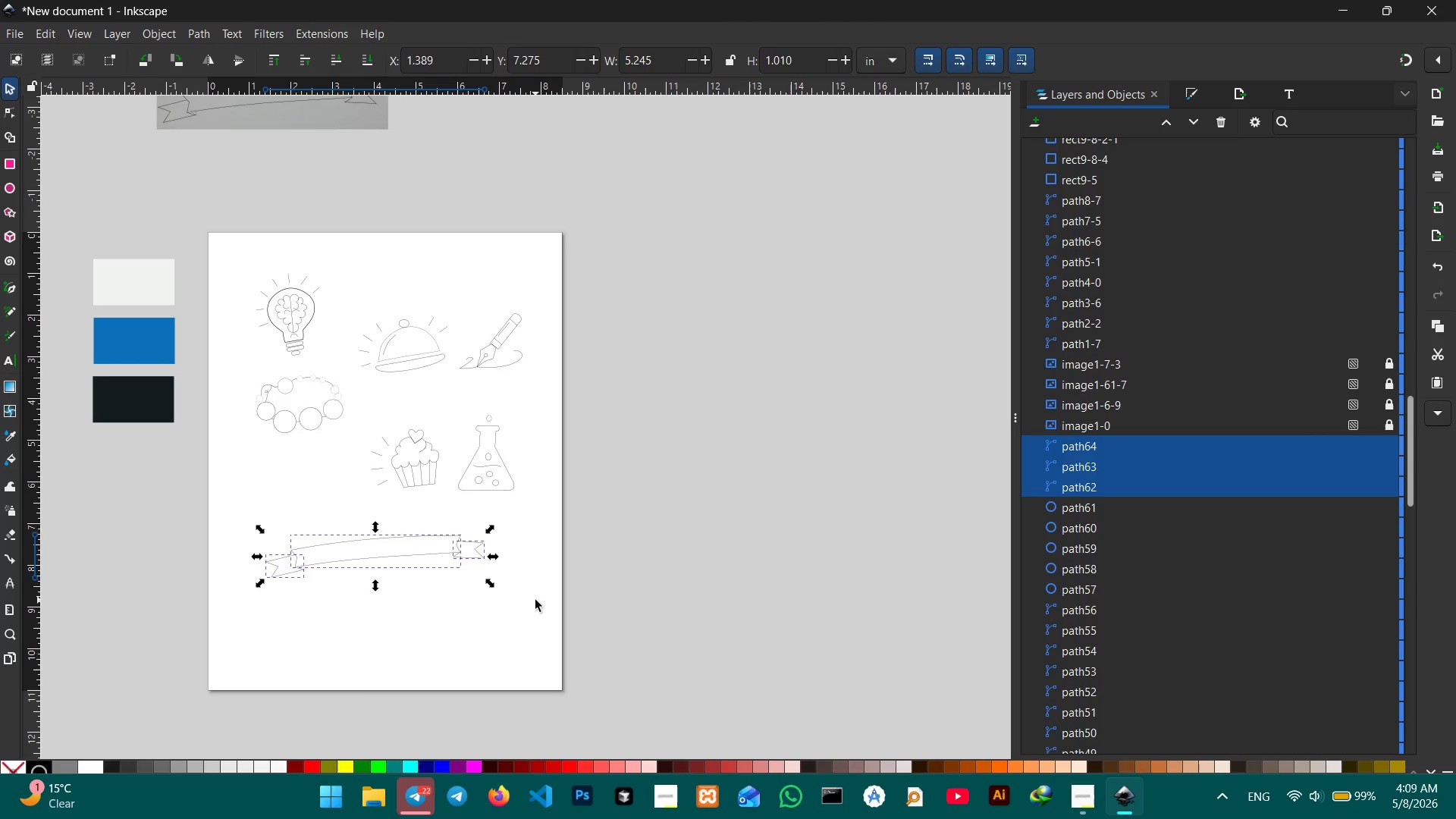 
key(Control+G)
 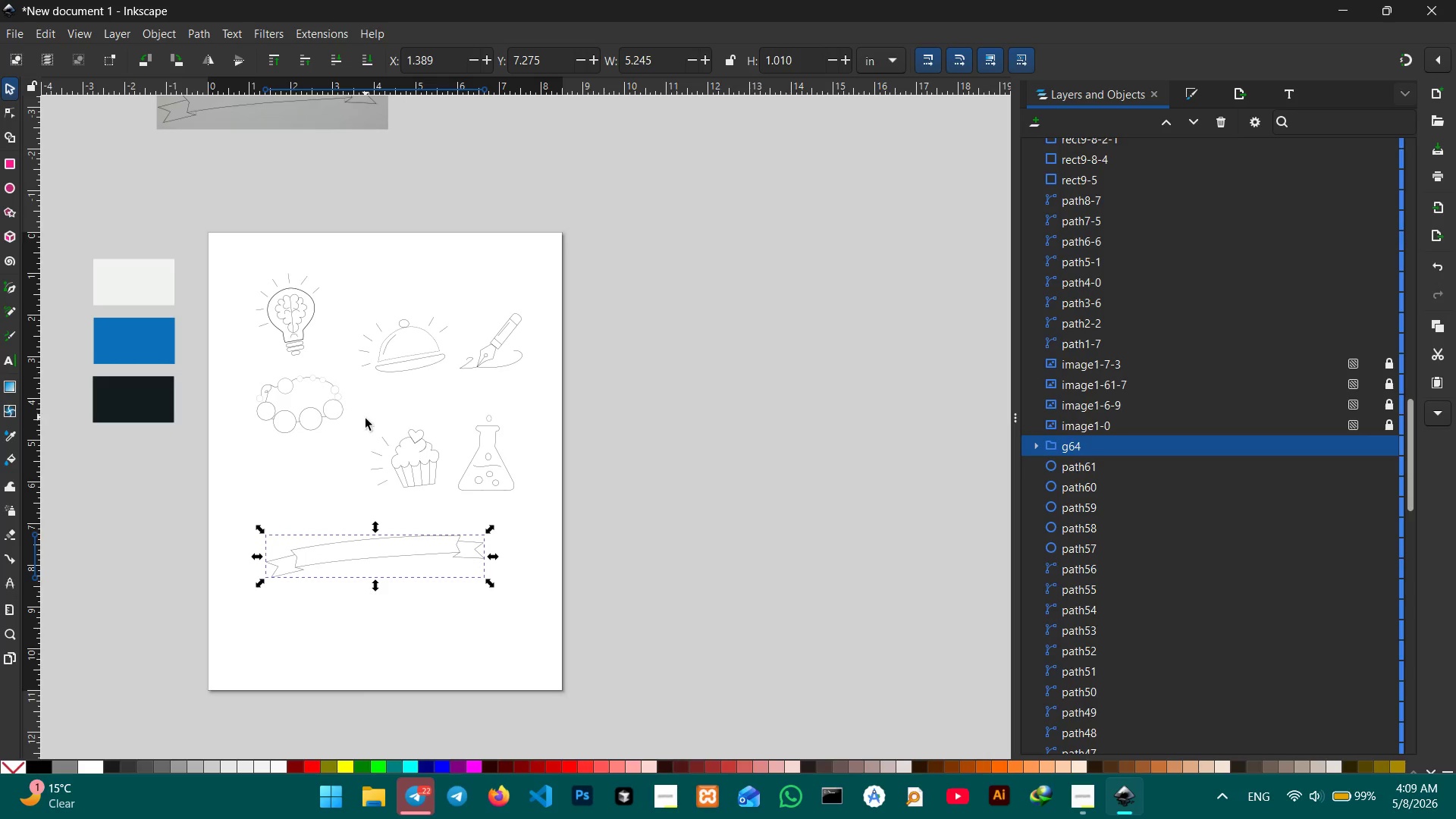 
left_click_drag(start_coordinate=[366, 422], to_coordinate=[452, 497])
 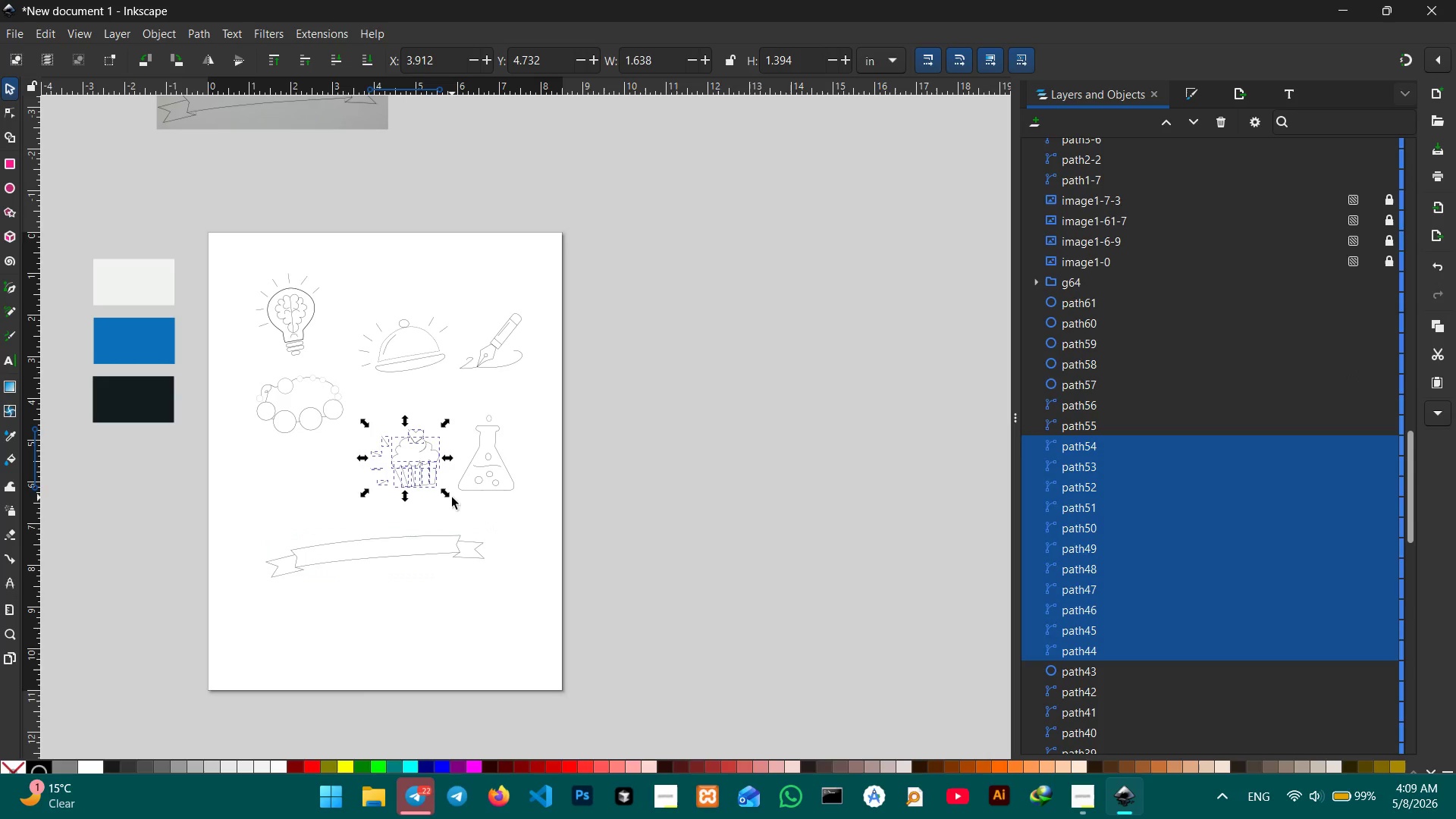 
key(Control+G)
 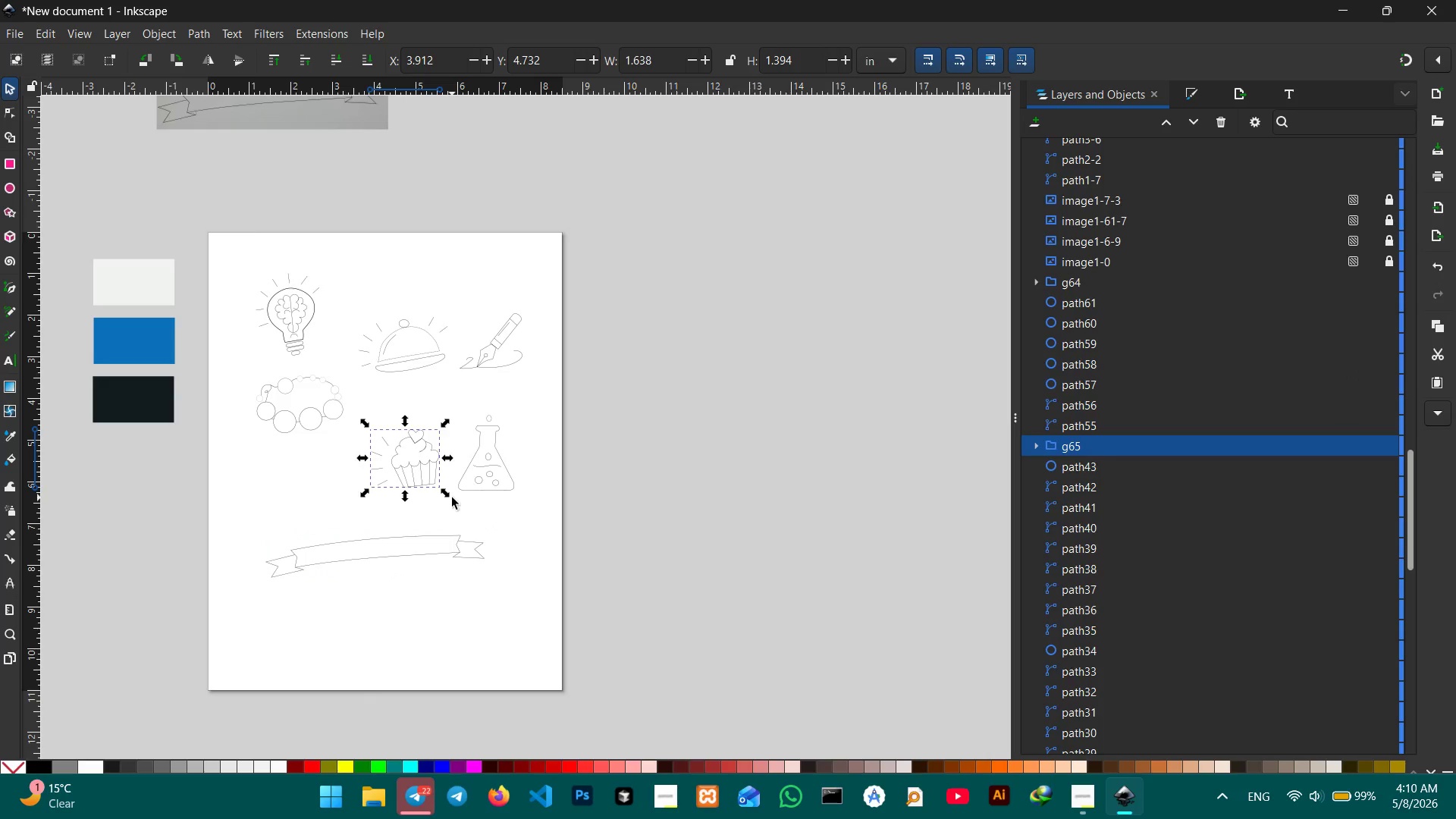 
scroll: coordinate [452, 497], scroll_direction: down, amount: 2.0
 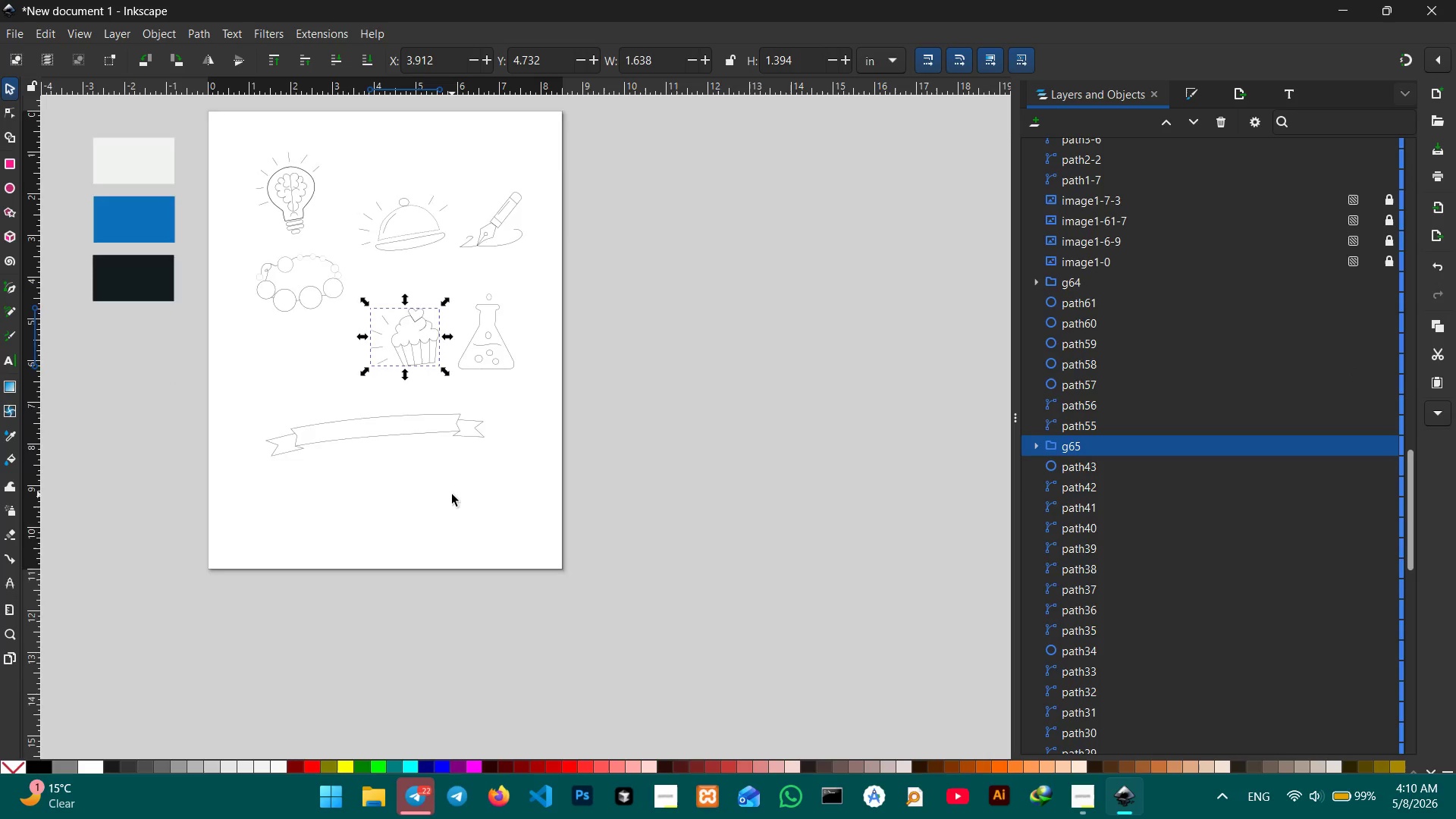 
hold_key(key=ControlLeft, duration=0.5)
scroll: coordinate [452, 494], scroll_direction: up, amount: 4.0
 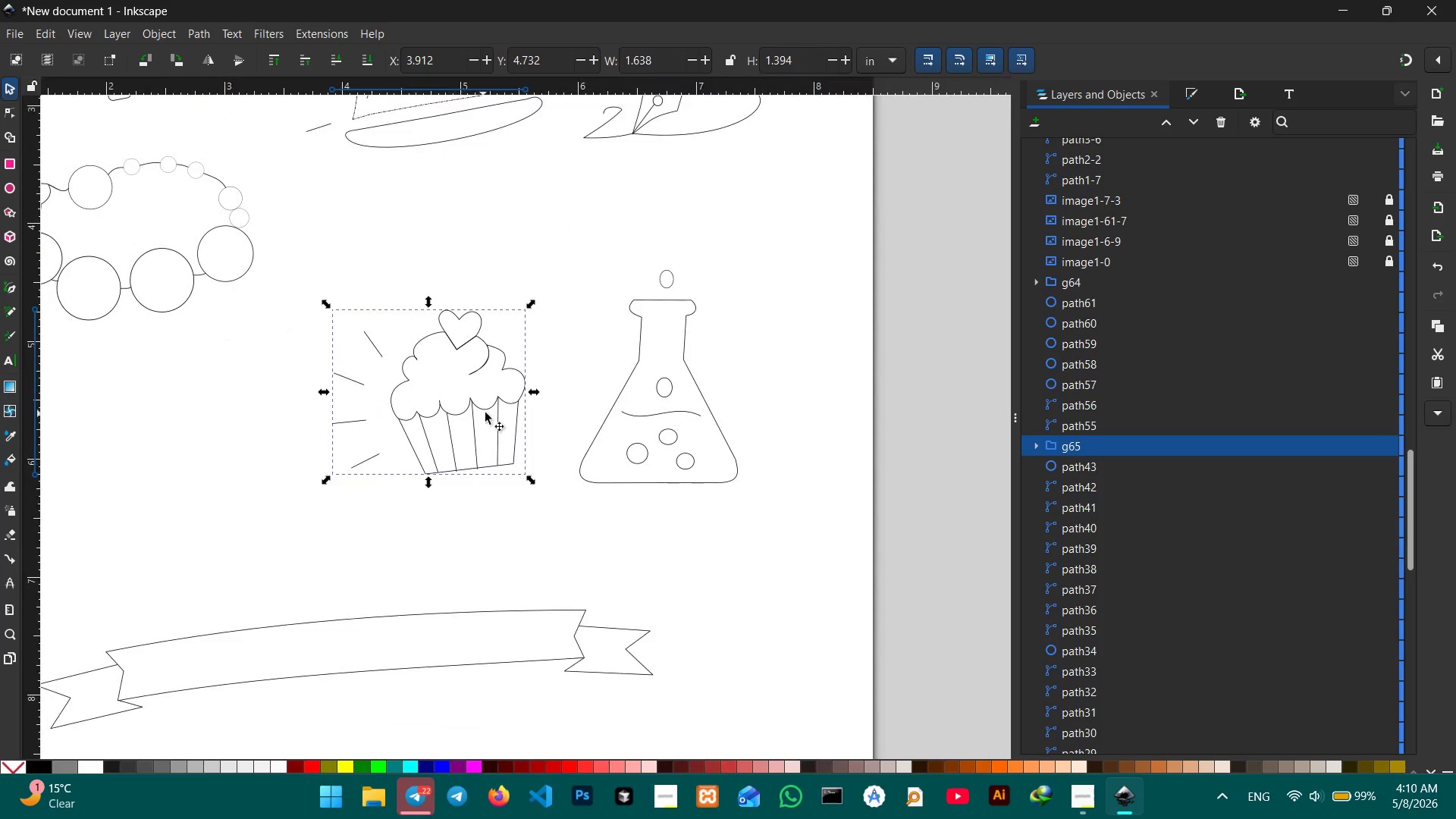 
left_click_drag(start_coordinate=[490, 424], to_coordinate=[384, 440])
 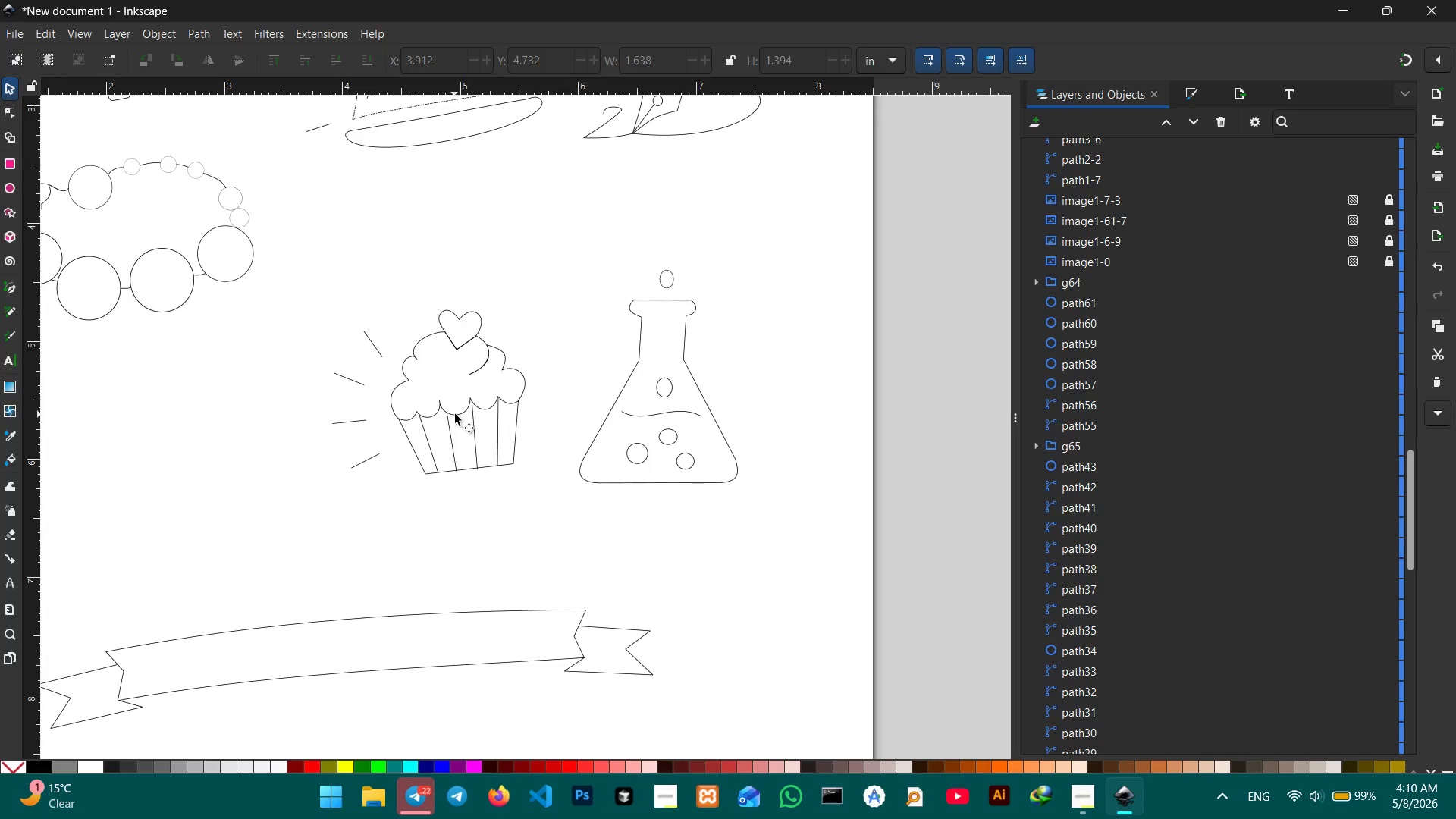 
left_click([455, 414])
 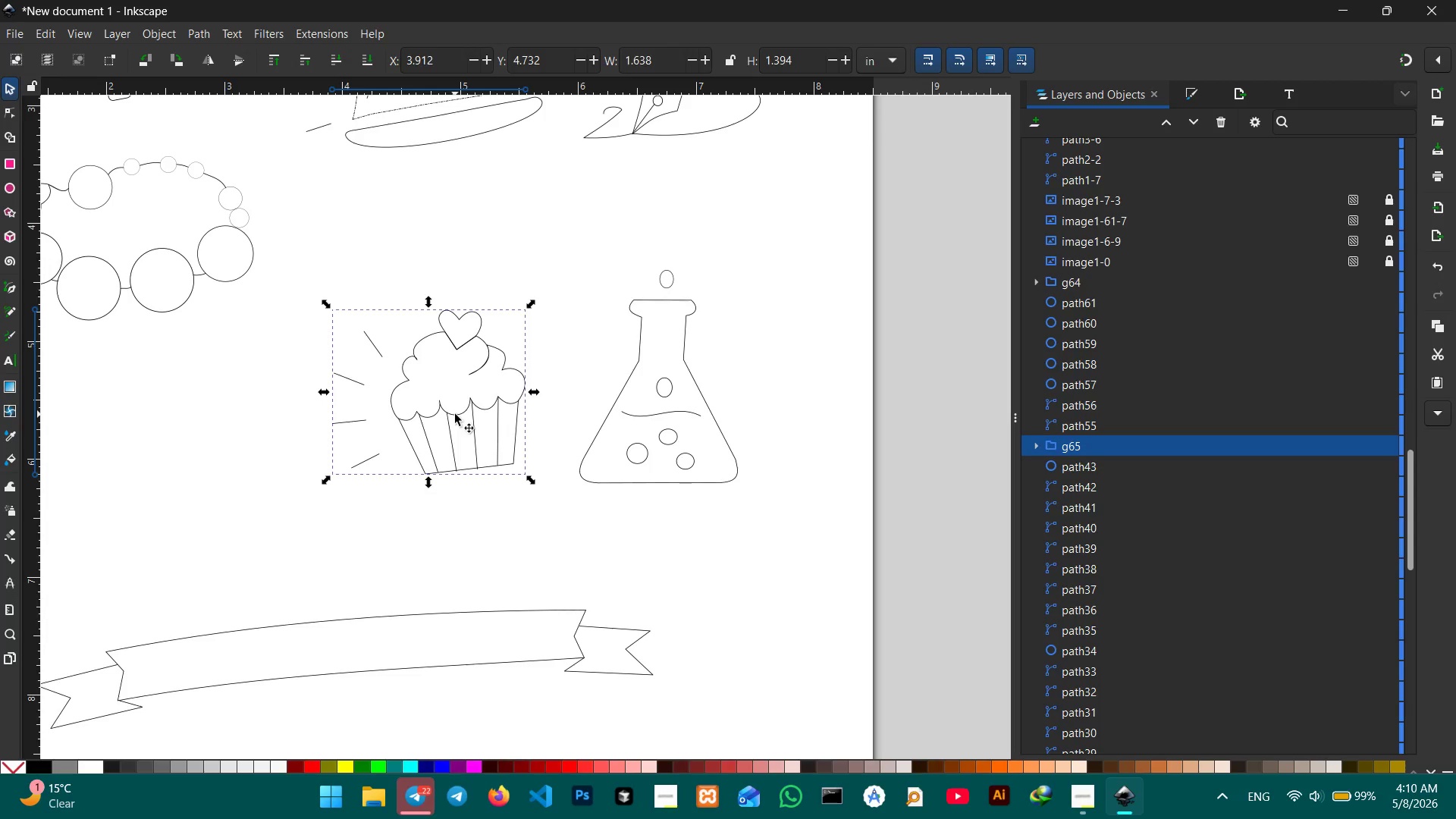 
left_click_drag(start_coordinate=[455, 414], to_coordinate=[355, 423])
 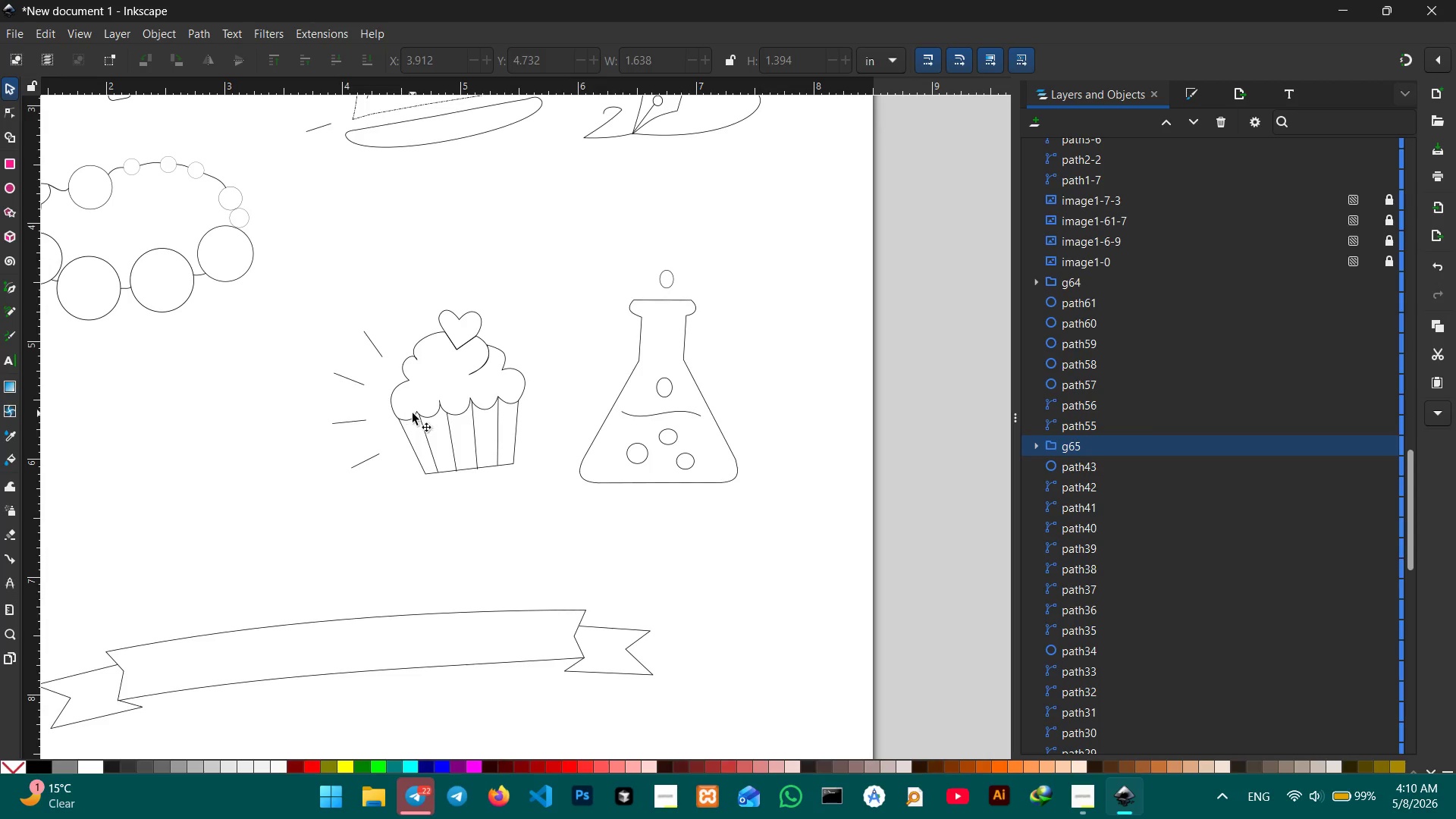 
left_click([413, 413])
 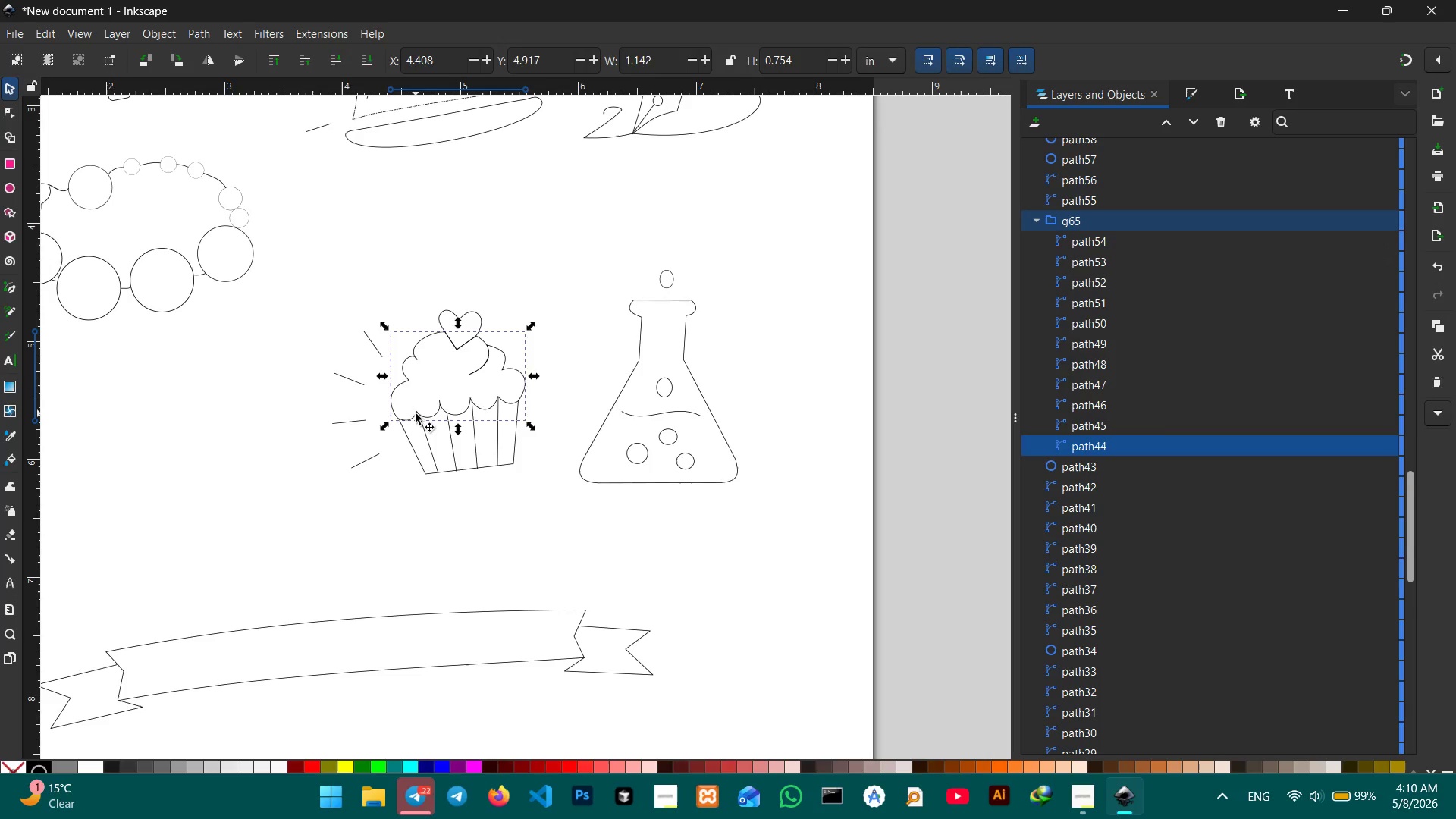 
left_click_drag(start_coordinate=[416, 413], to_coordinate=[403, 425])
 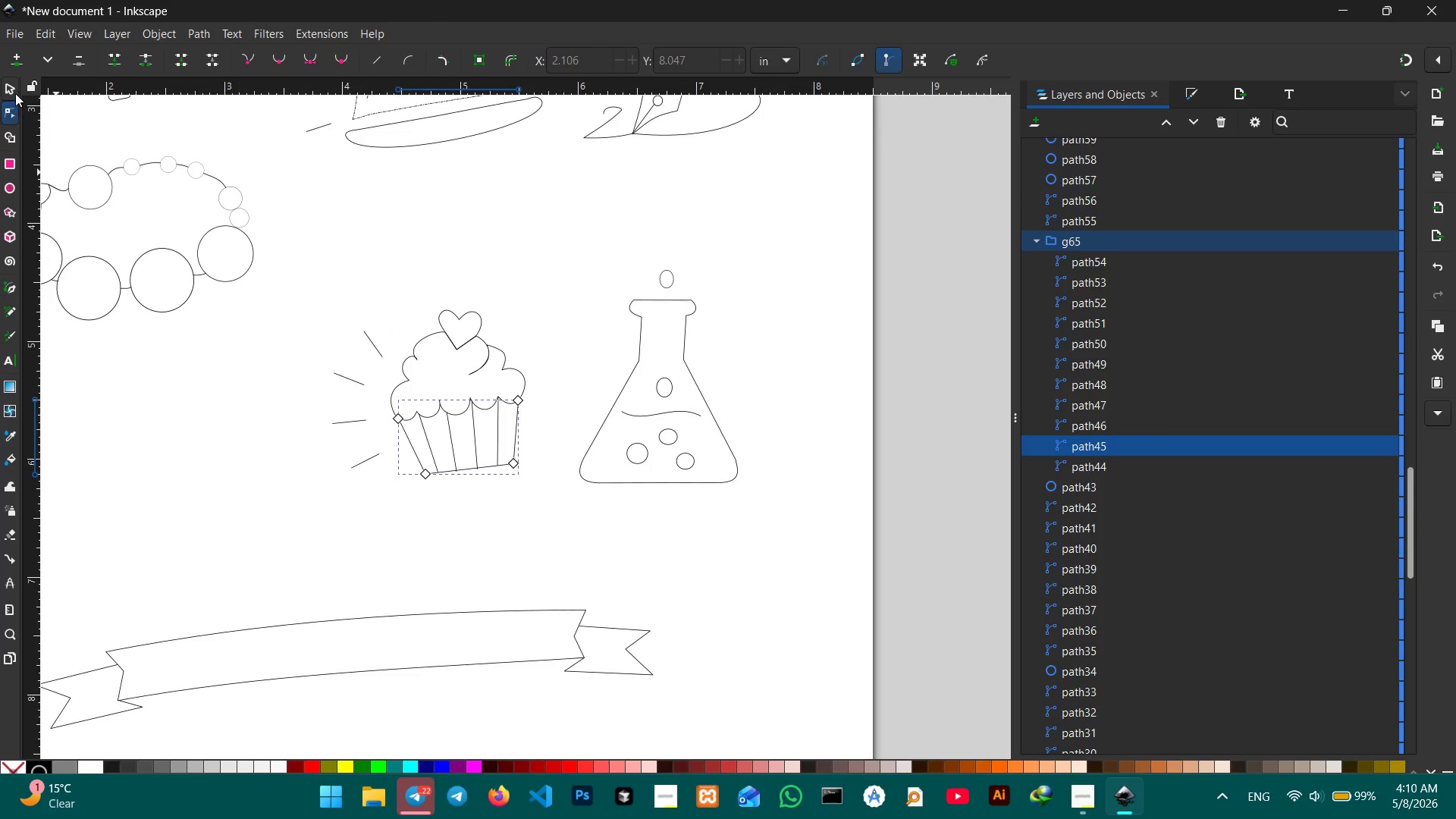 
left_click([15, 89])
 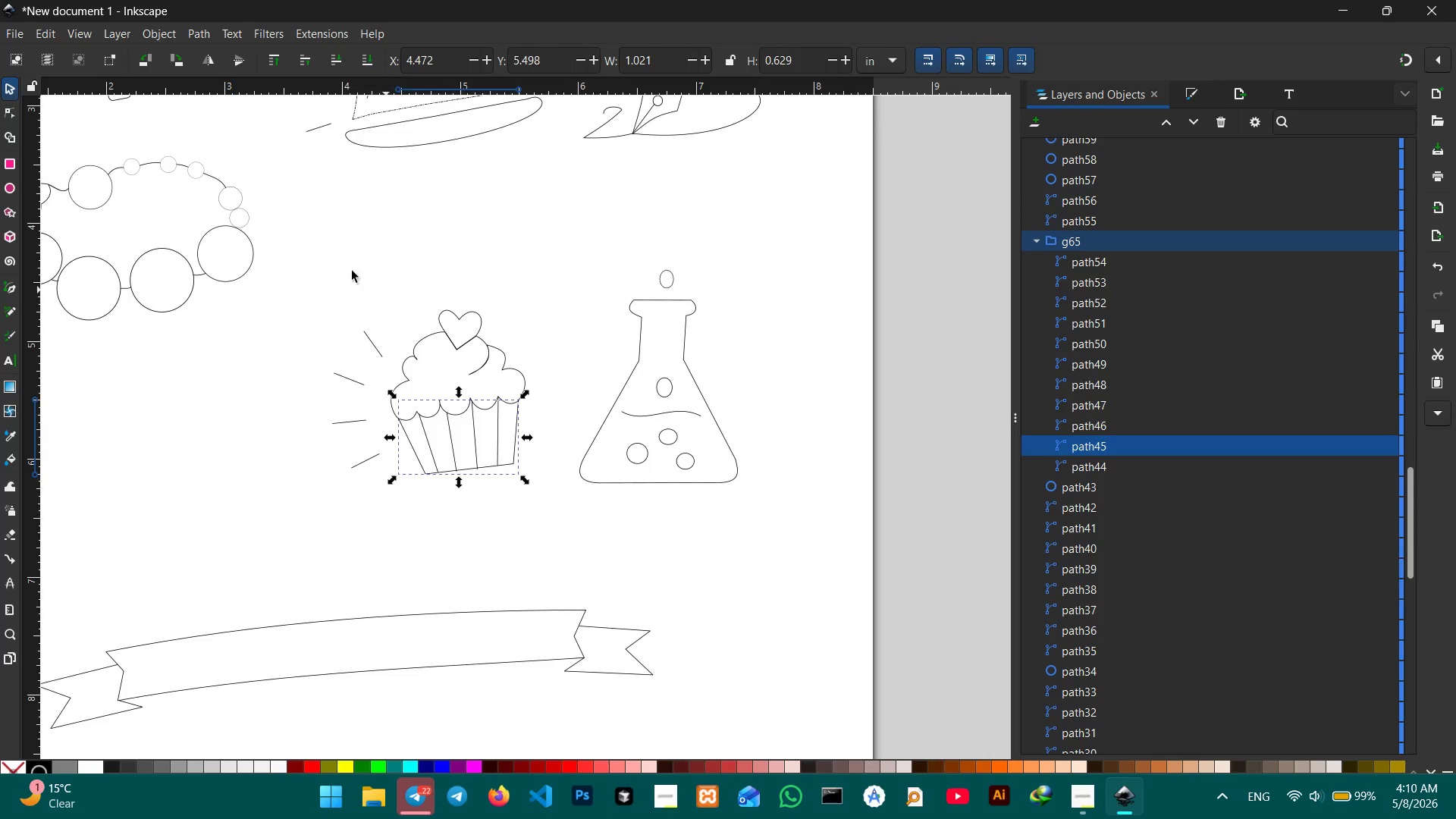 
left_click([335, 259])
 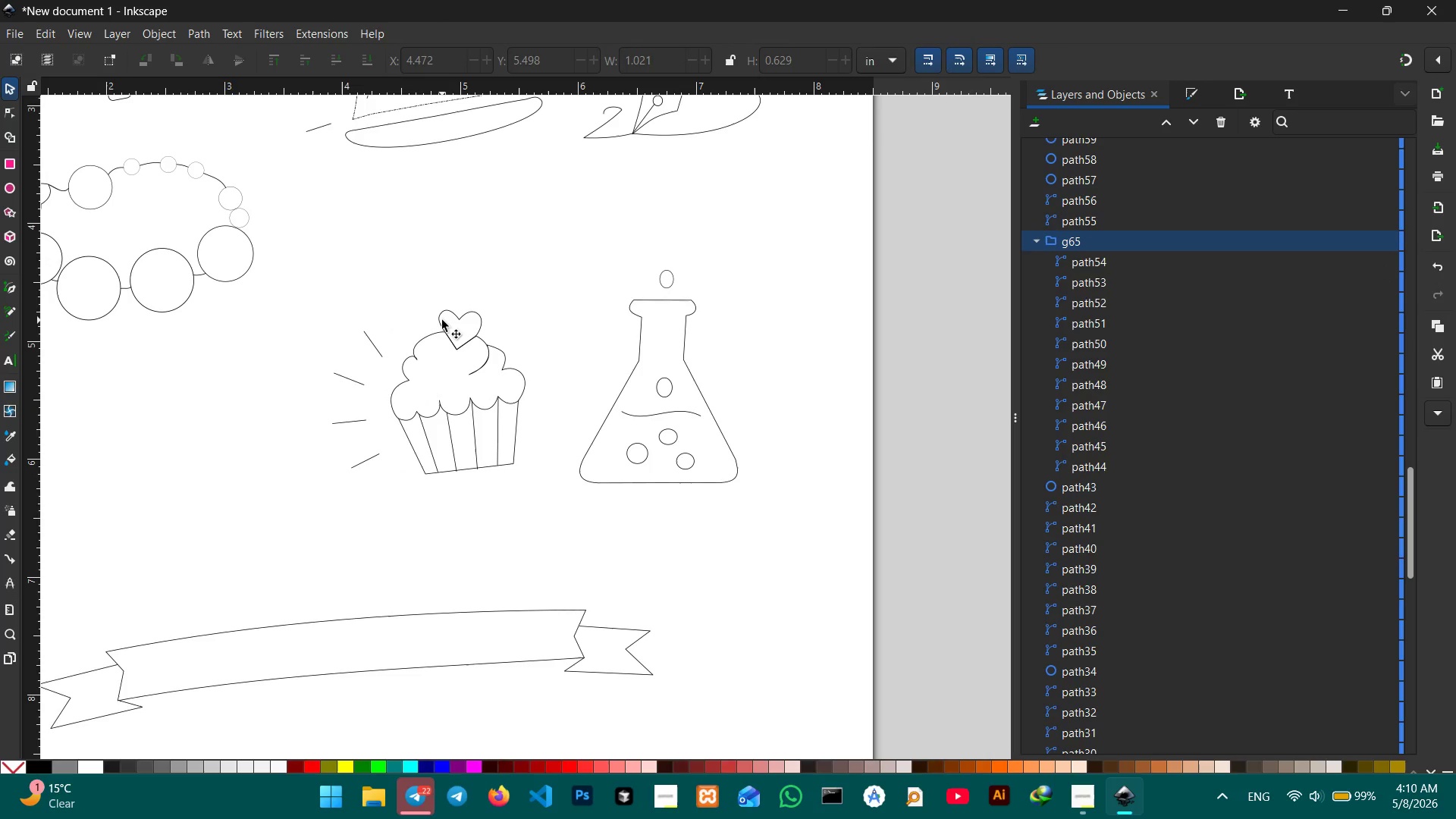 
left_click([442, 320])
 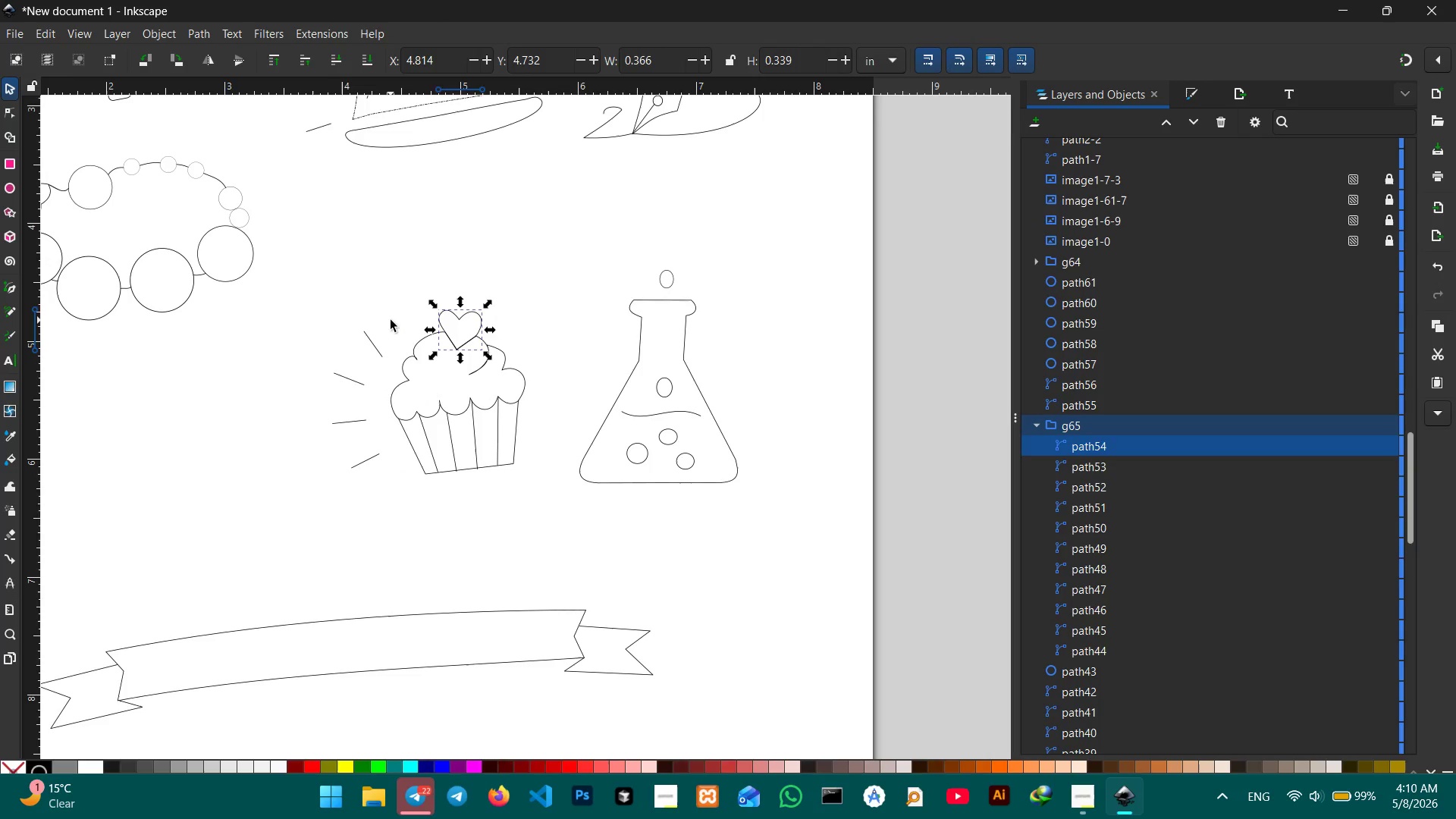 
double_click([391, 320])
 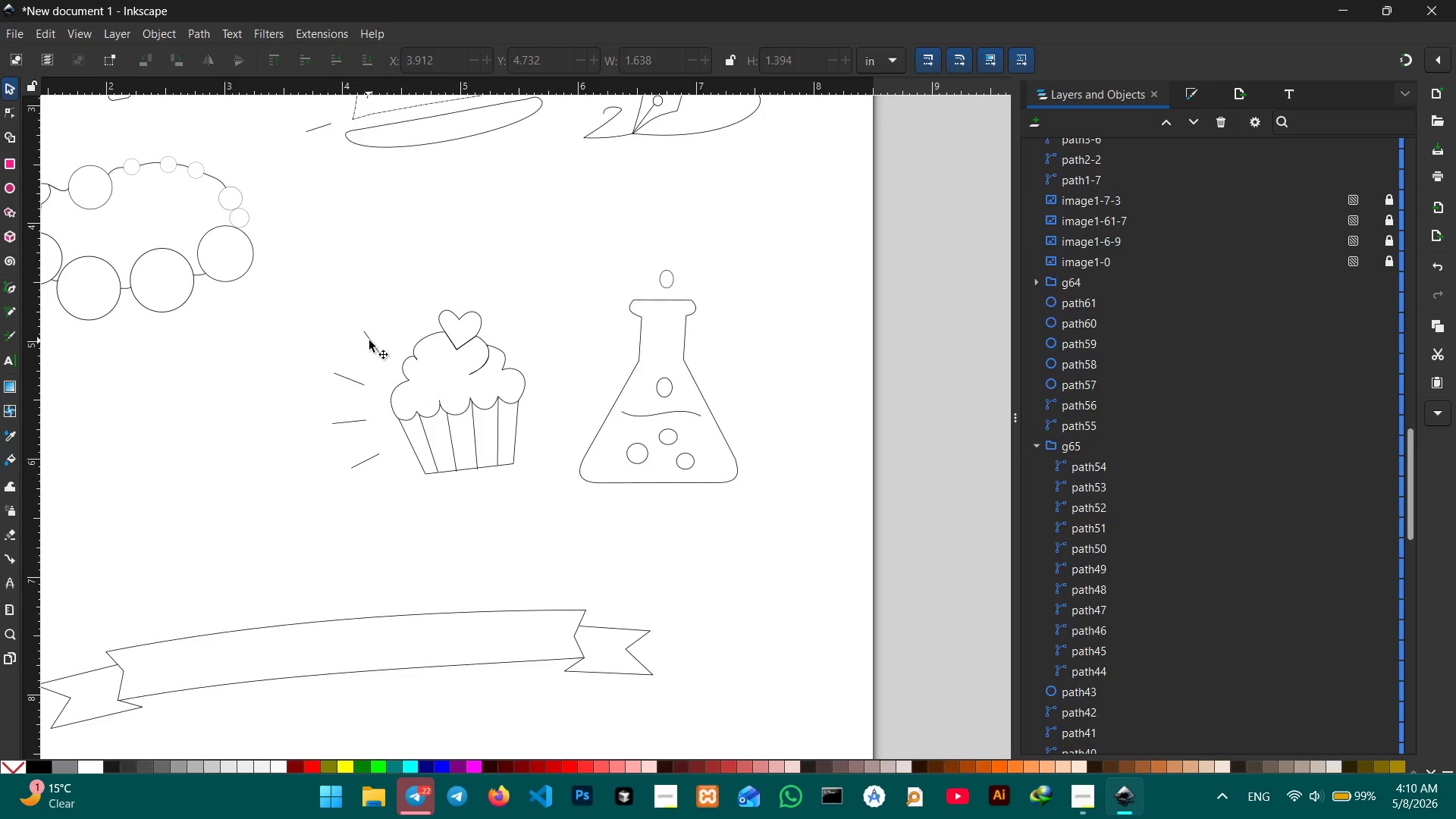 
left_click([370, 340])
 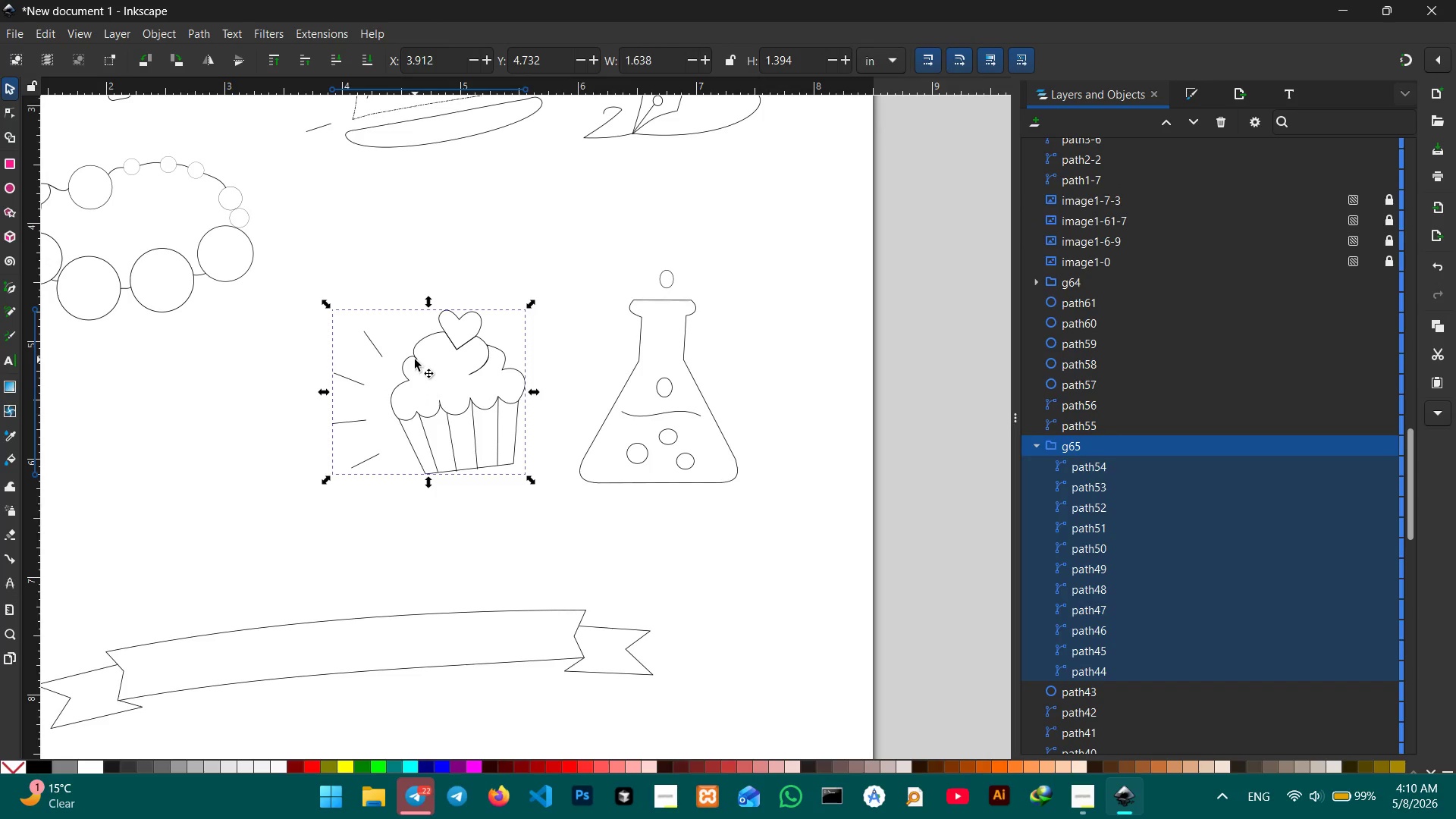 
left_click_drag(start_coordinate=[416, 358], to_coordinate=[316, 367])
 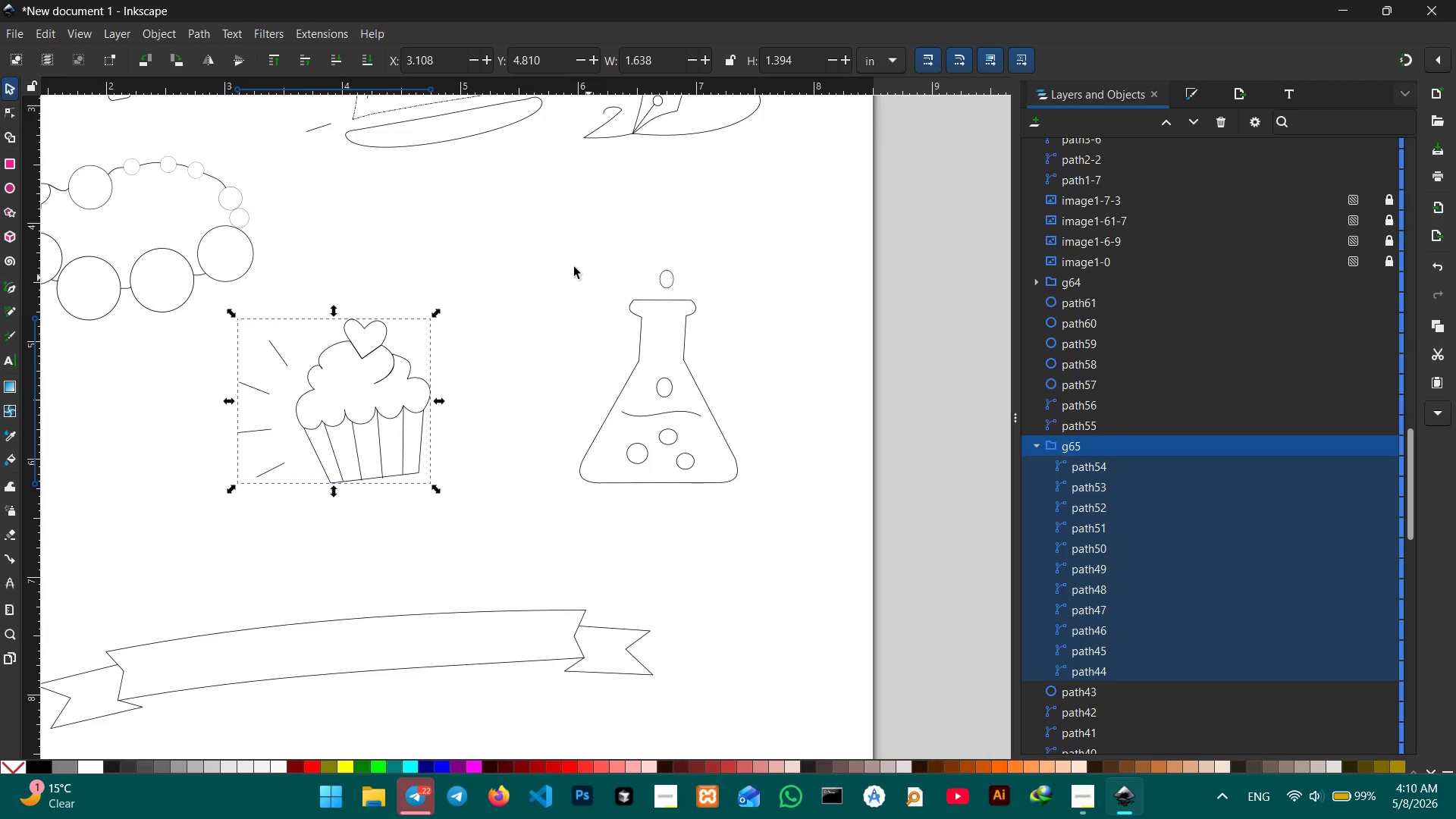 
left_click_drag(start_coordinate=[563, 259], to_coordinate=[819, 537])
 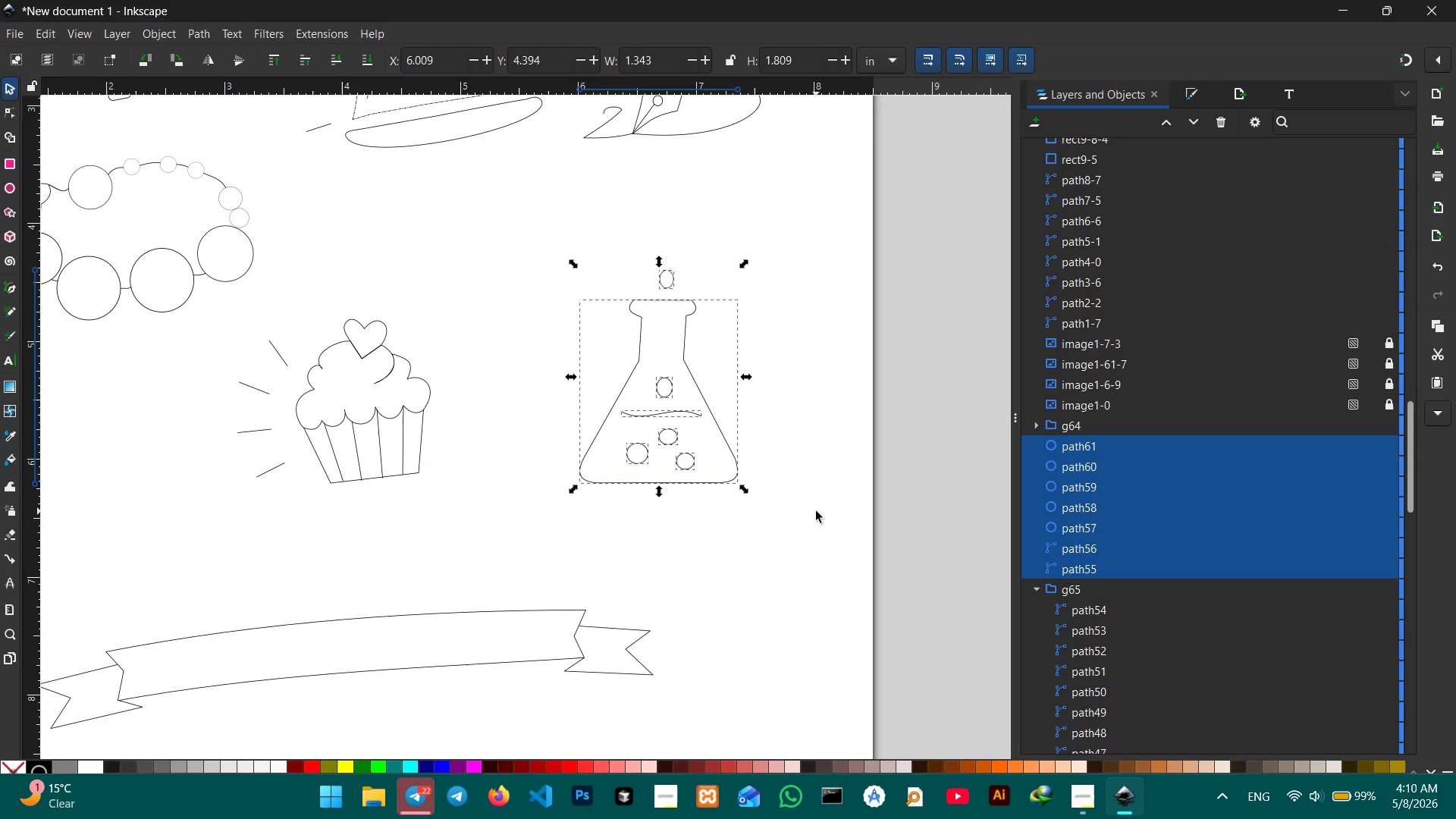 
key(Control+G)
 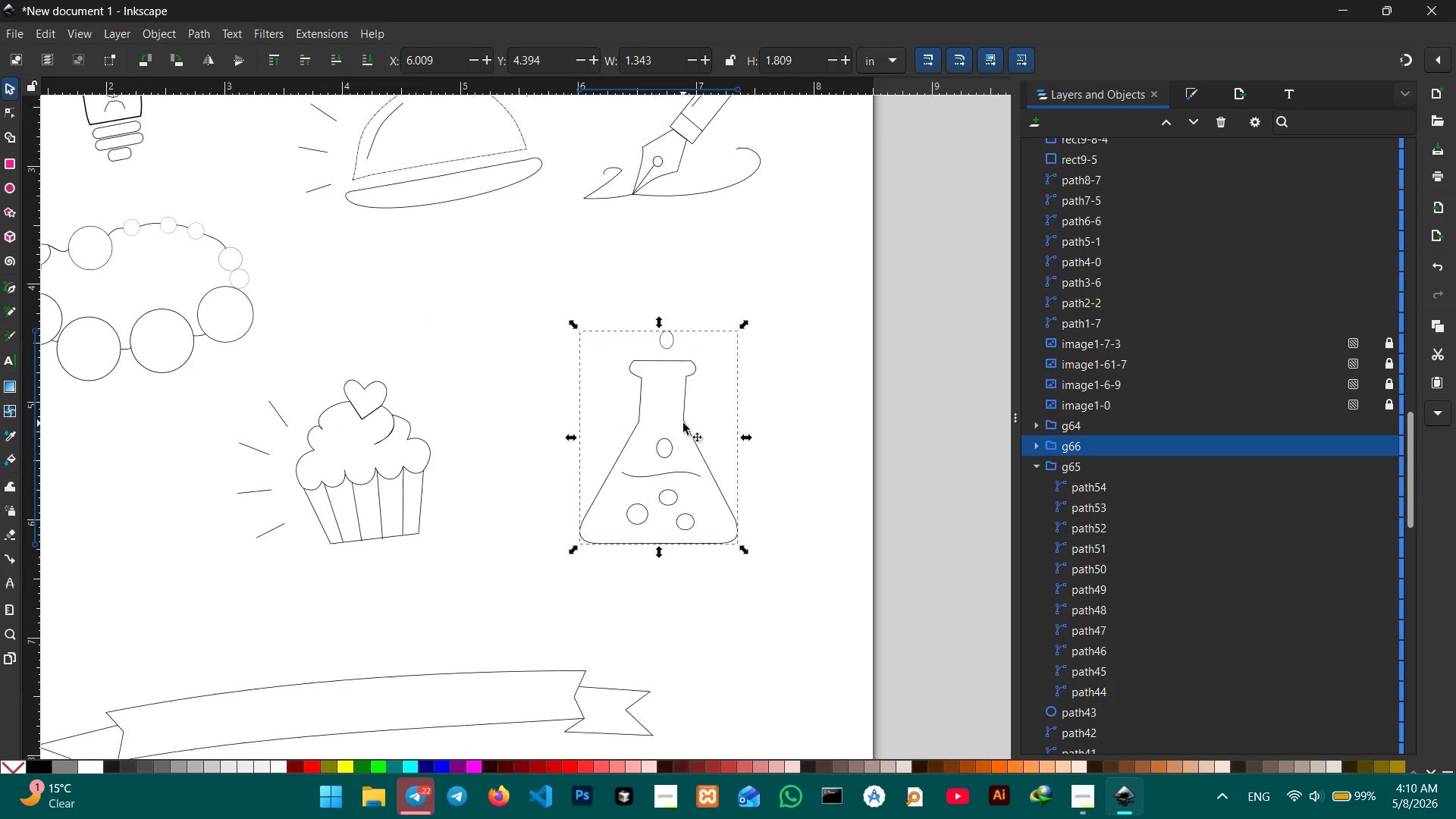 
scroll: coordinate [683, 423], scroll_direction: up, amount: 3.0
 